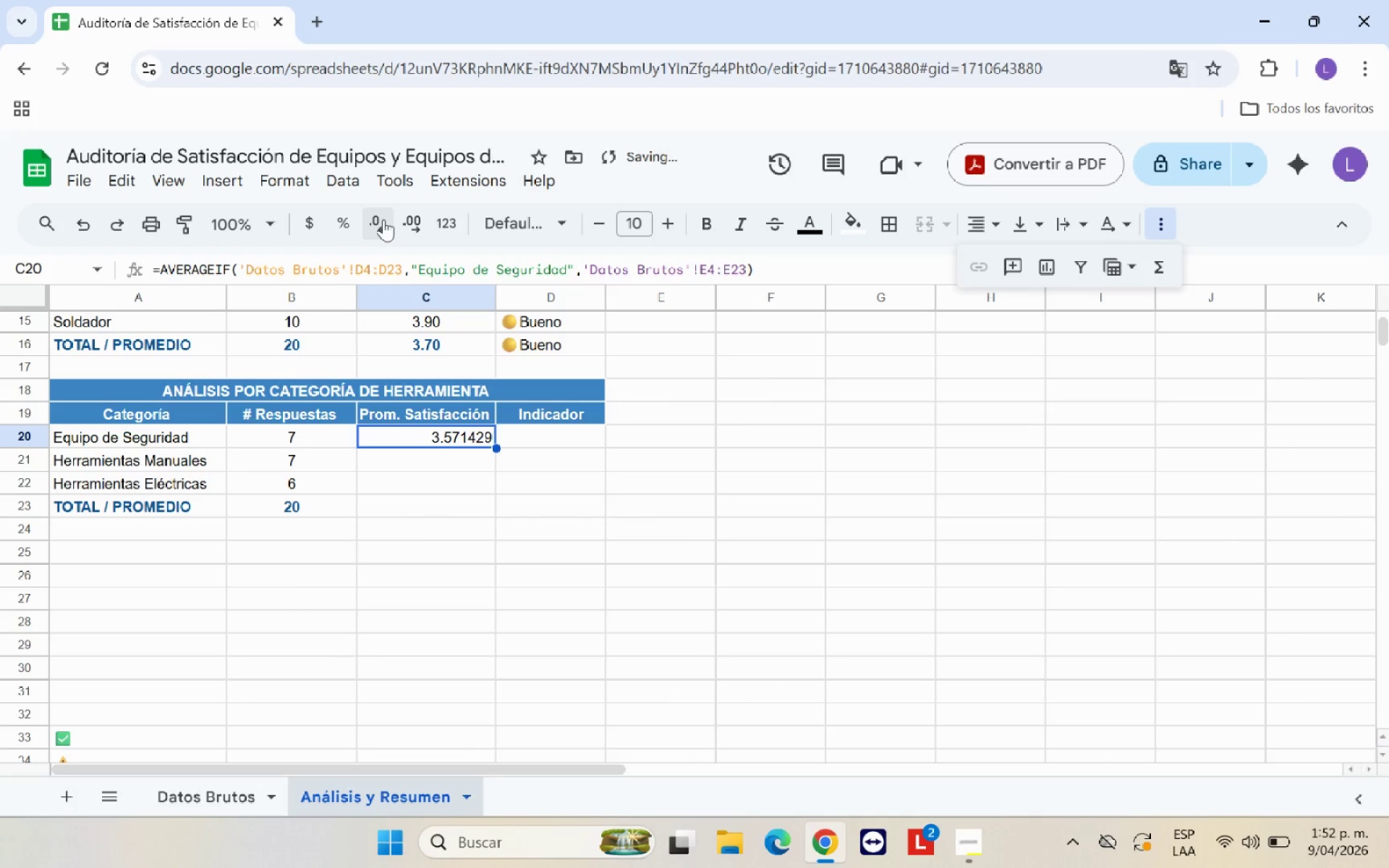 
triple_click([383, 219])
 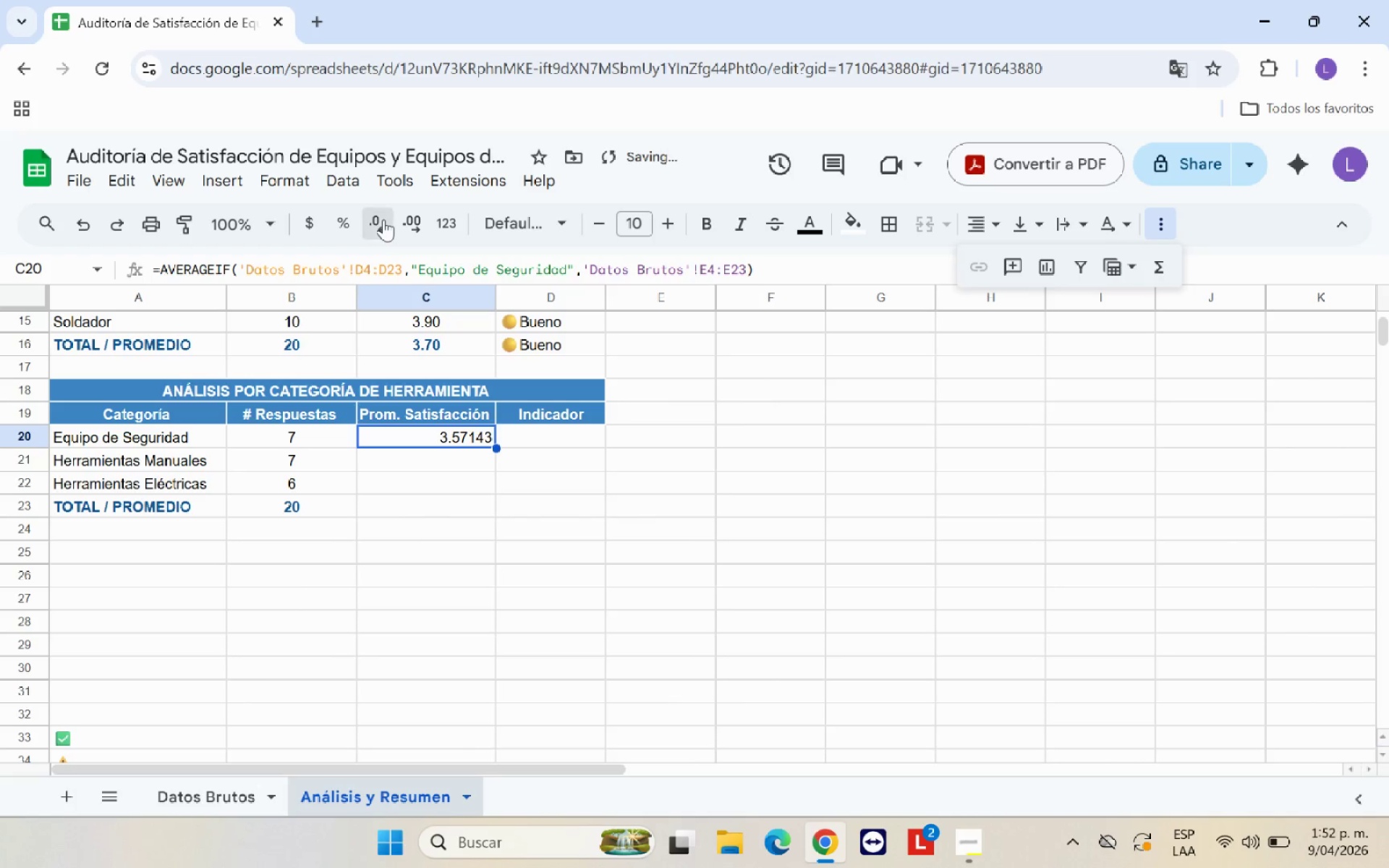 
triple_click([383, 219])
 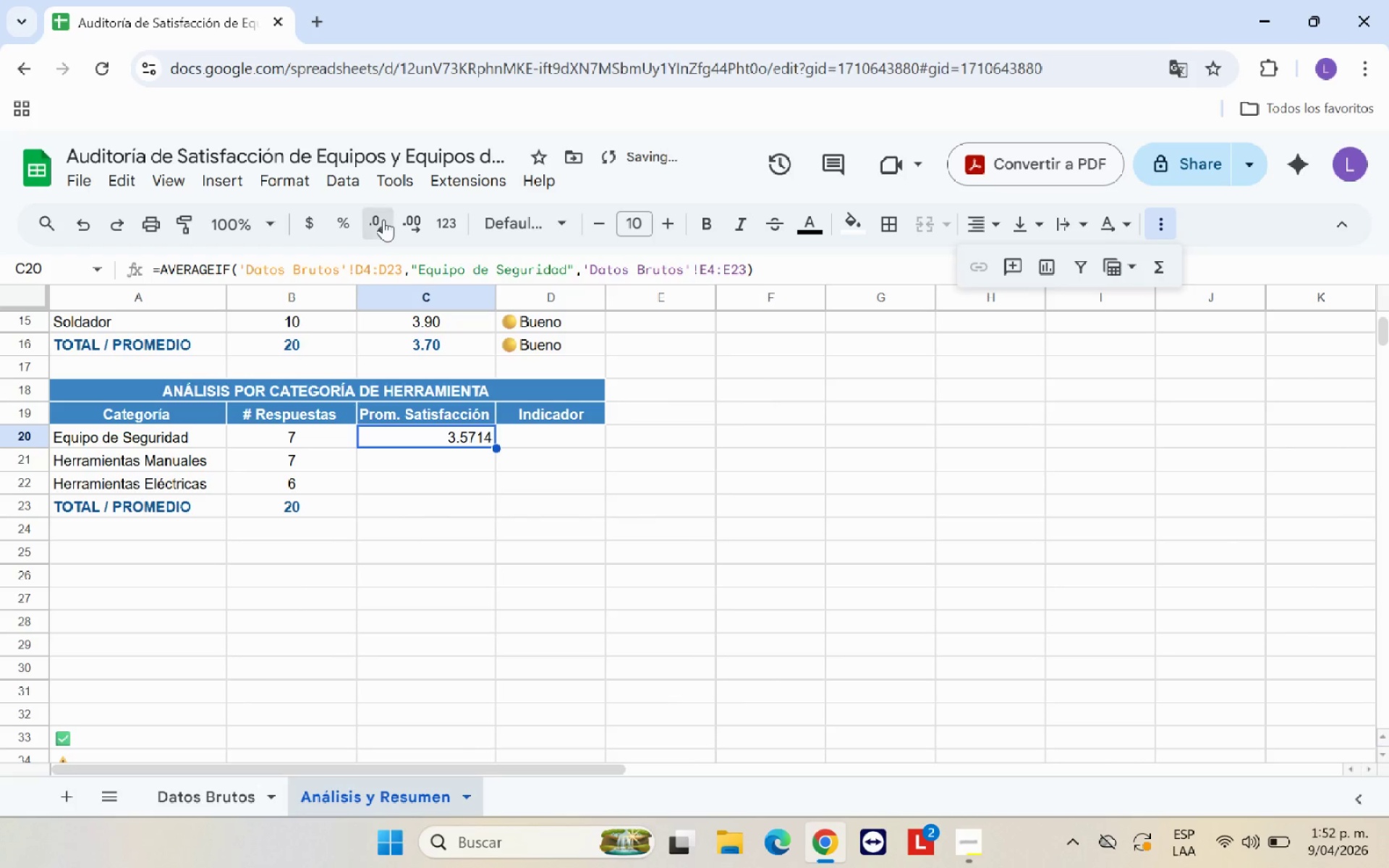 
triple_click([383, 219])
 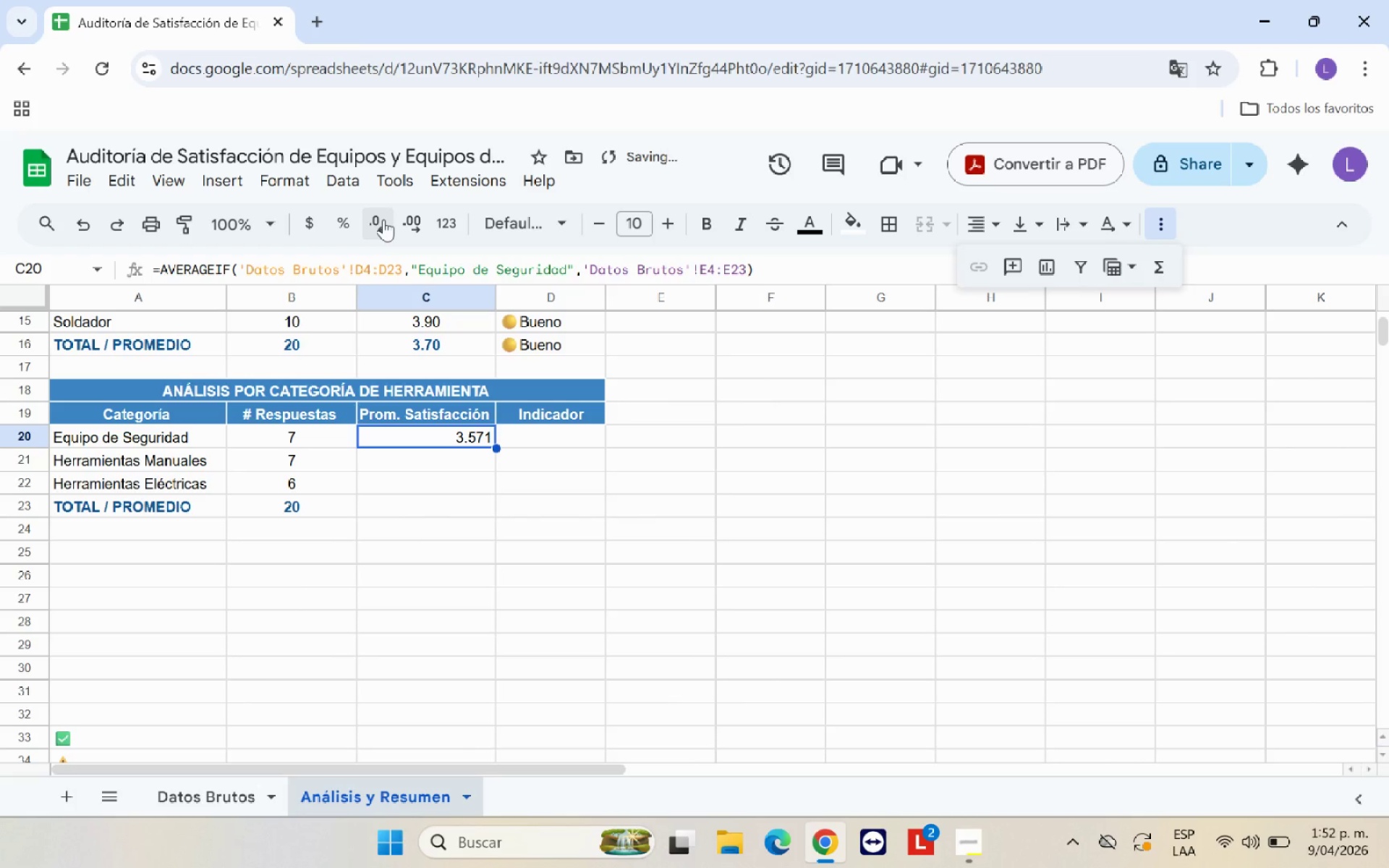 
left_click([383, 219])
 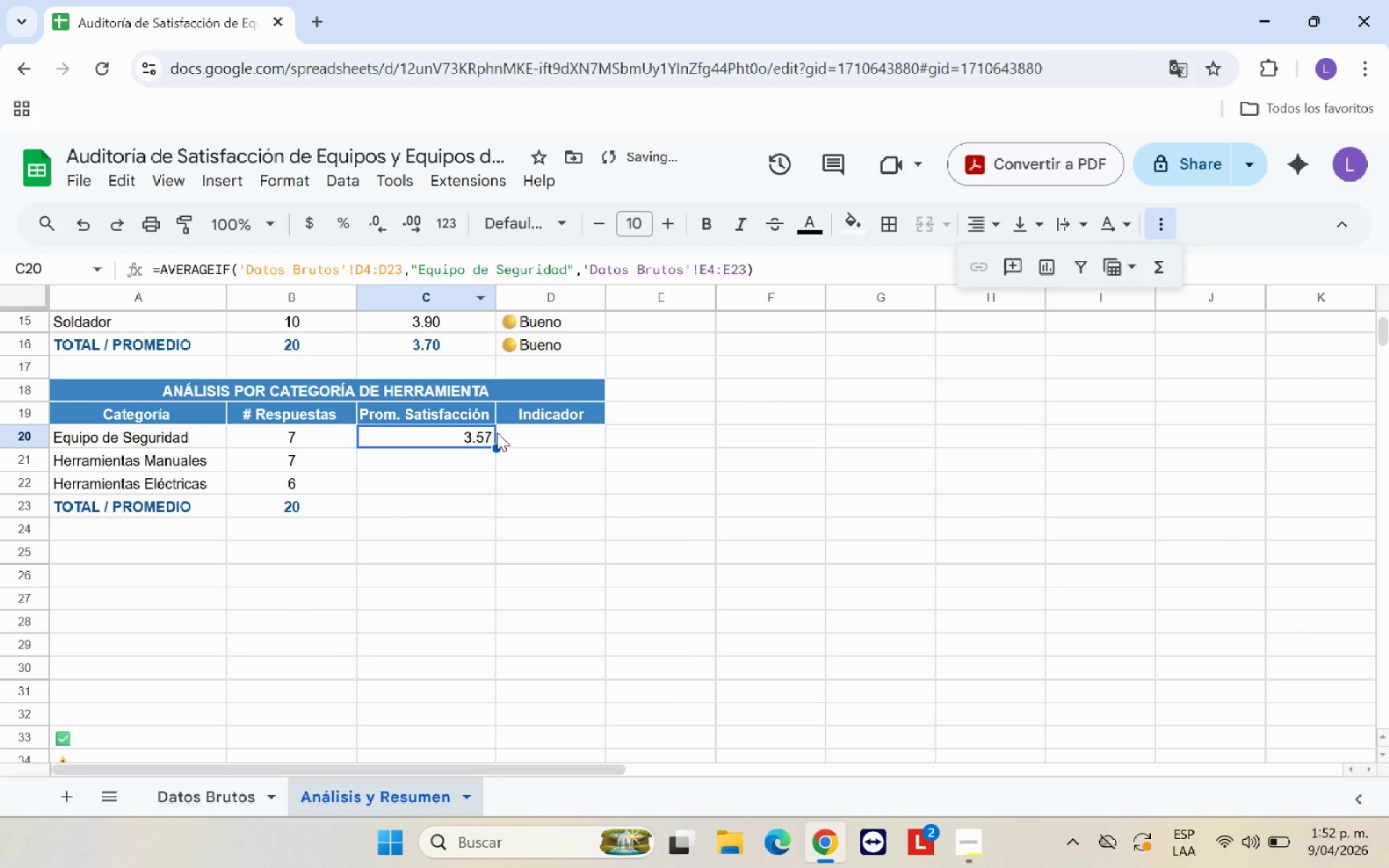 
left_click_drag(start_coordinate=[459, 437], to_coordinate=[459, 499])
 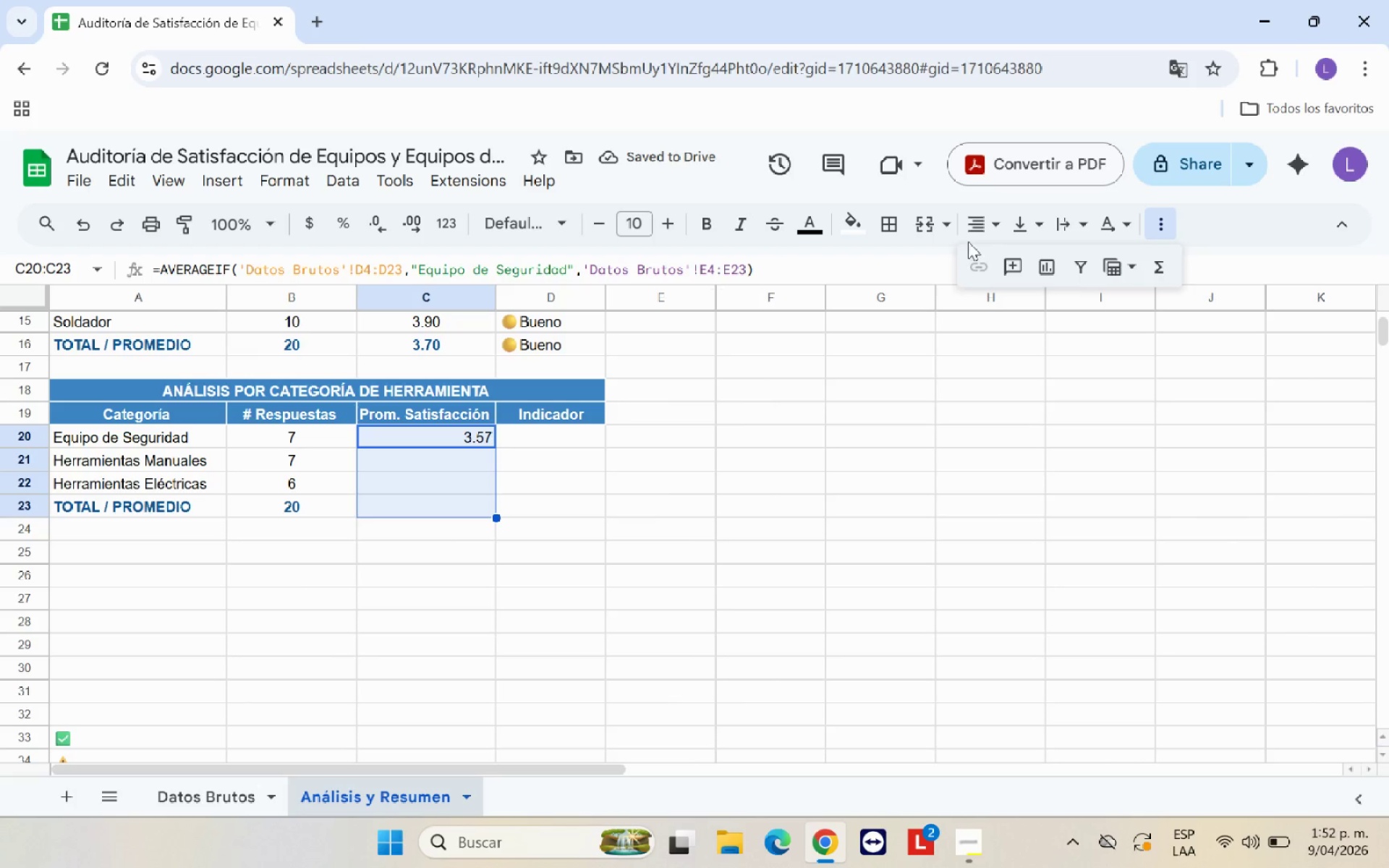 
left_click([980, 231])
 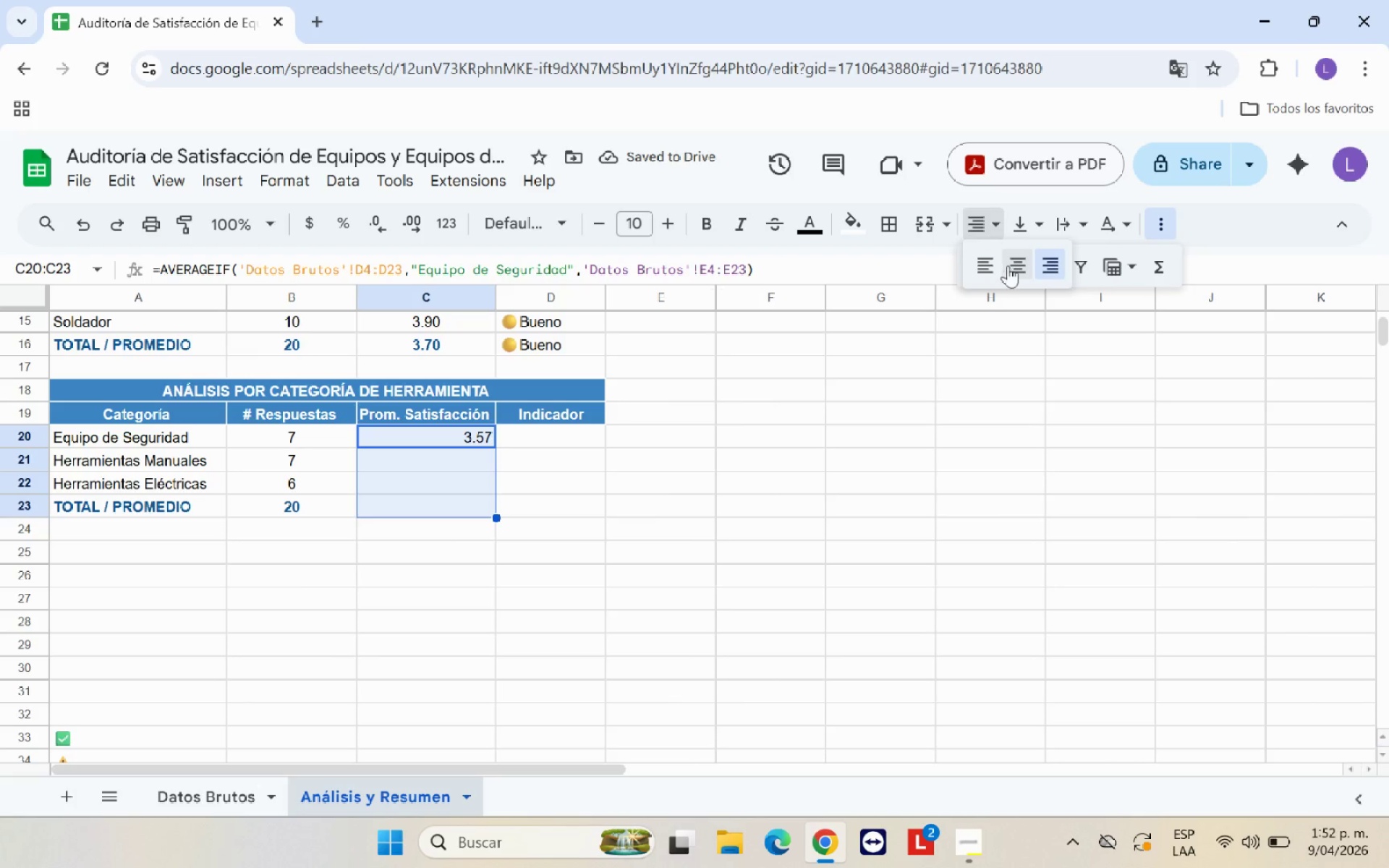 
left_click([1008, 265])
 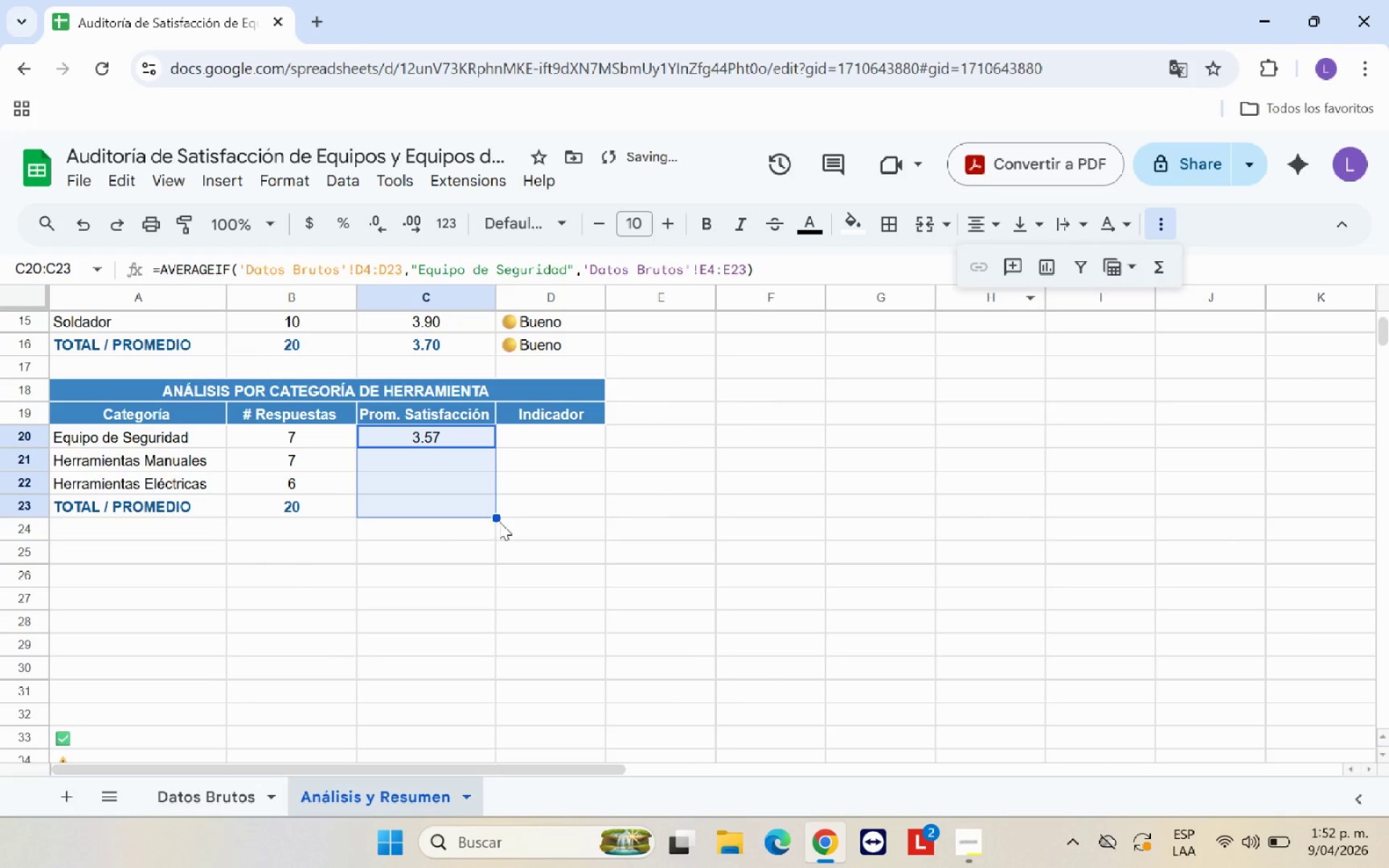 
left_click([489, 527])
 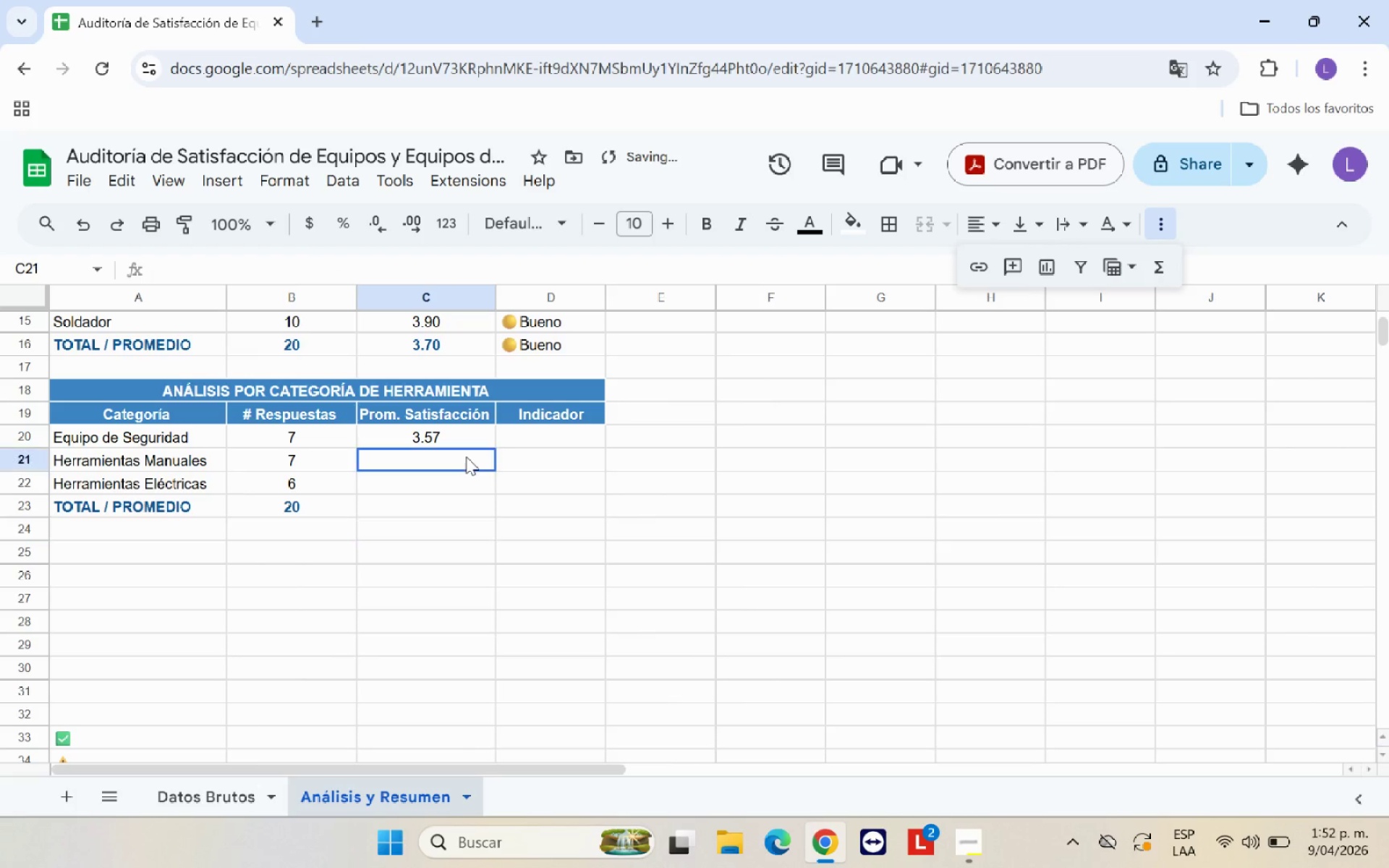 
left_click([466, 456])
 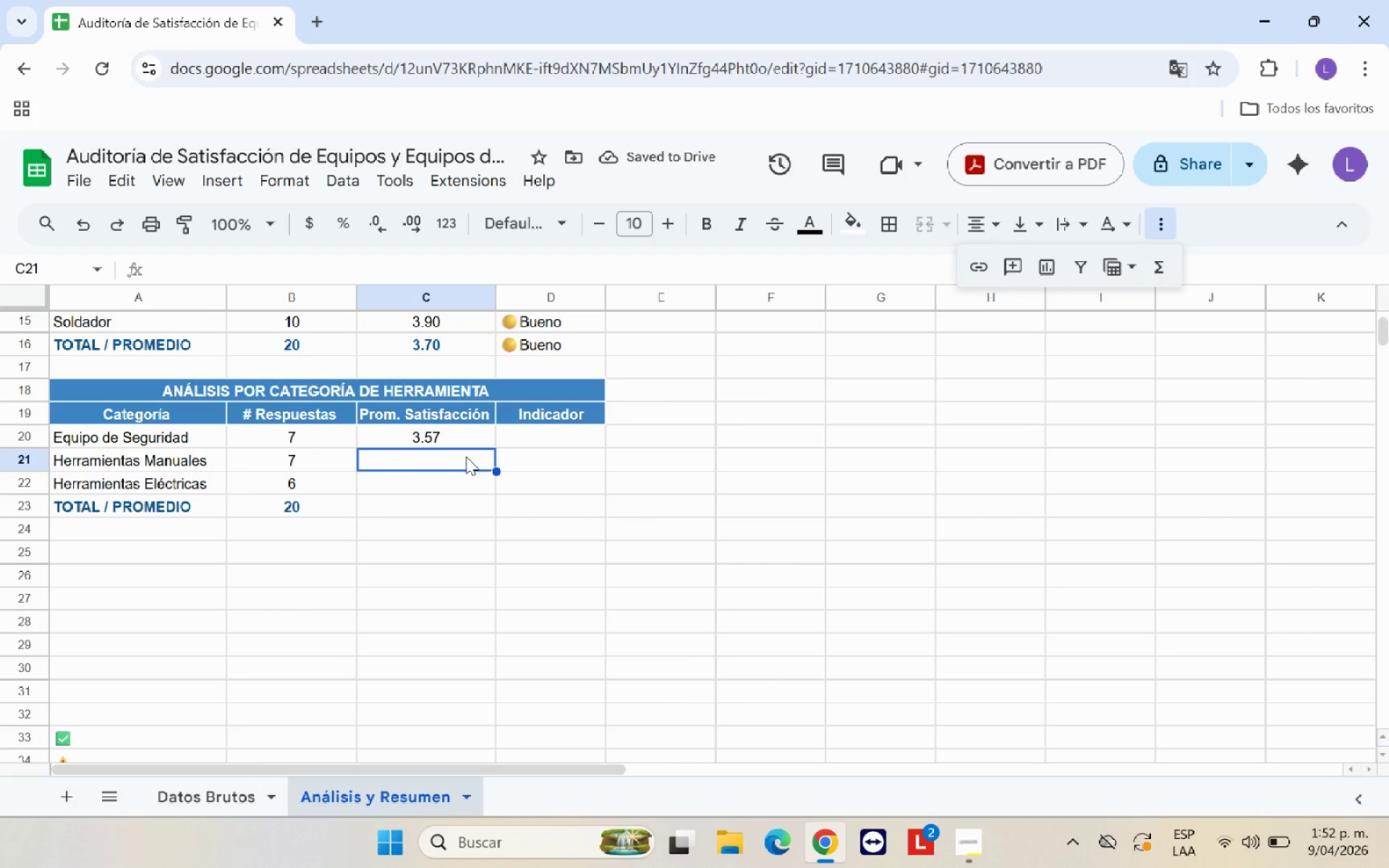 
wait(5.39)
 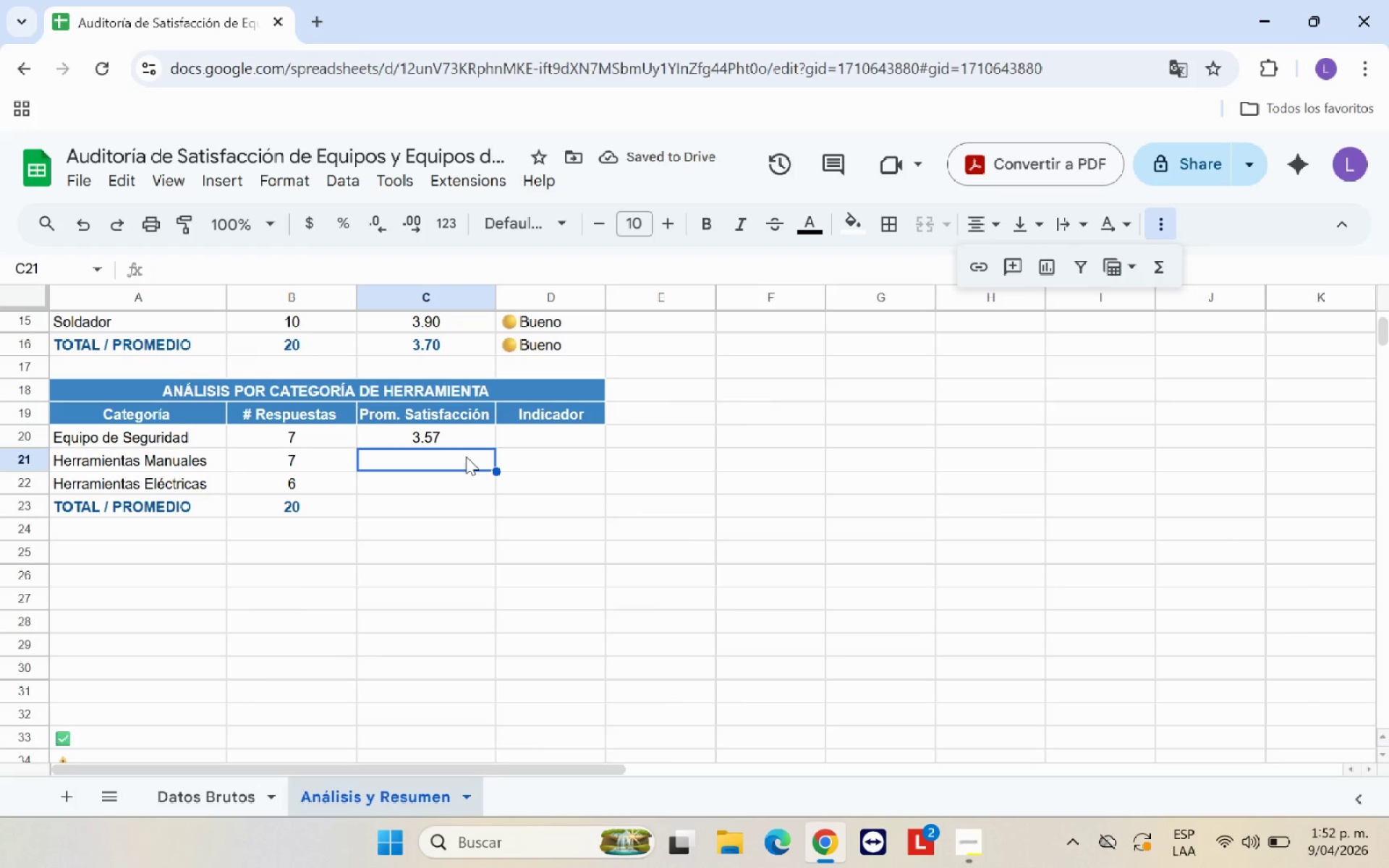 
left_click([422, 443])
 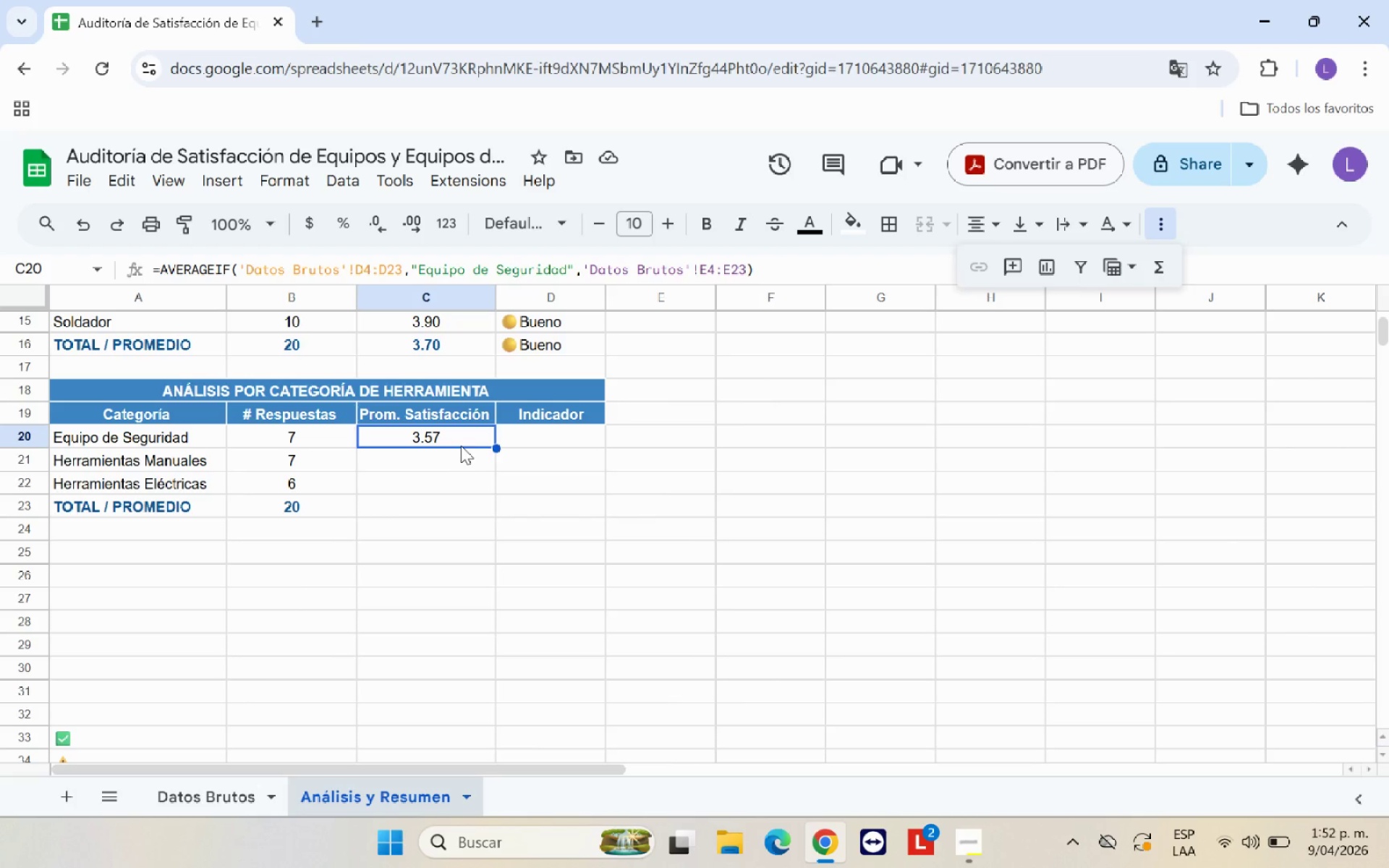 
left_click_drag(start_coordinate=[496, 448], to_coordinate=[490, 485])
 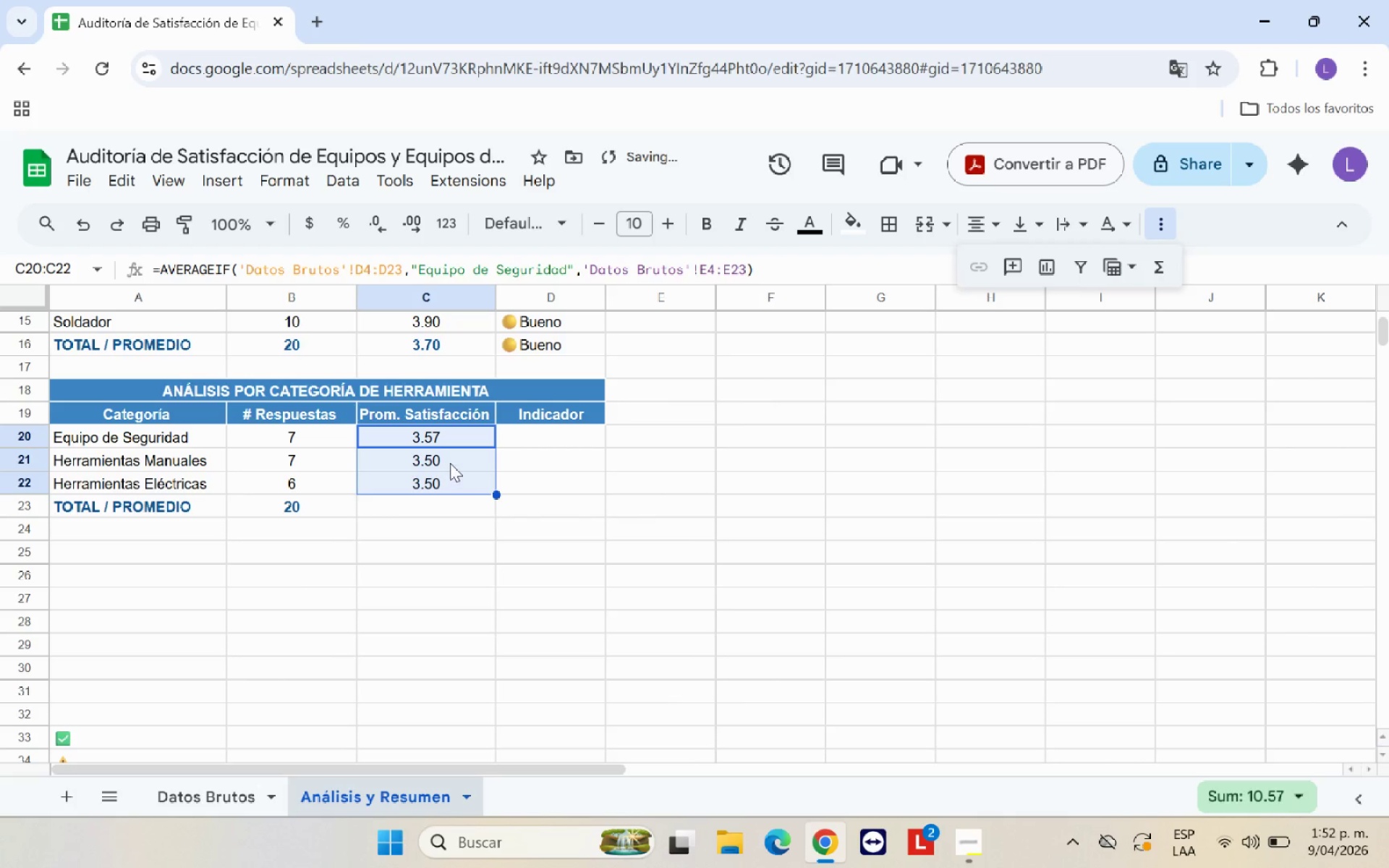 
left_click([448, 460])
 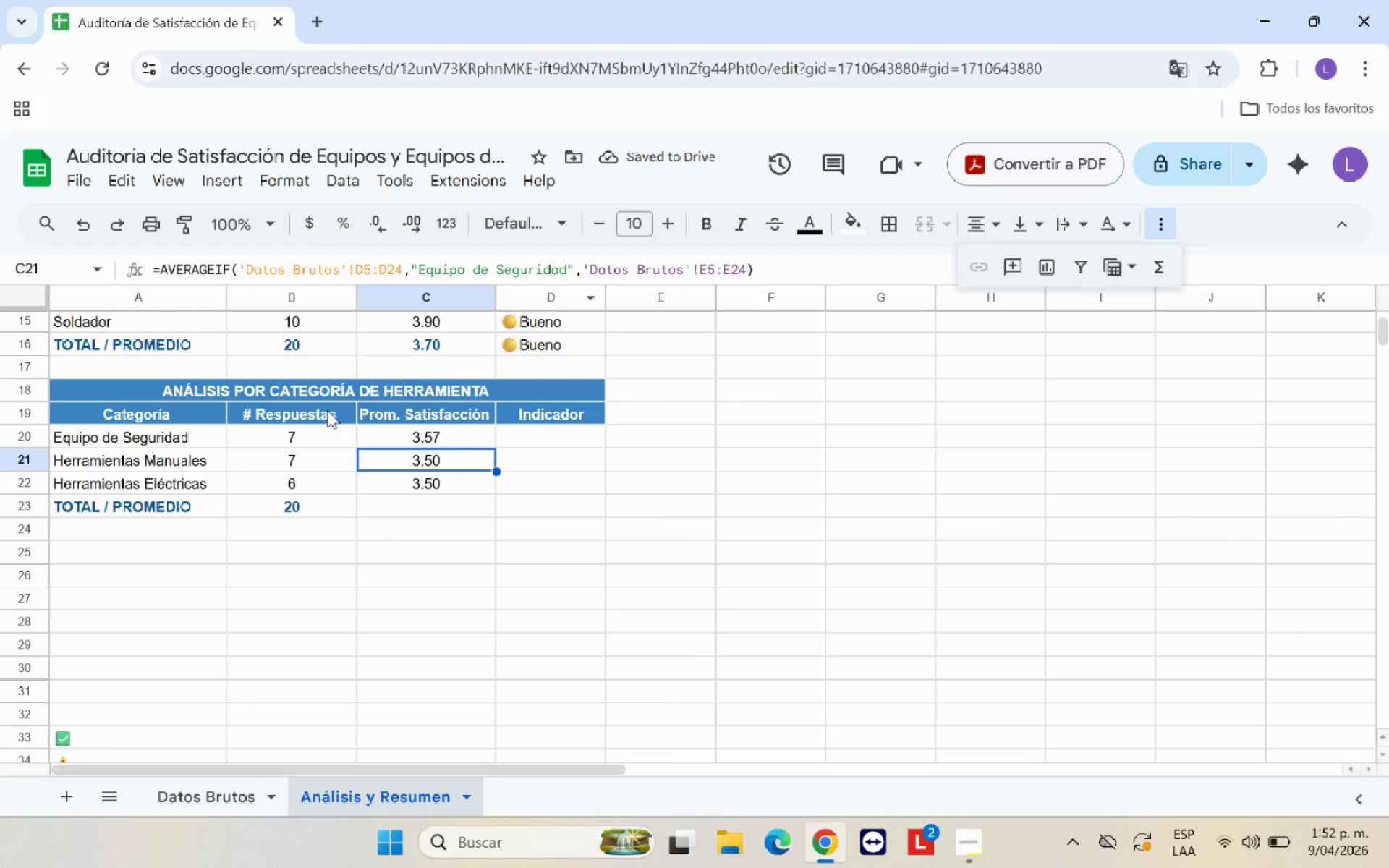 
left_click([146, 455])
 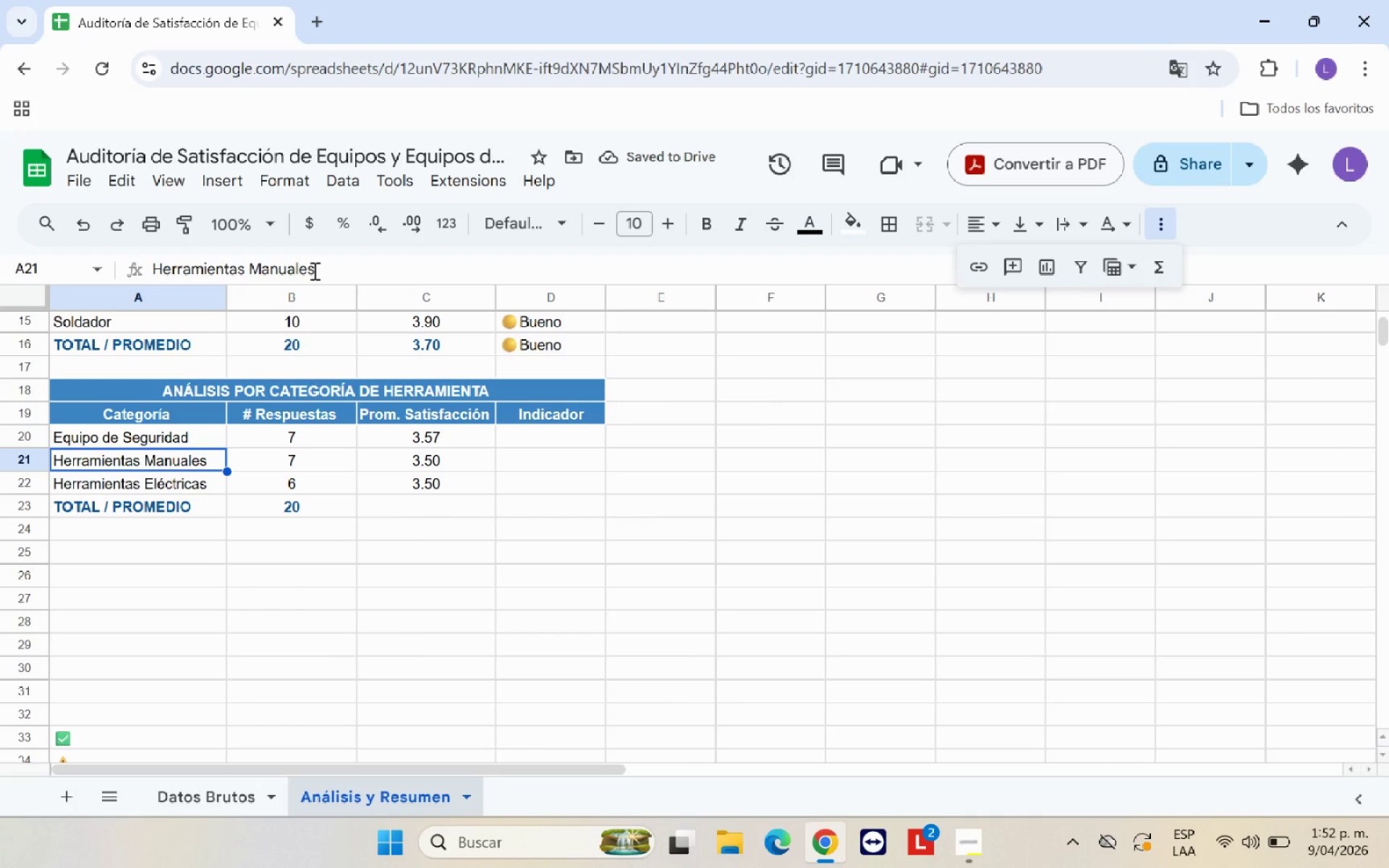 
left_click_drag(start_coordinate=[313, 271], to_coordinate=[150, 271])
 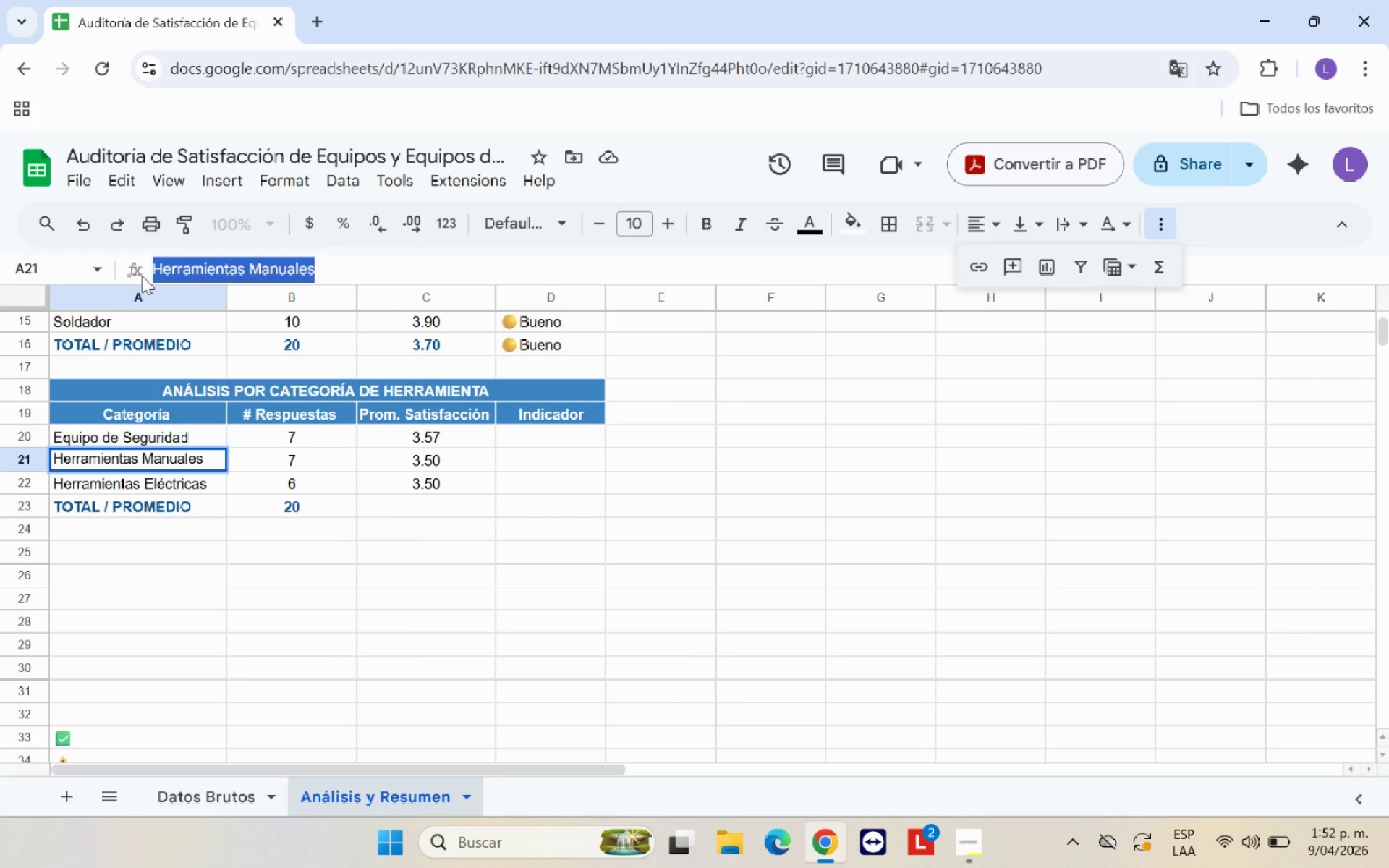 
key(Control+C)
 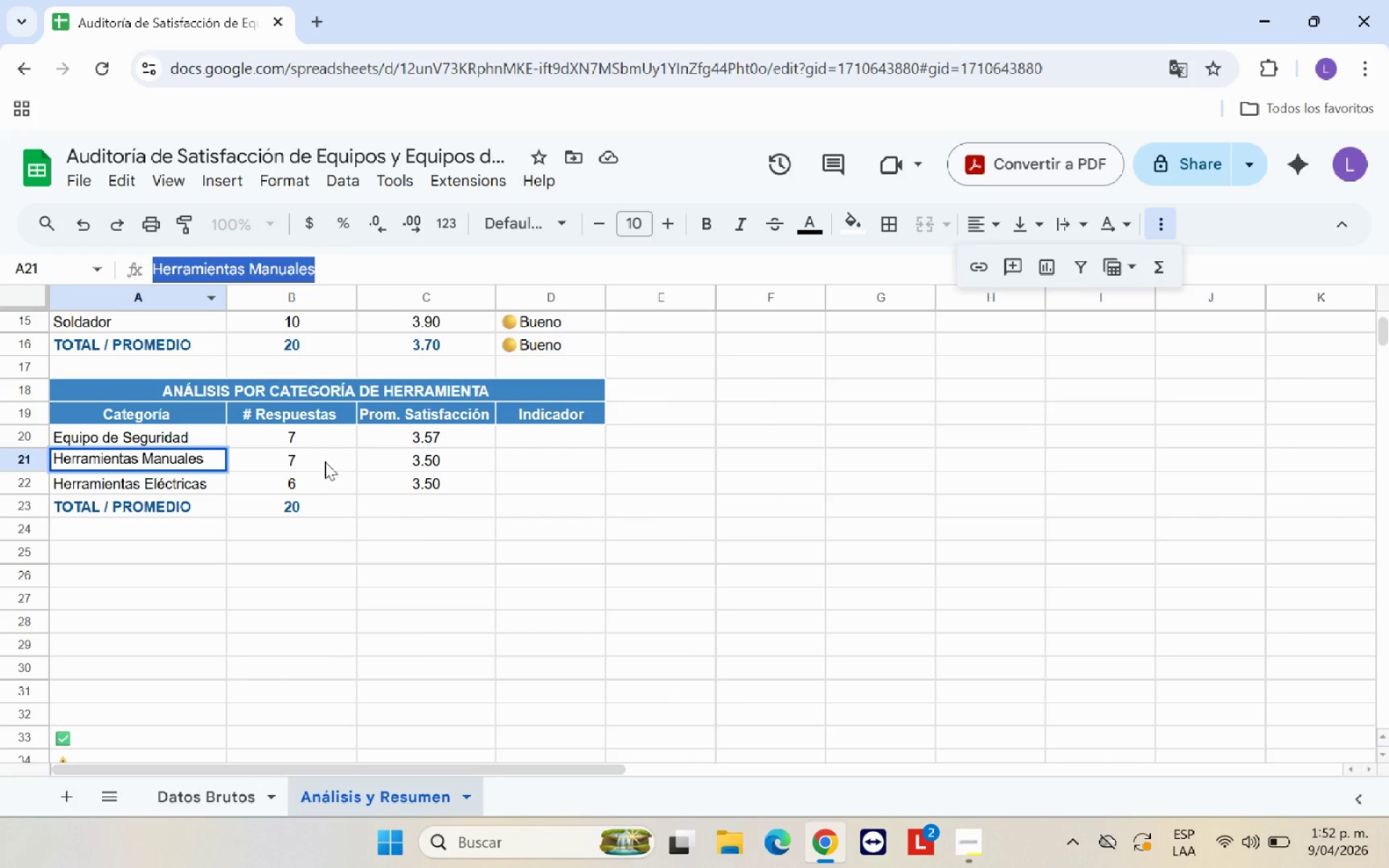 
left_click([412, 460])
 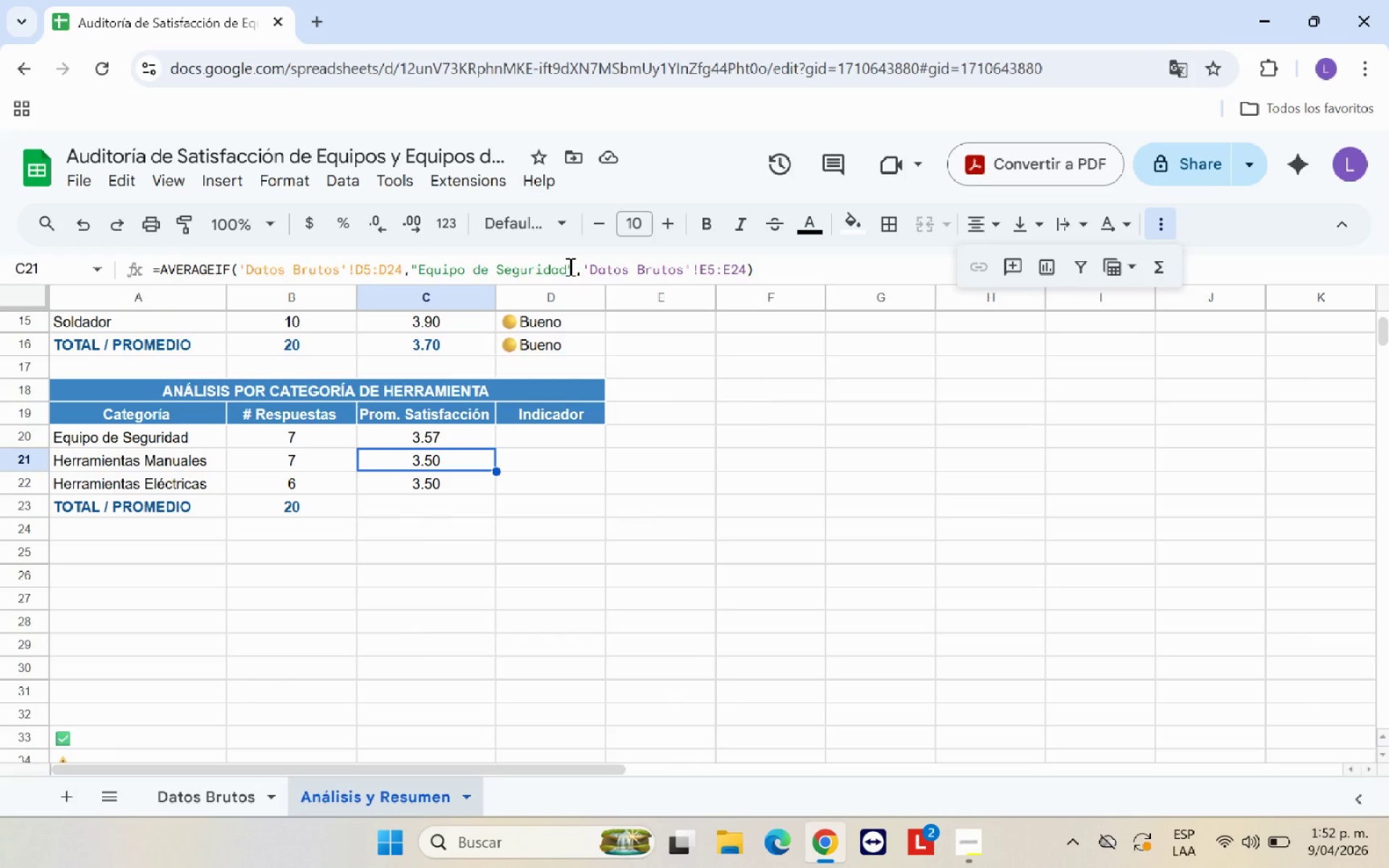 
left_click_drag(start_coordinate=[569, 266], to_coordinate=[420, 269])
 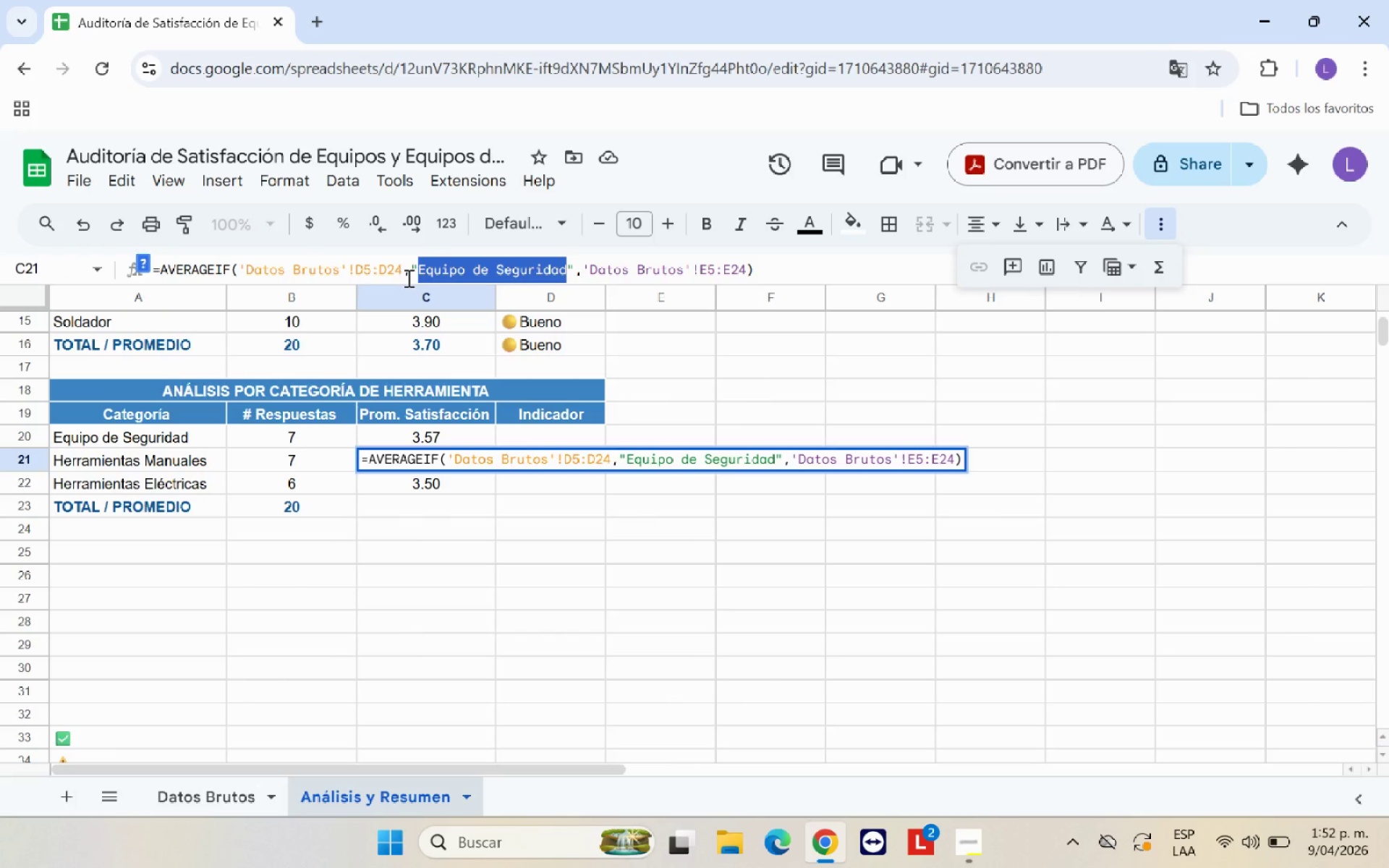 
key(Control+V)
 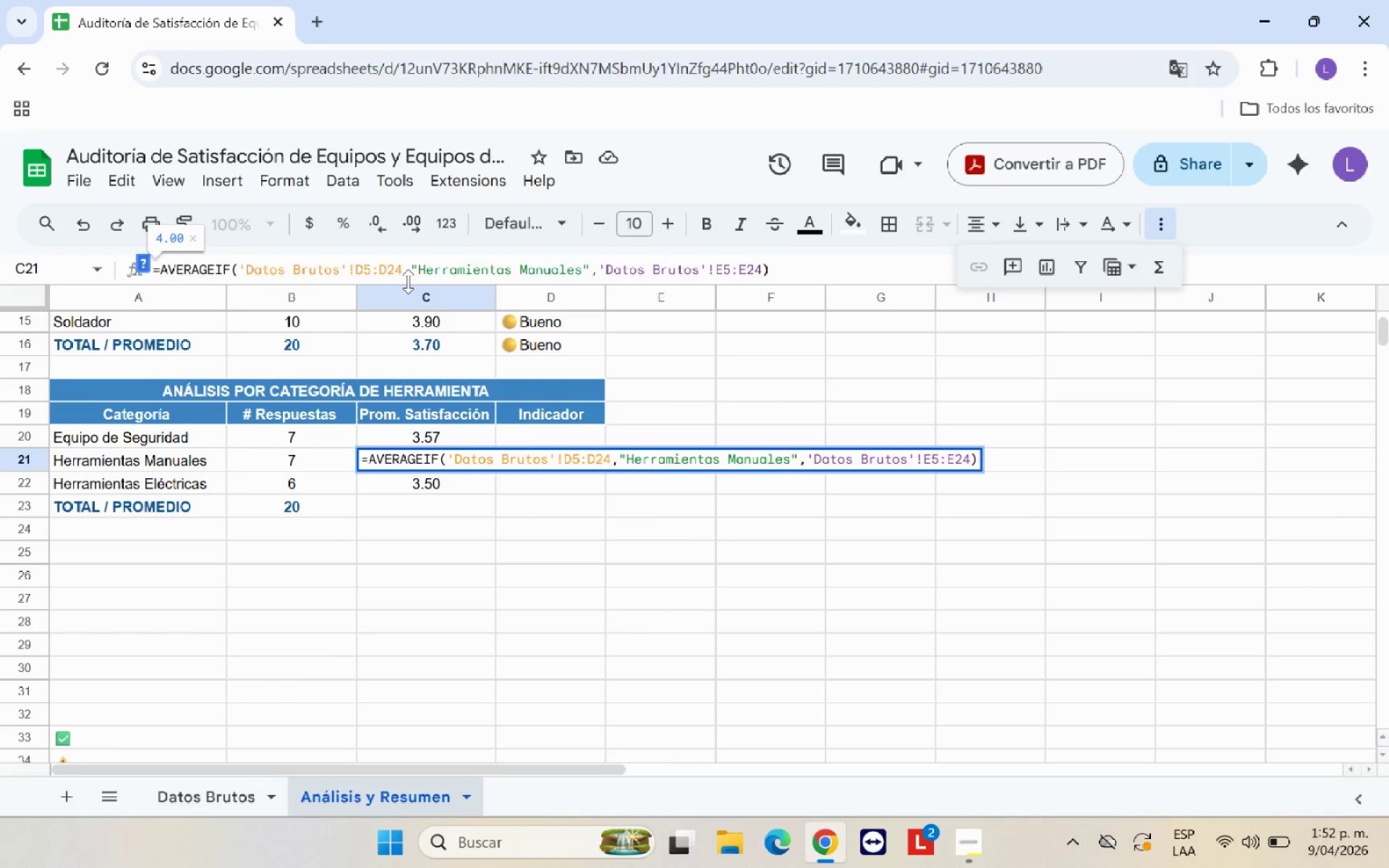 
key(Enter)
 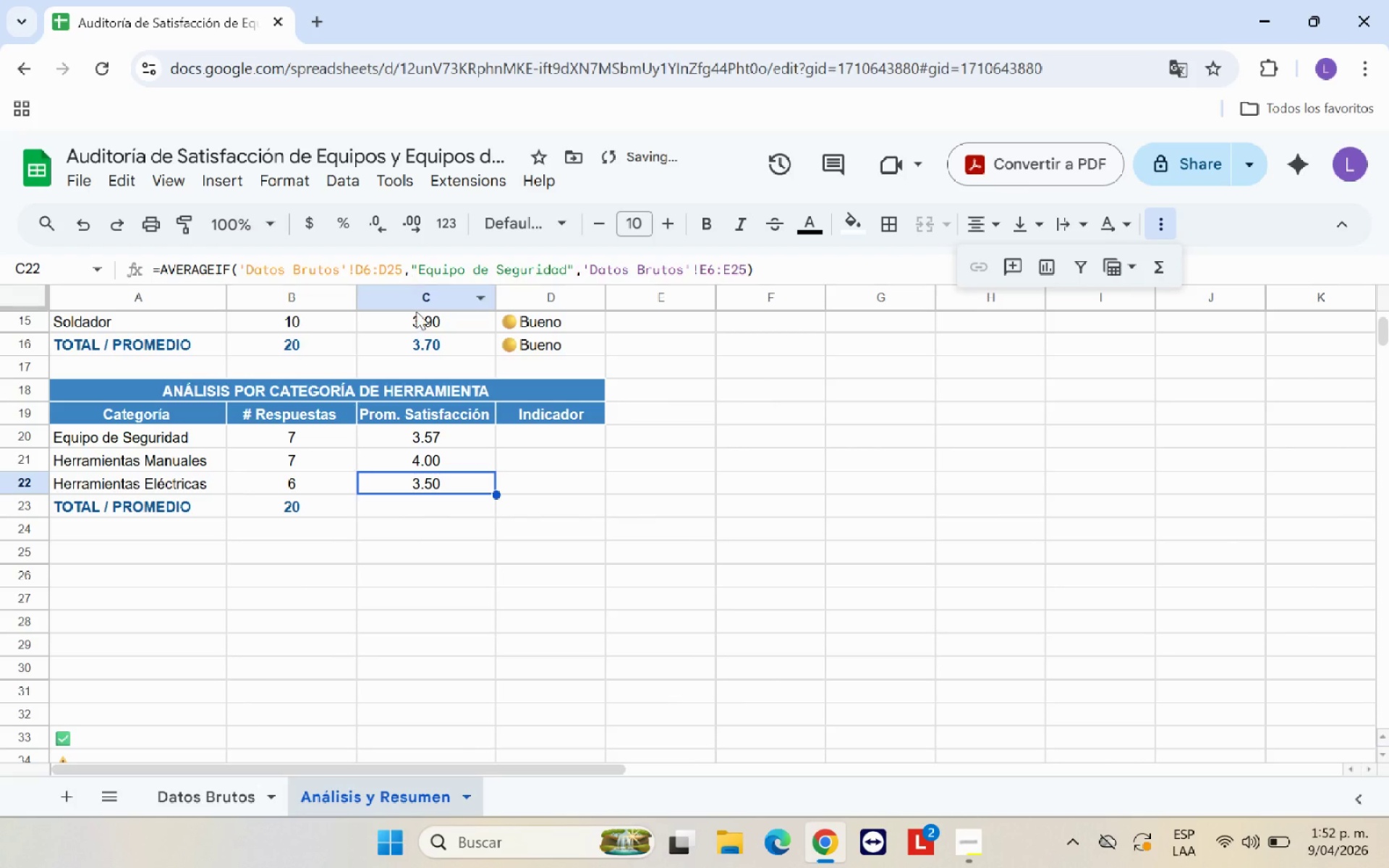 
left_click([180, 478])
 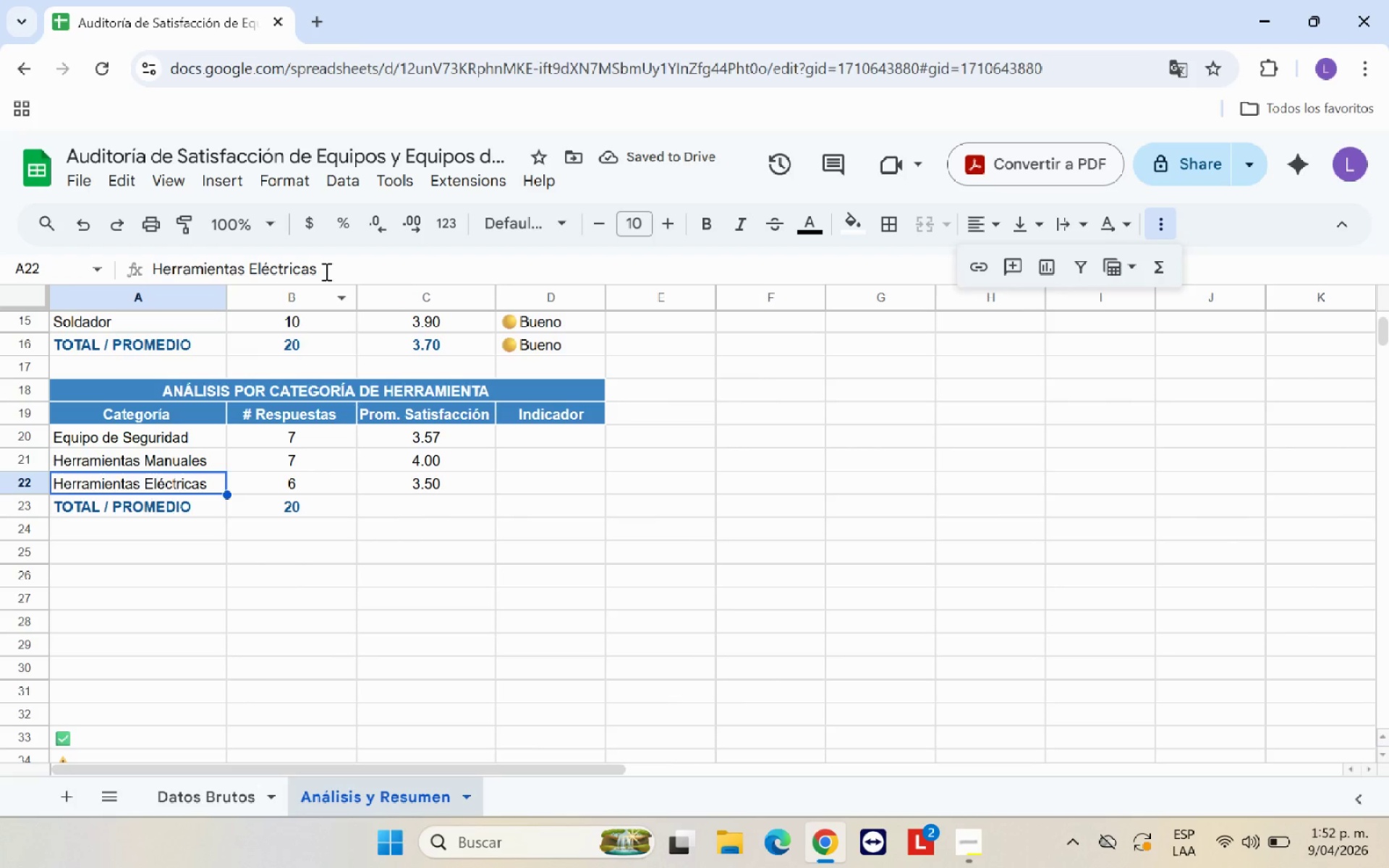 
left_click_drag(start_coordinate=[324, 271], to_coordinate=[310, 271])
 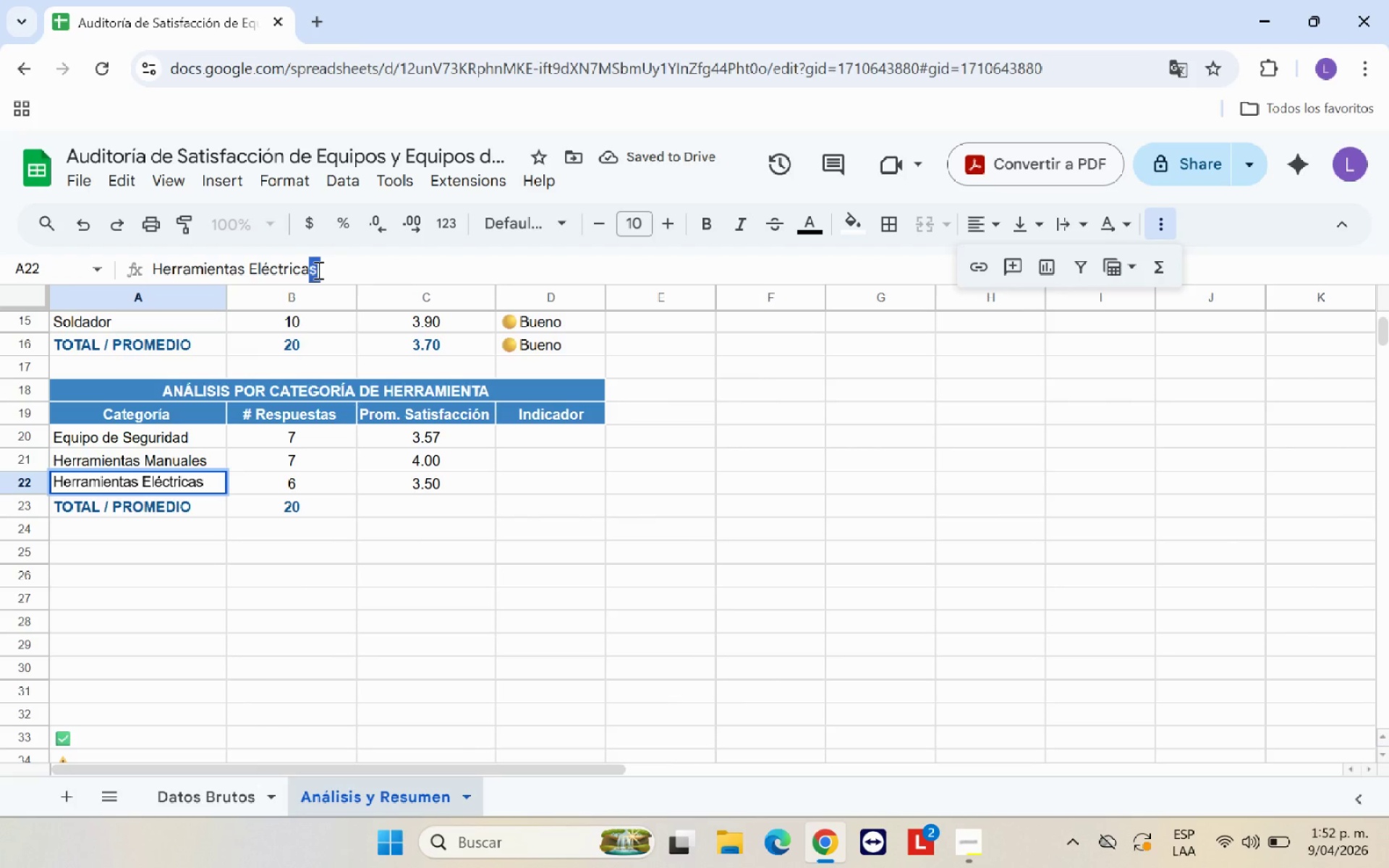 
left_click([317, 270])
 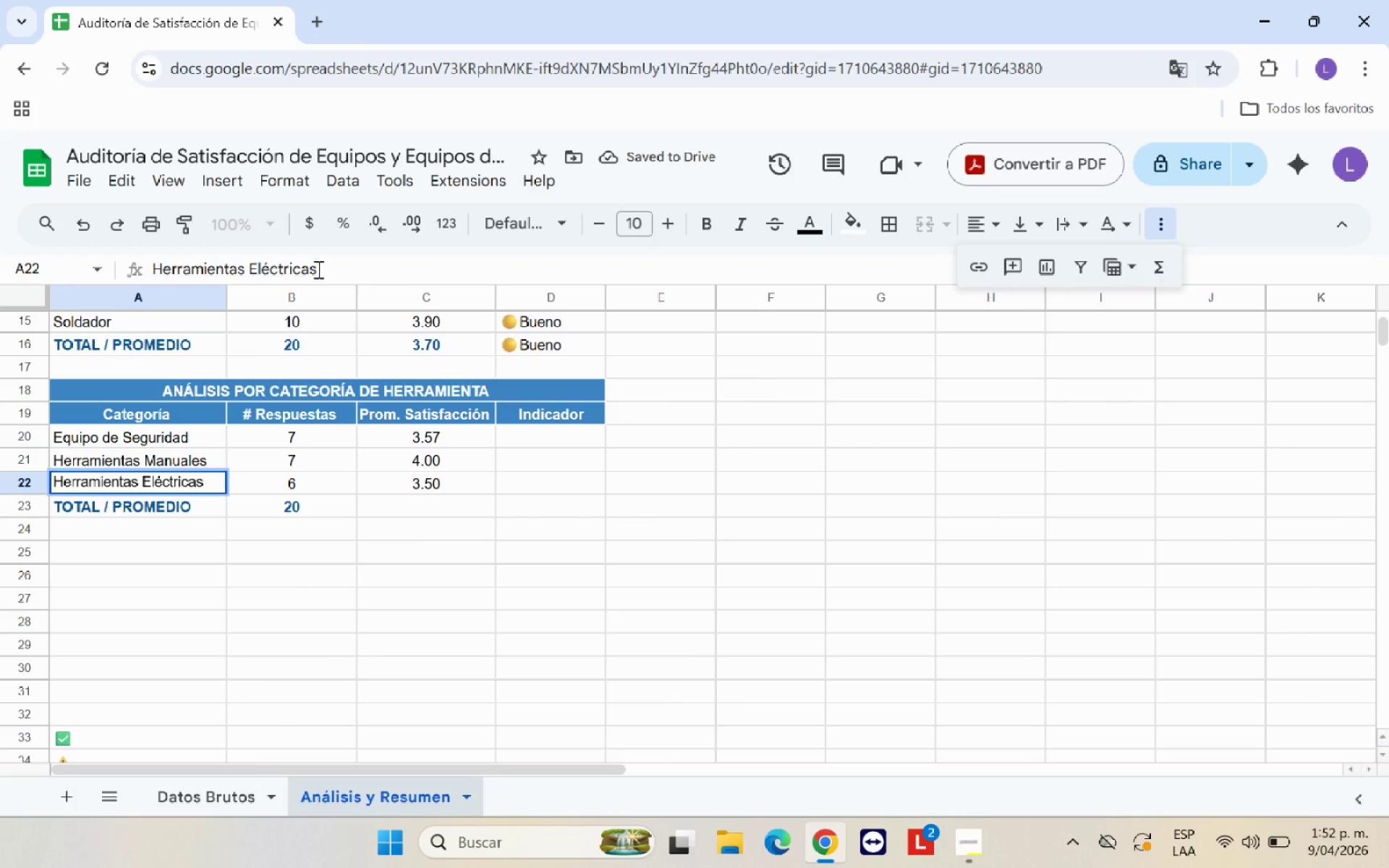 
left_click_drag(start_coordinate=[317, 269], to_coordinate=[156, 278])
 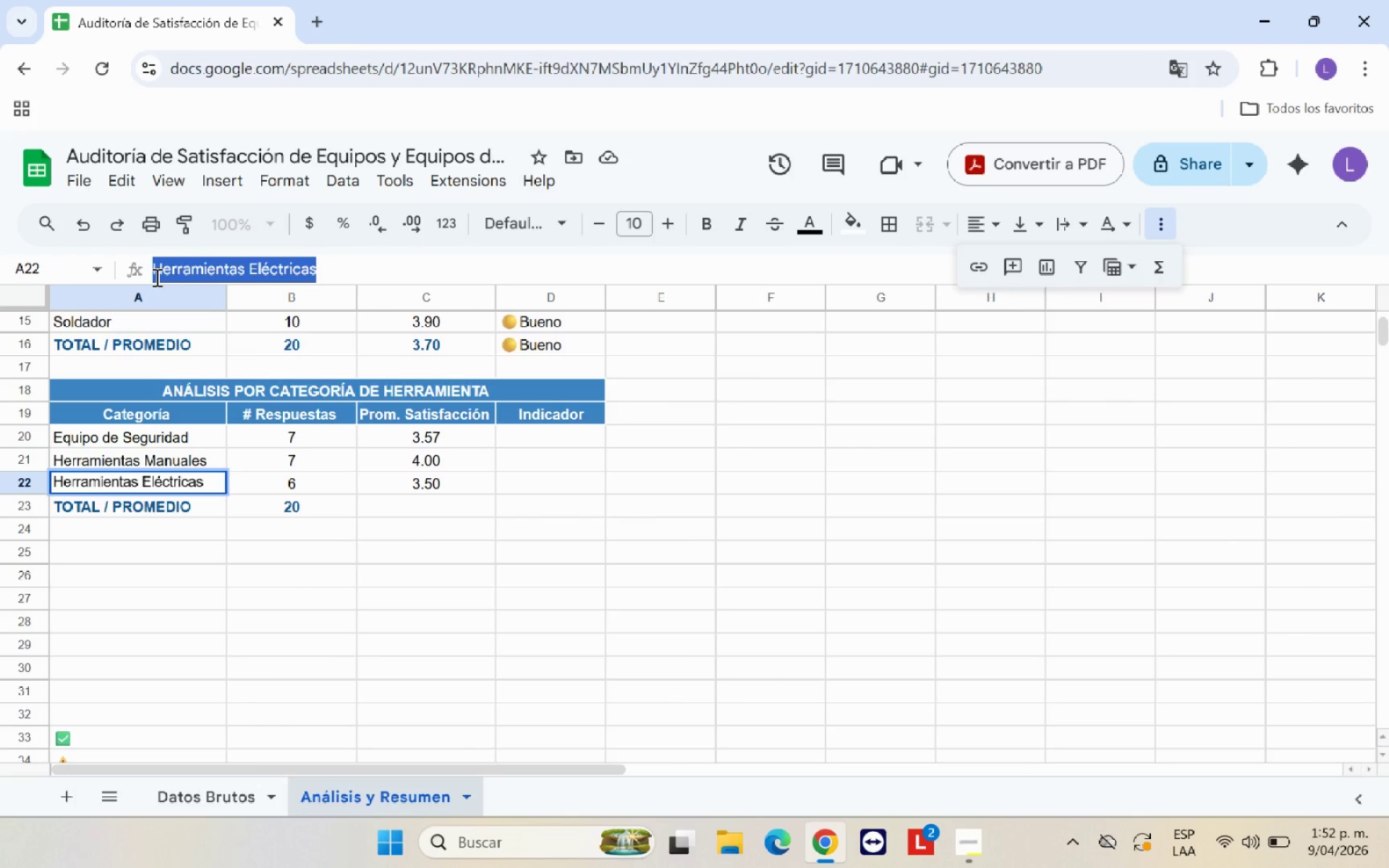 
key(Control+C)
 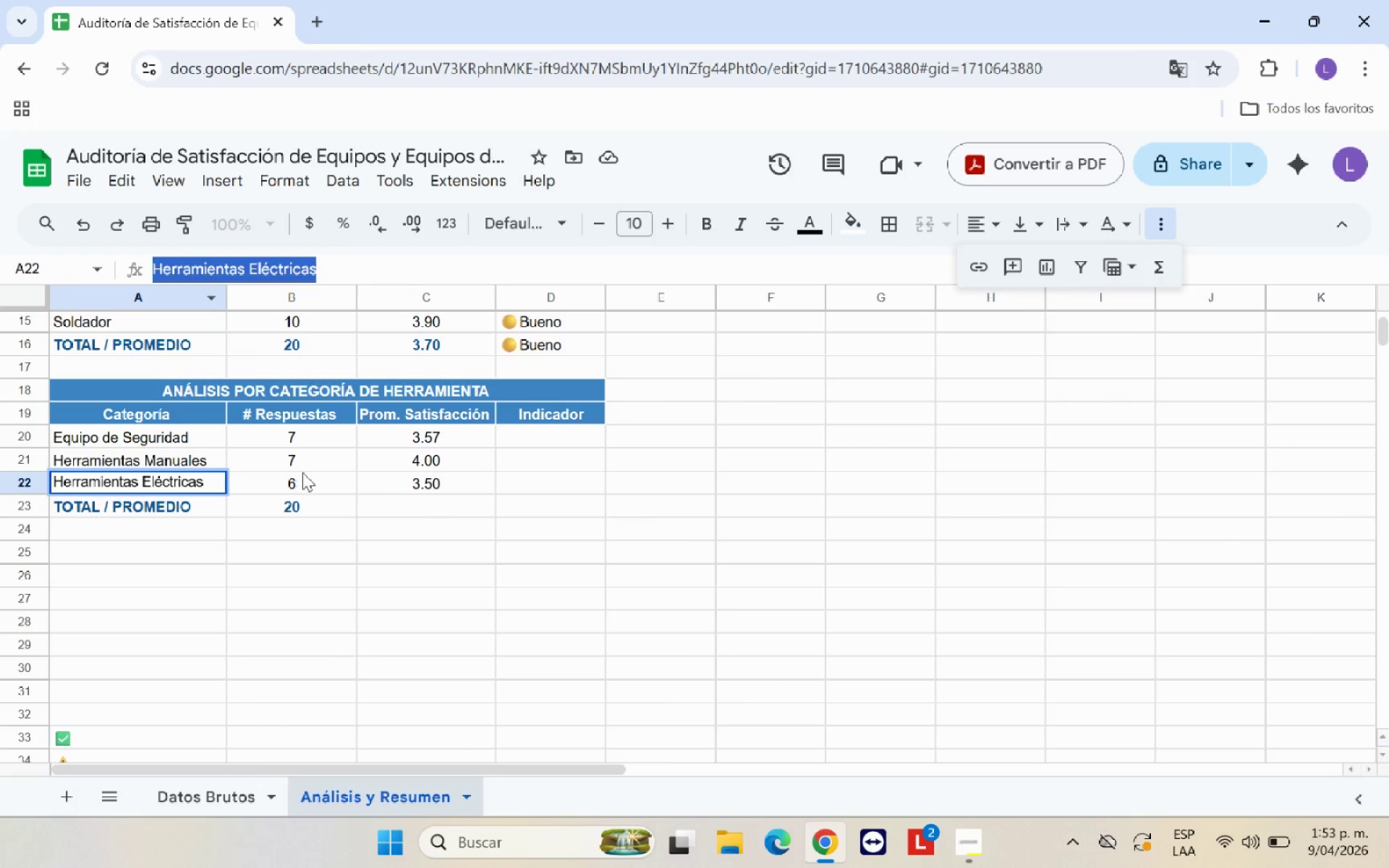 
left_click([418, 480])
 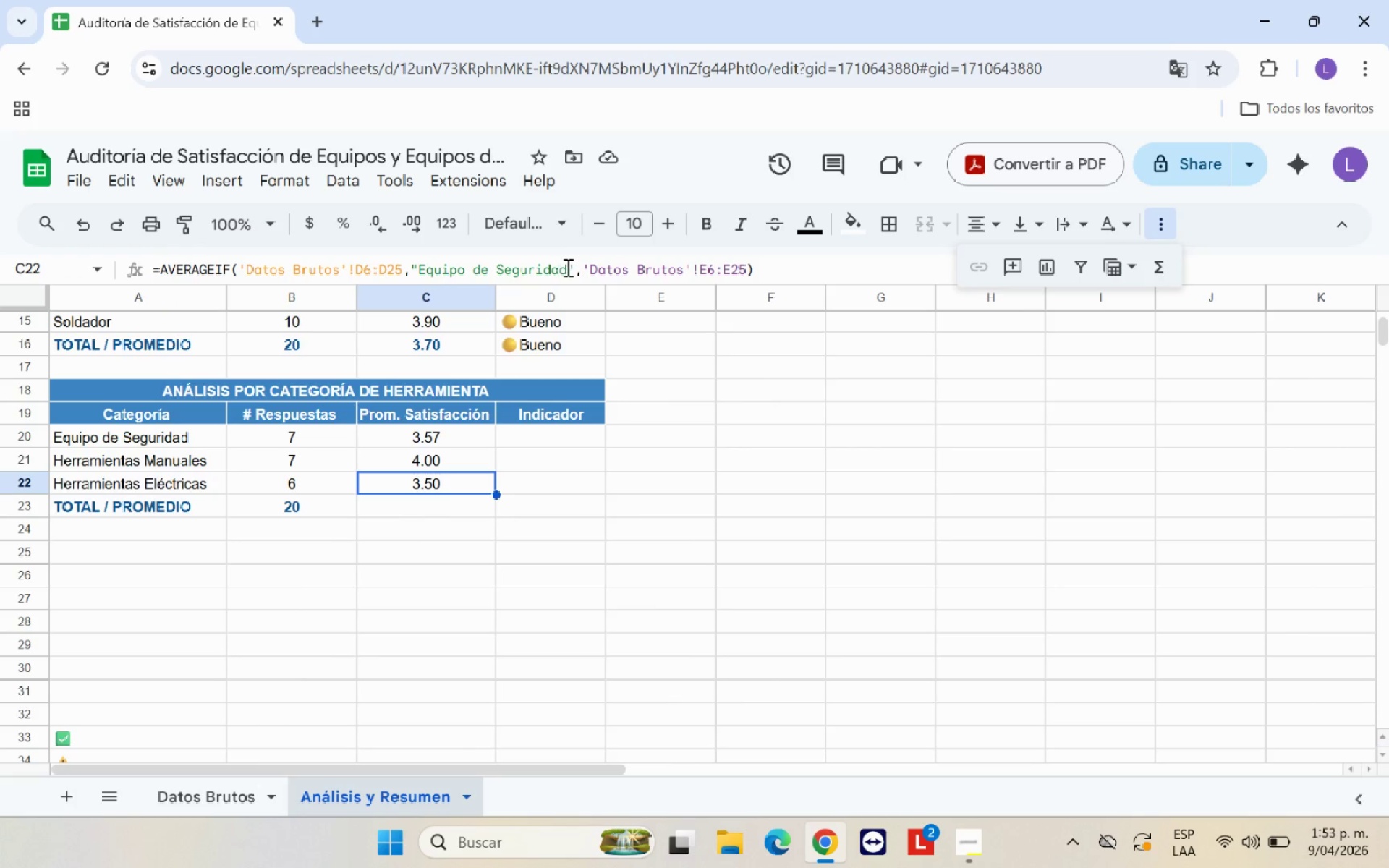 
left_click_drag(start_coordinate=[566, 267], to_coordinate=[419, 267])
 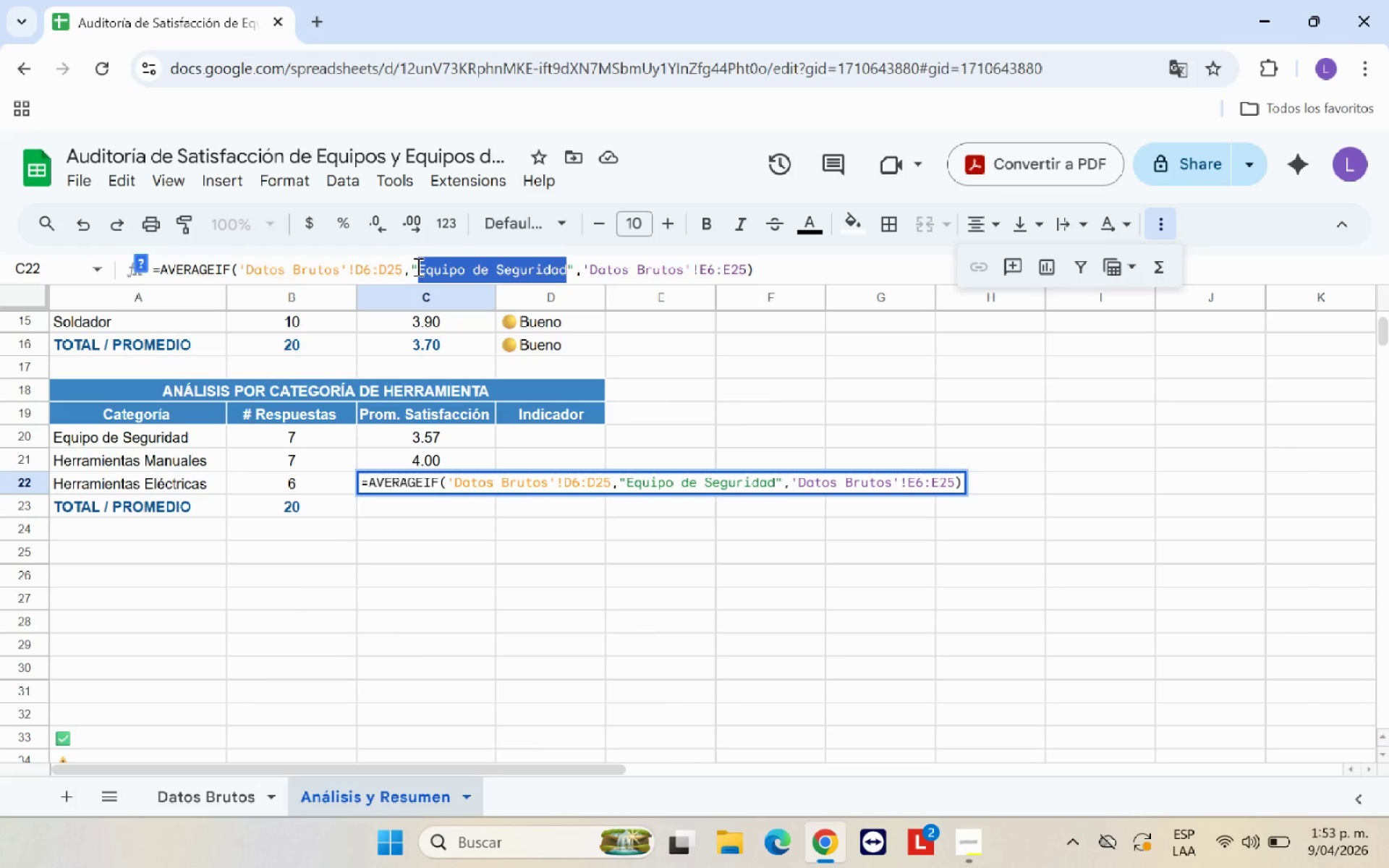 
key(Control+V)
 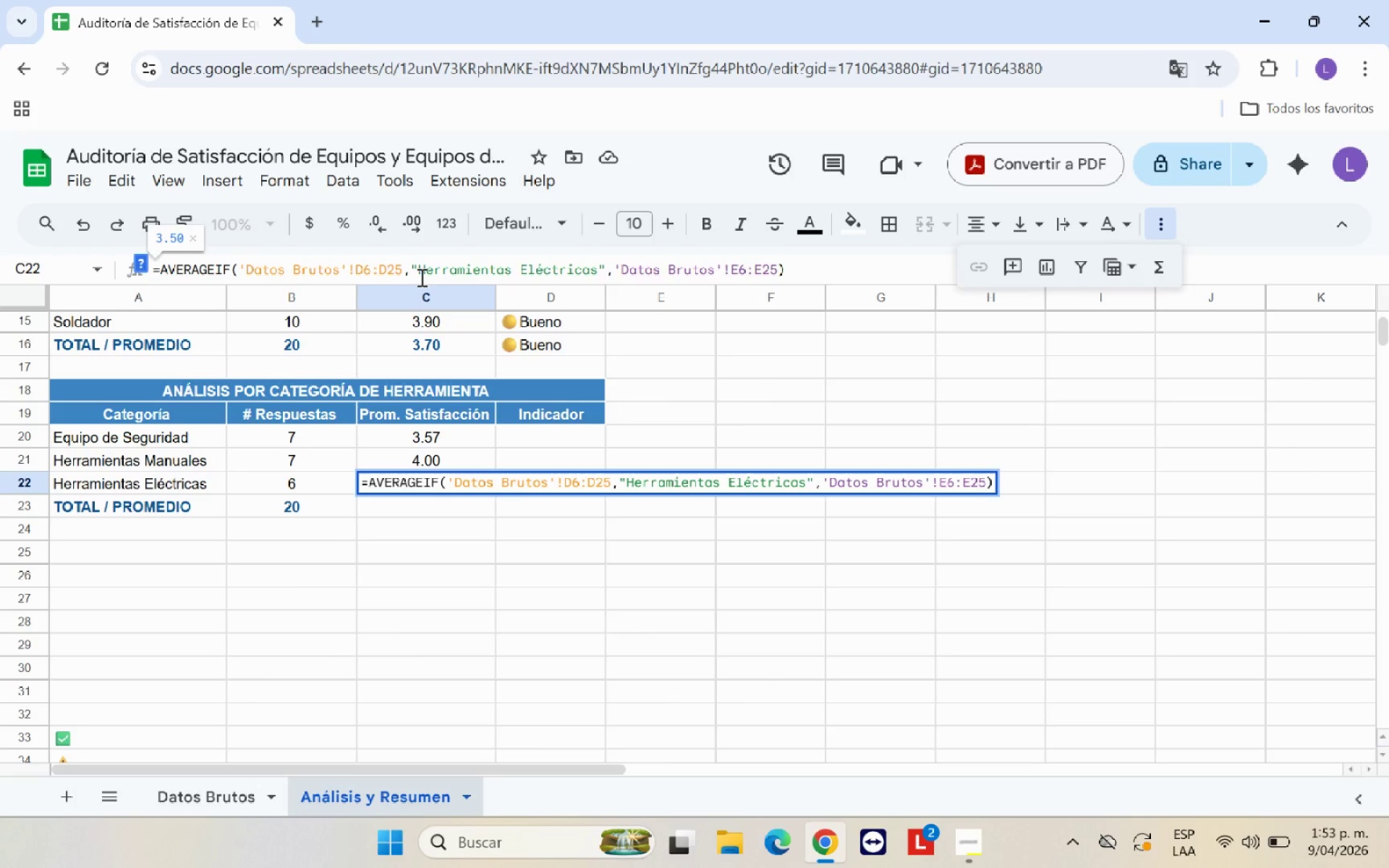 
key(Enter)
 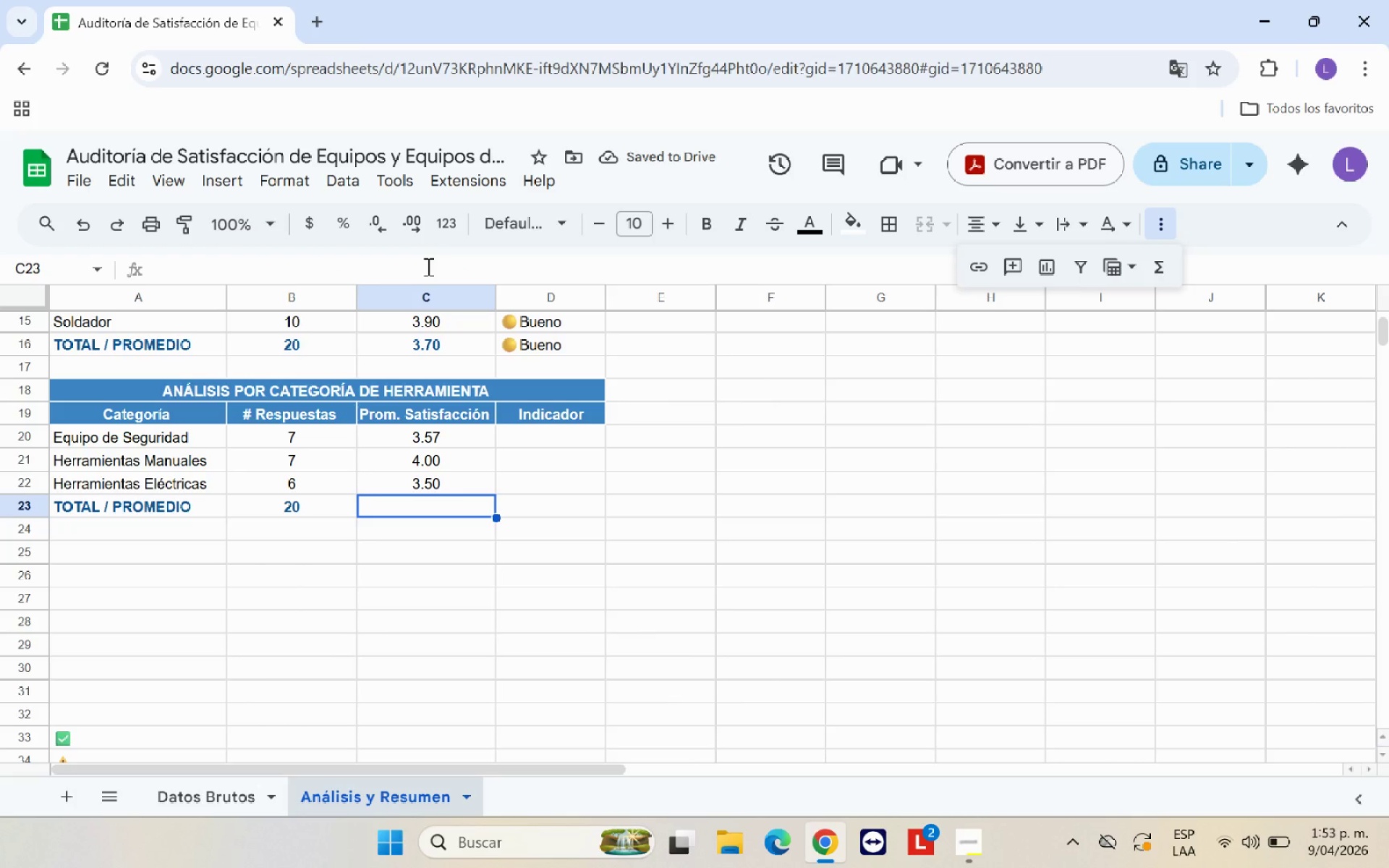 
wait(7.16)
 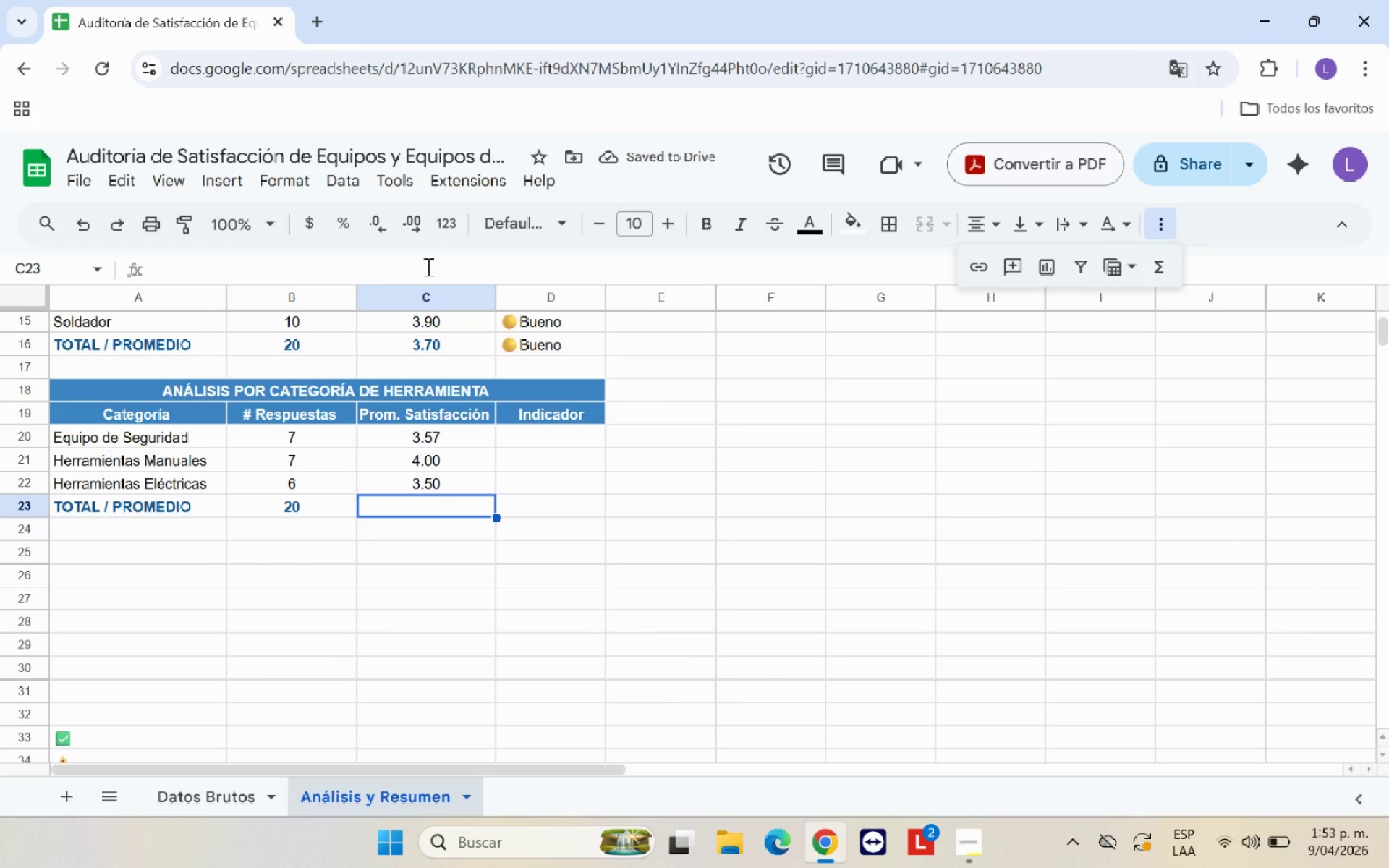 
type()PROMEDIO*)
 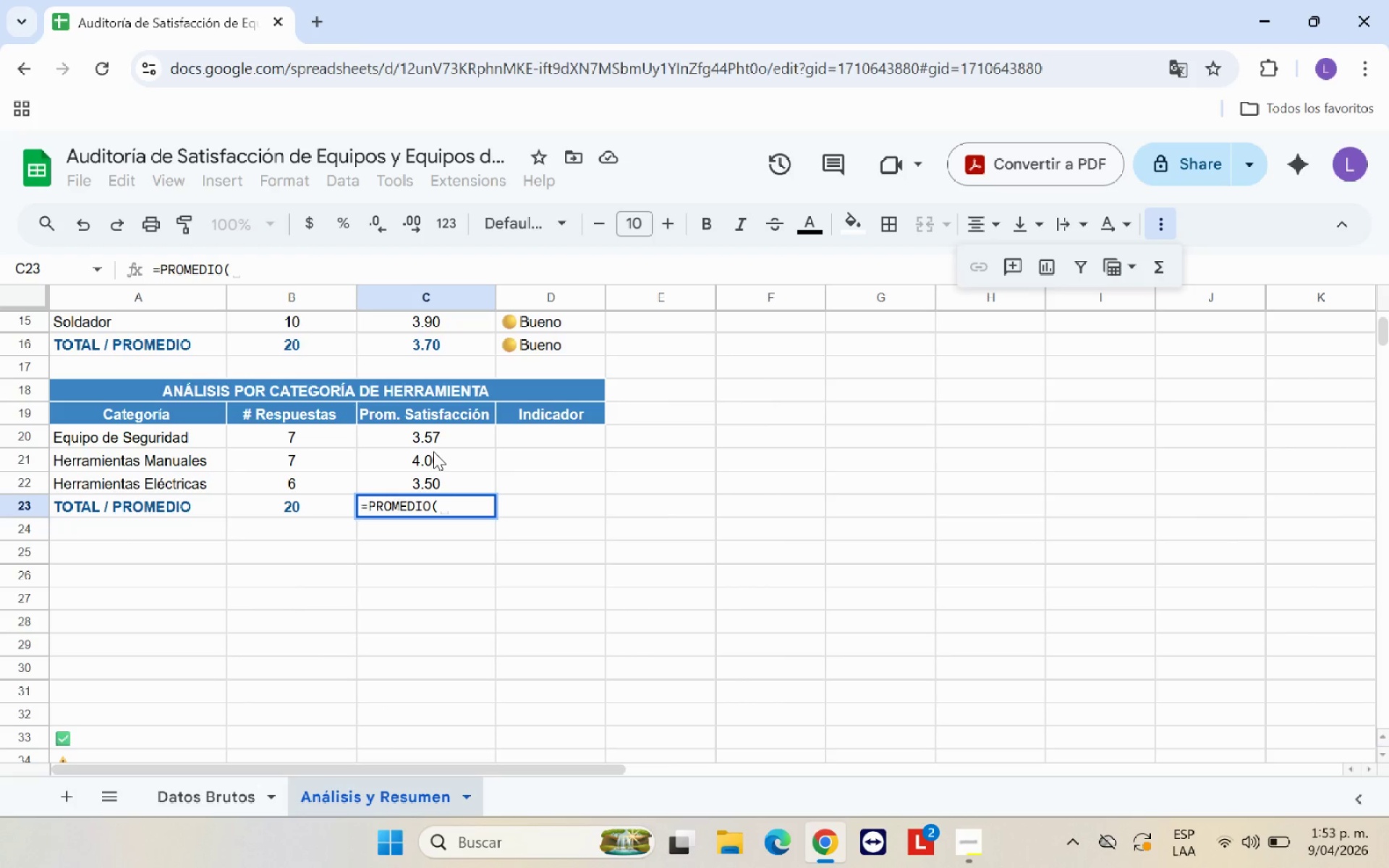 
left_click([224, 791])
 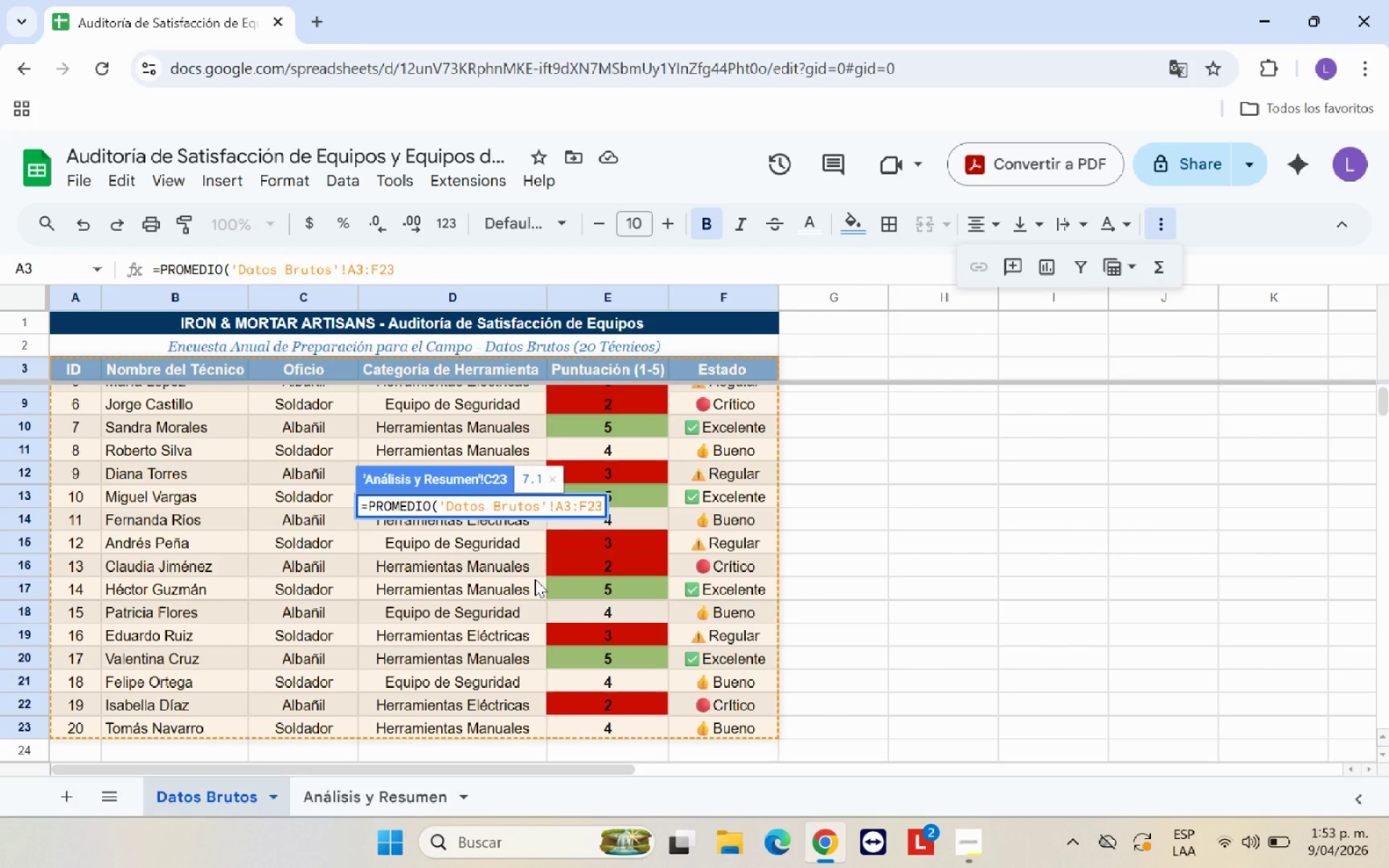 
hold_key(key=Backspace, duration=0.86)
 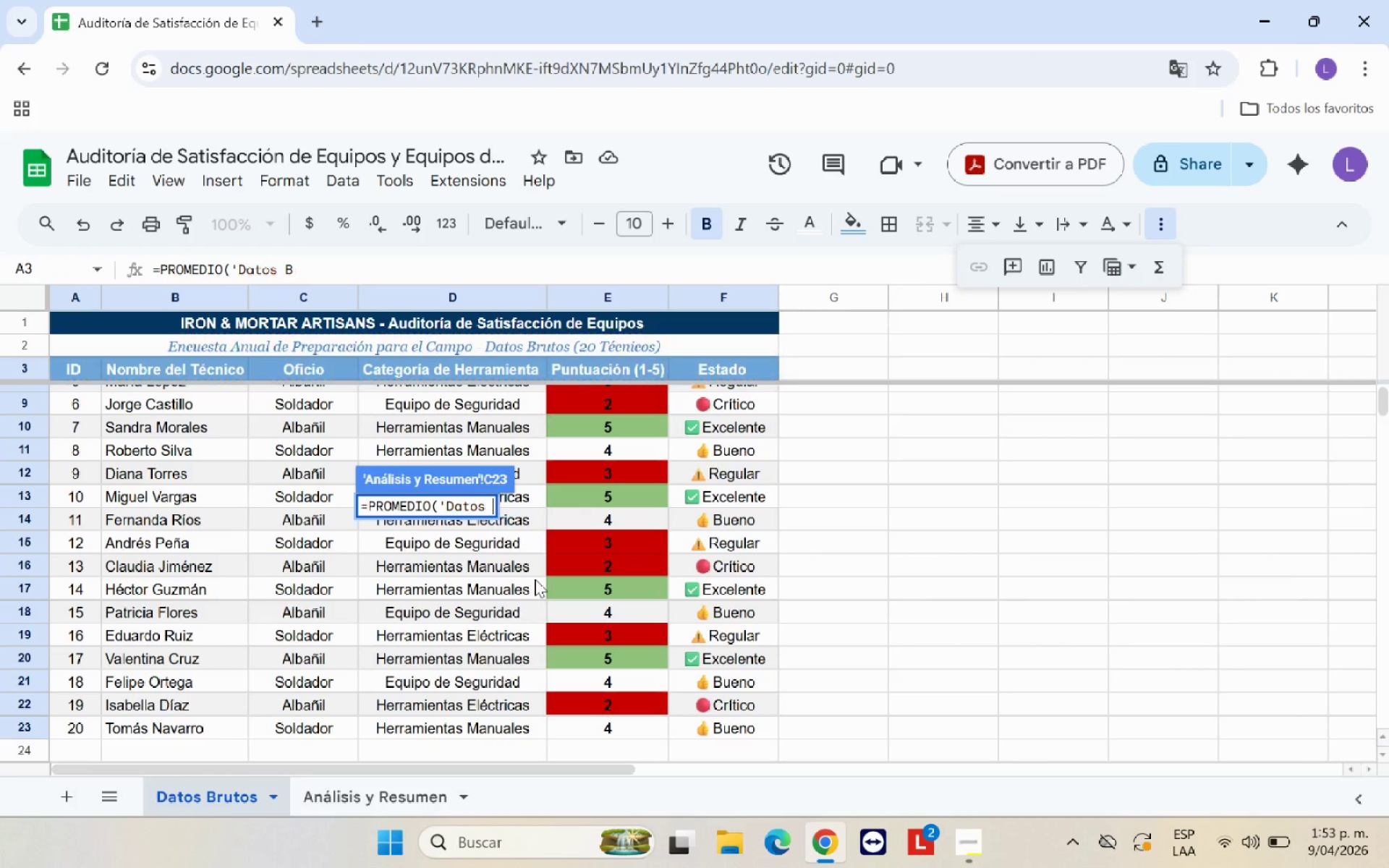 
key(Backspace)
 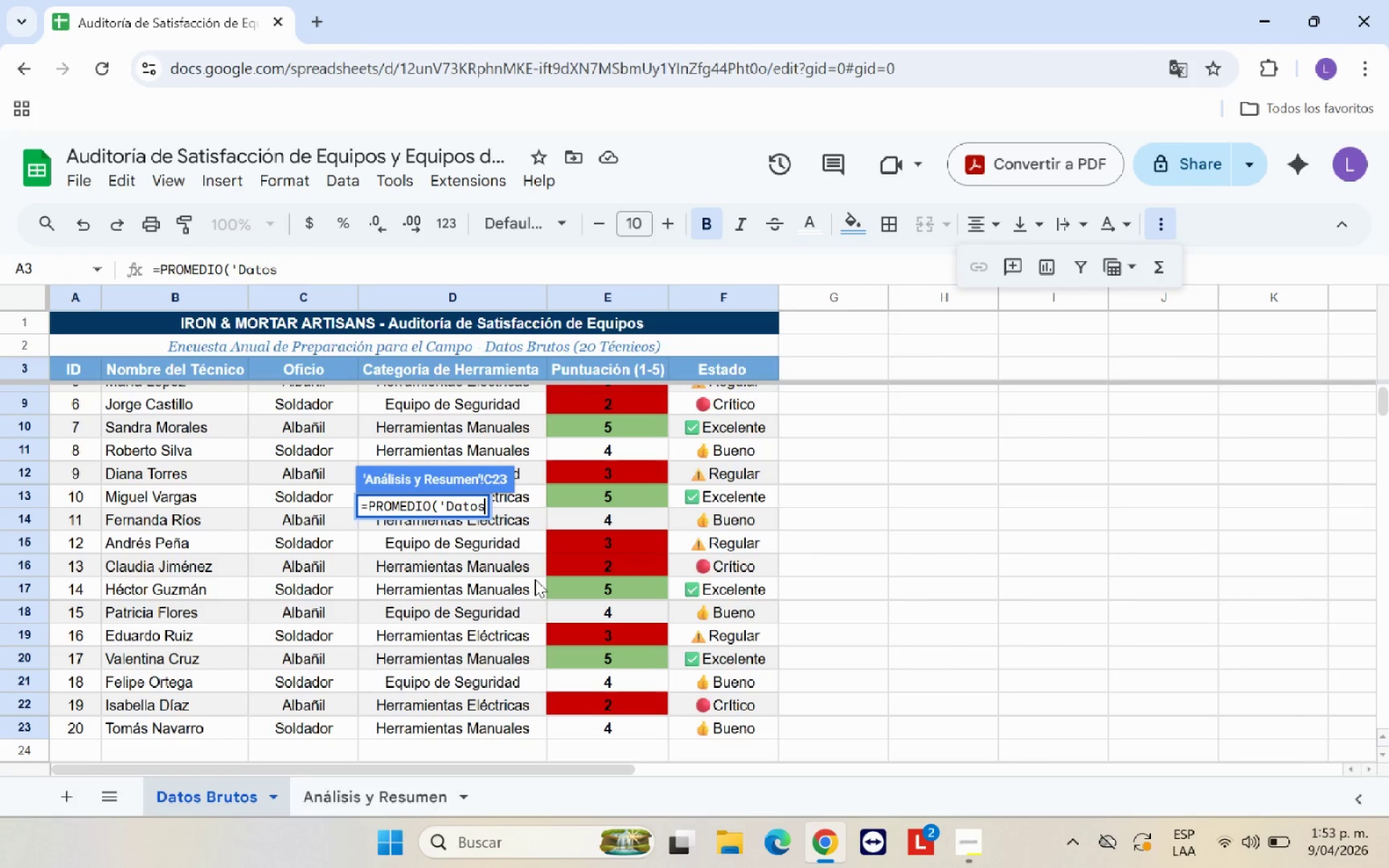 
key(Backspace)
 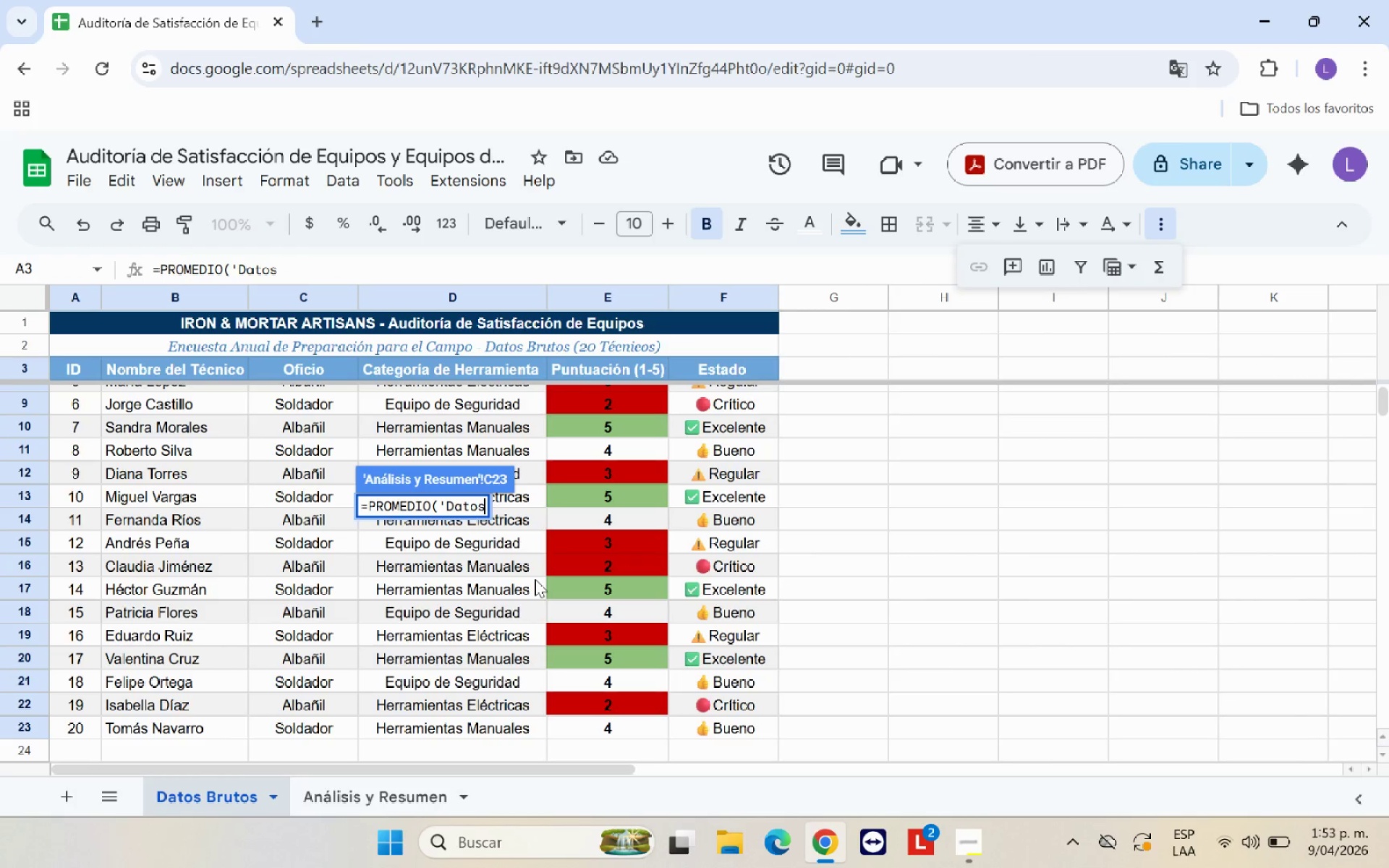 
key(Backspace)
 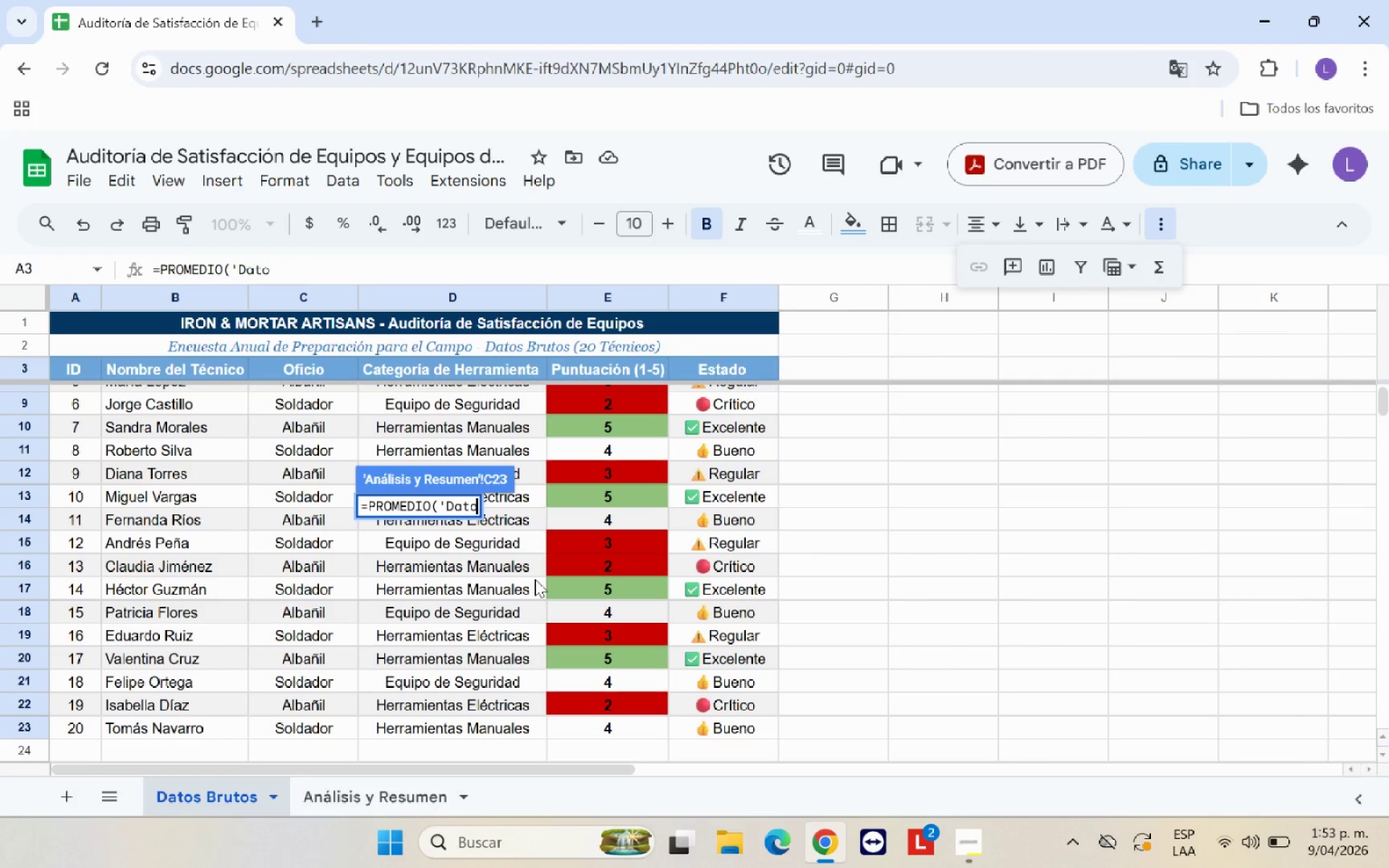 
key(Backspace)
 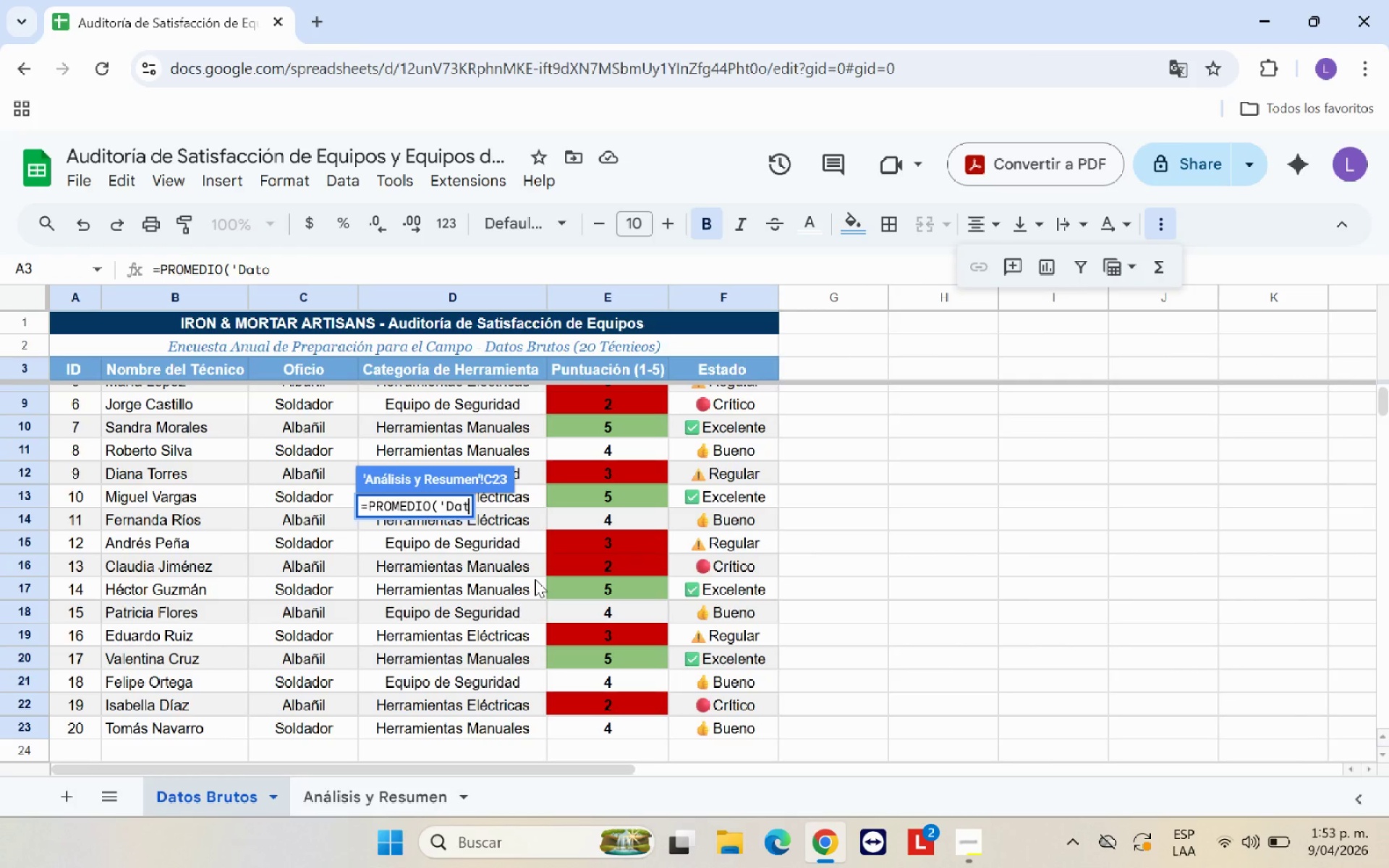 
key(Backspace)
 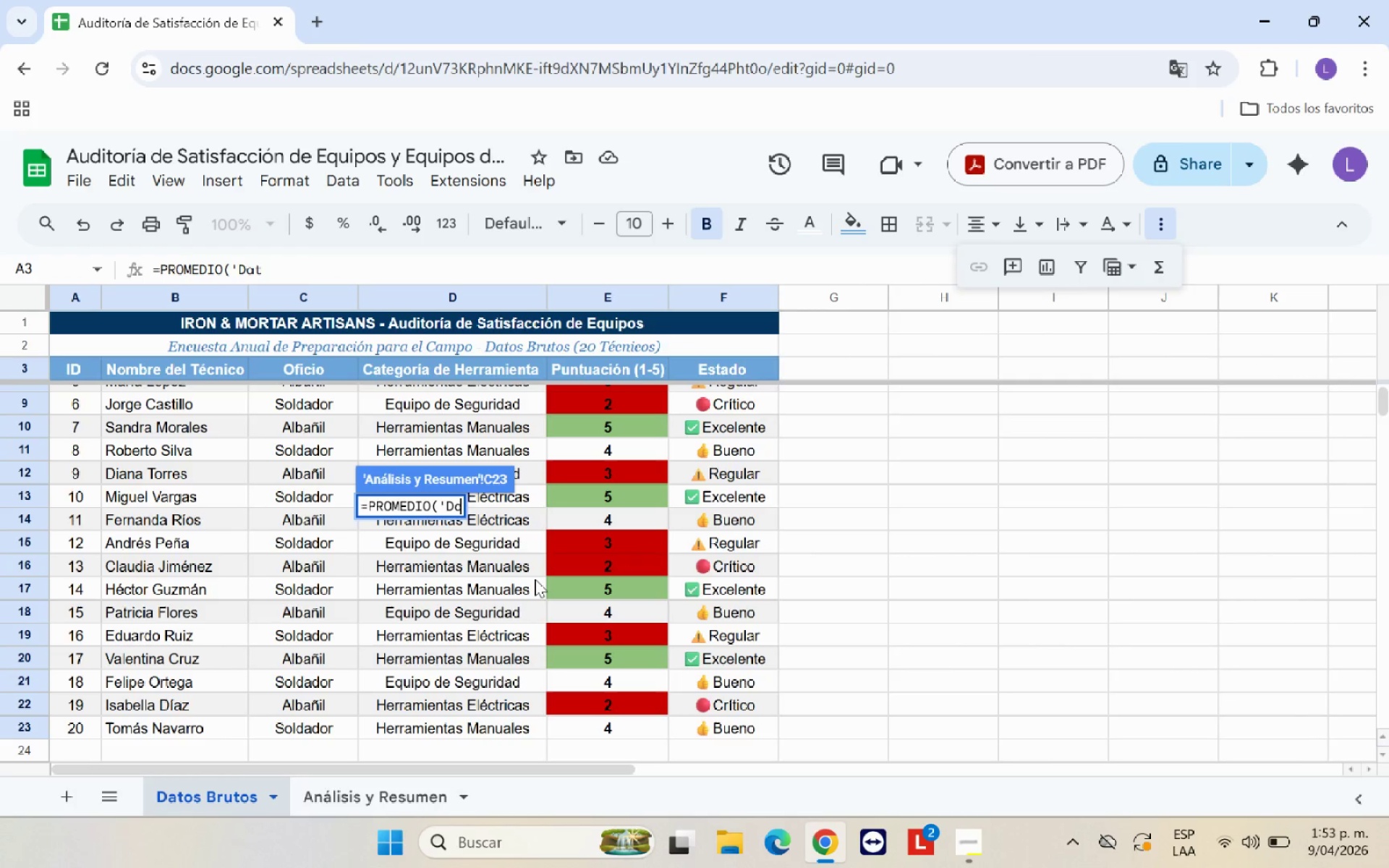 
key(Backspace)
 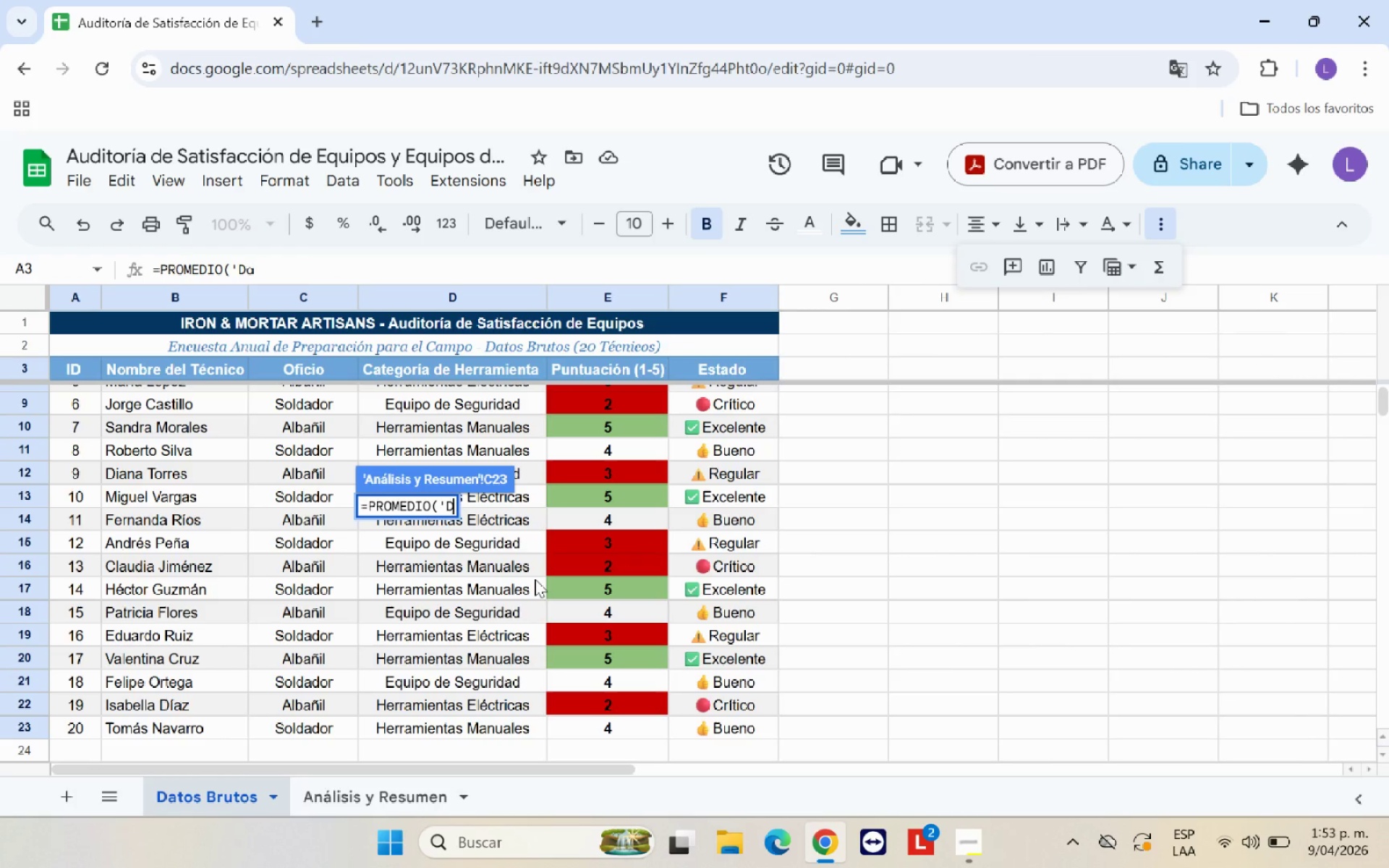 
key(Backspace)
 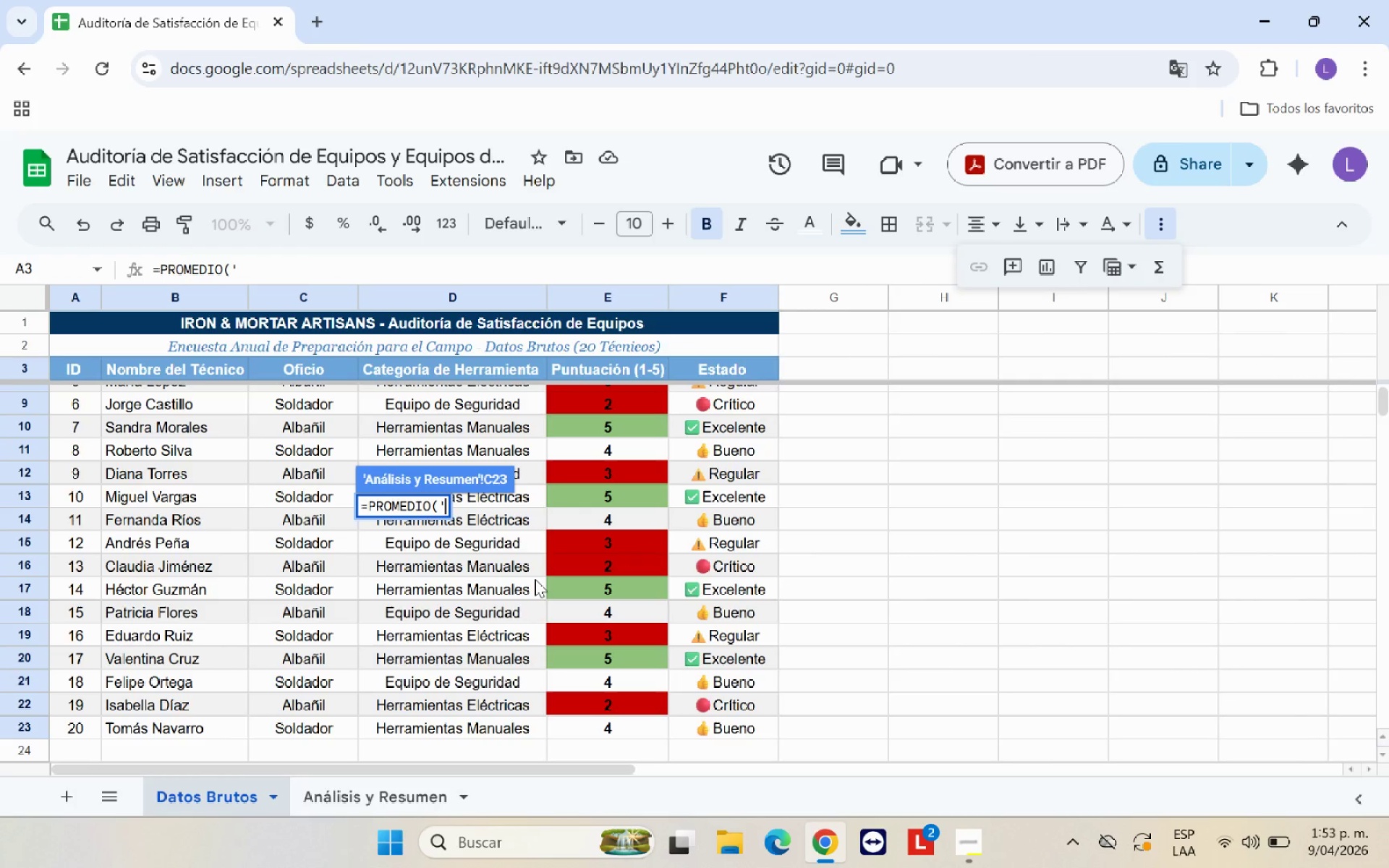 
key(Backspace)
 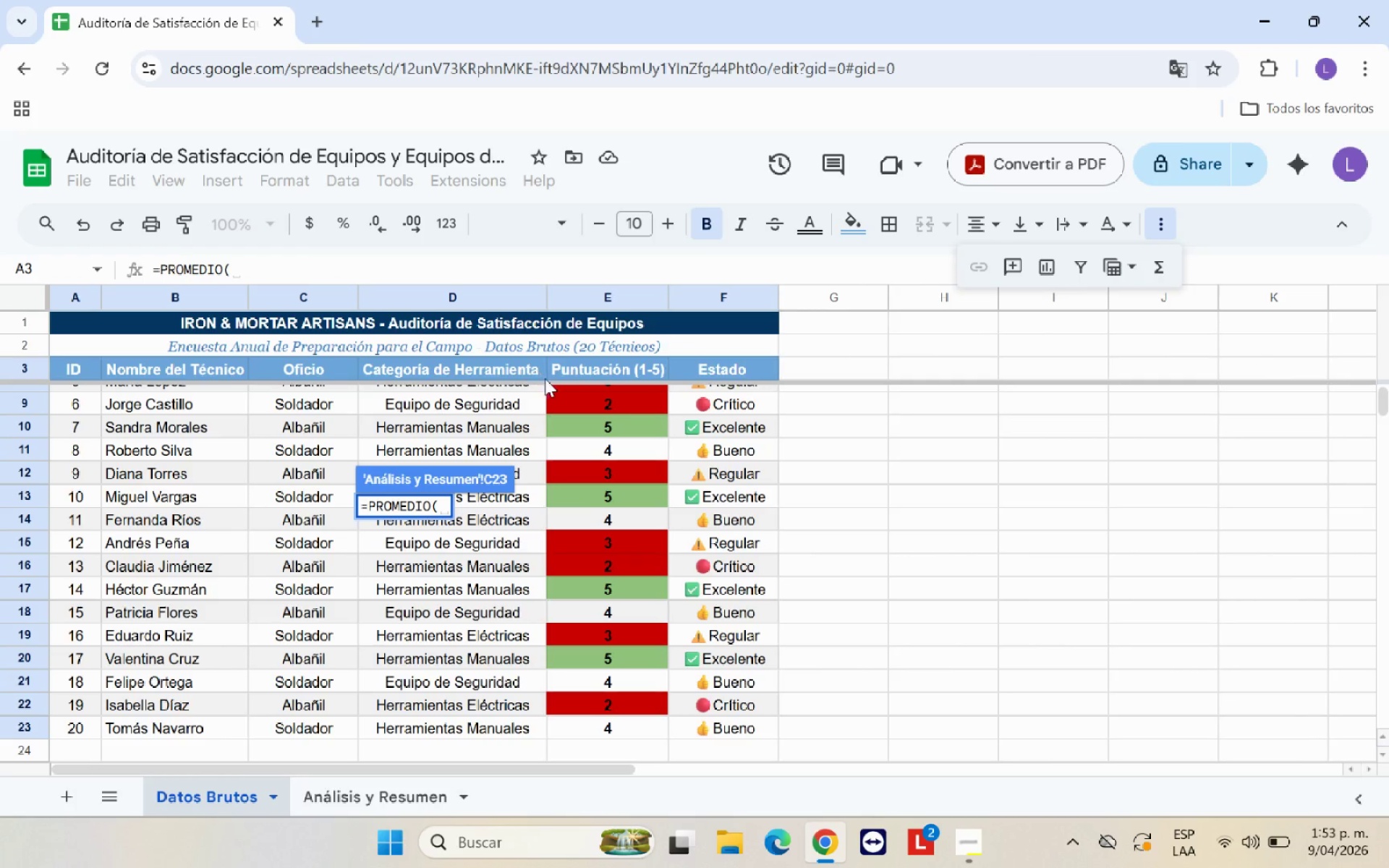 
scroll: coordinate [626, 432], scroll_direction: up, amount: 7.0
 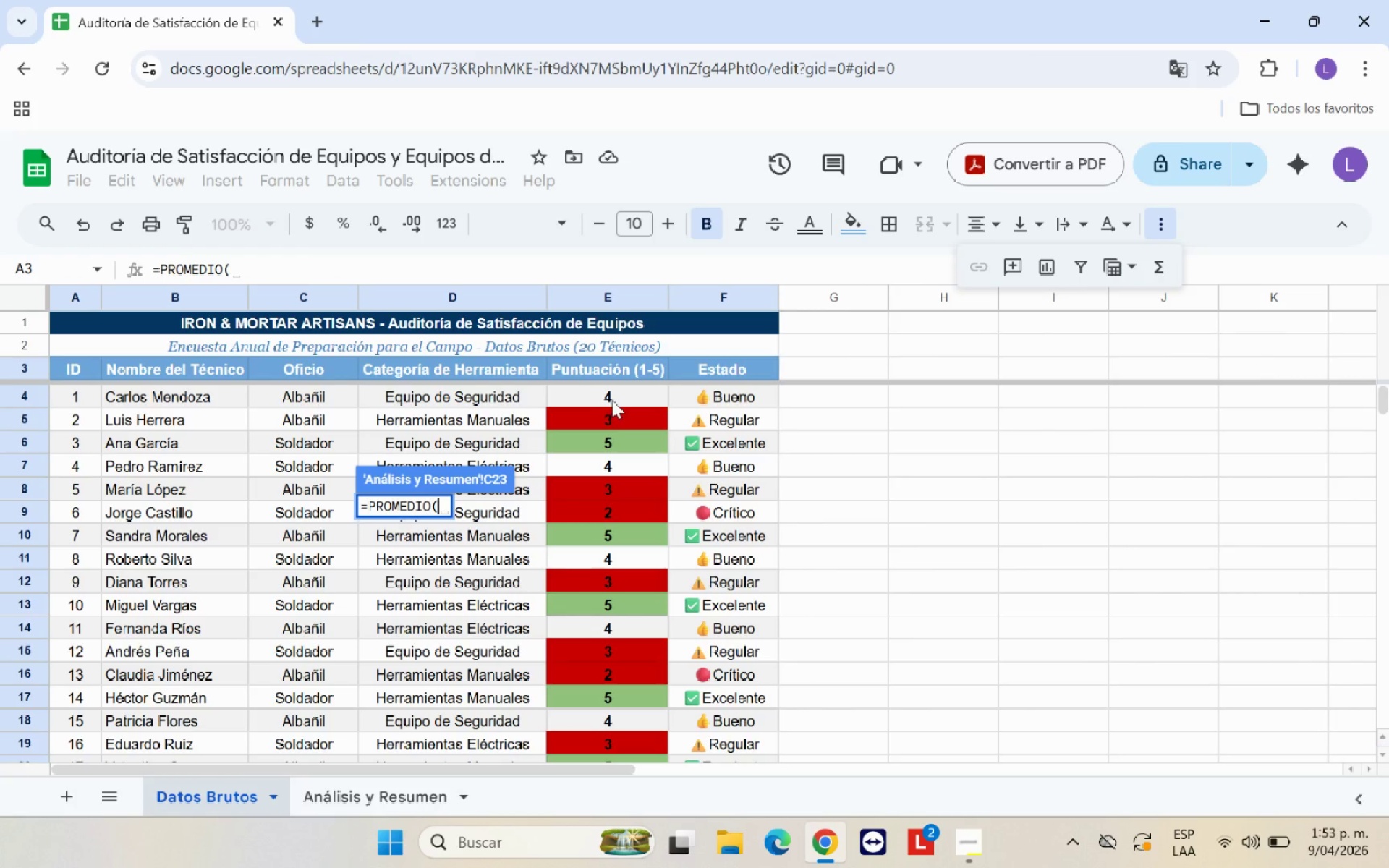 
left_click_drag(start_coordinate=[613, 397], to_coordinate=[617, 705])
 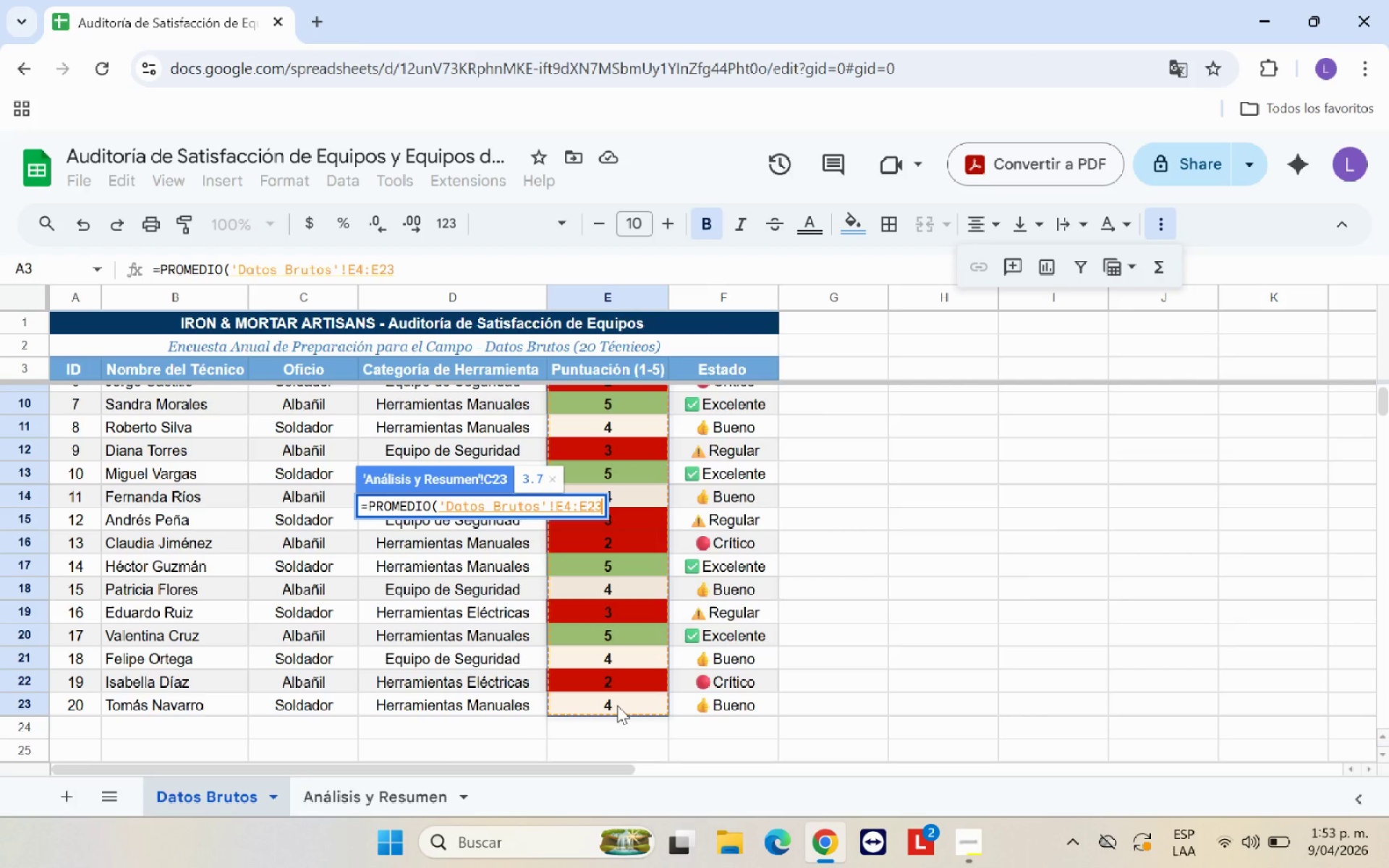 
key(Shift+9)
 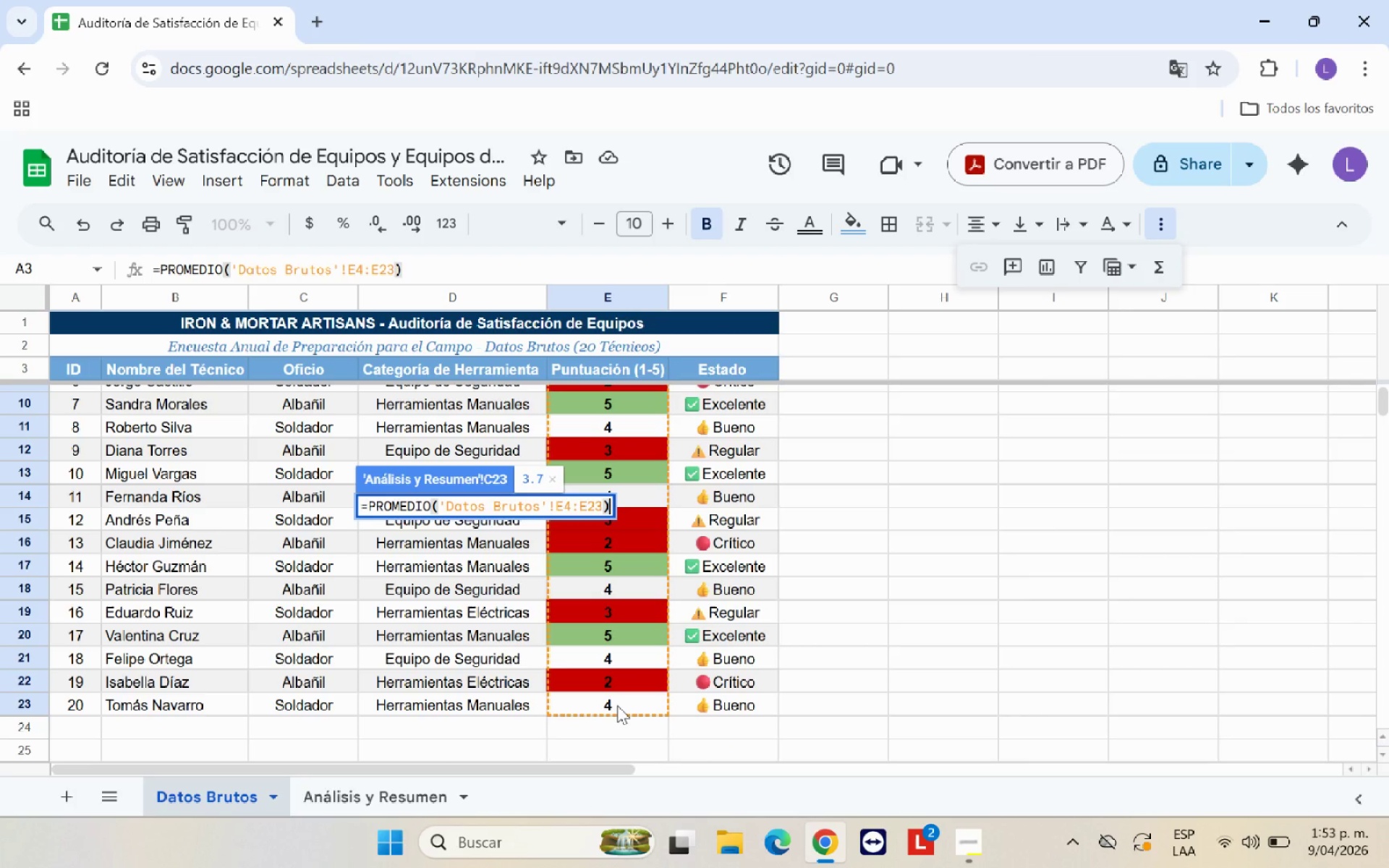 
key(Enter)
 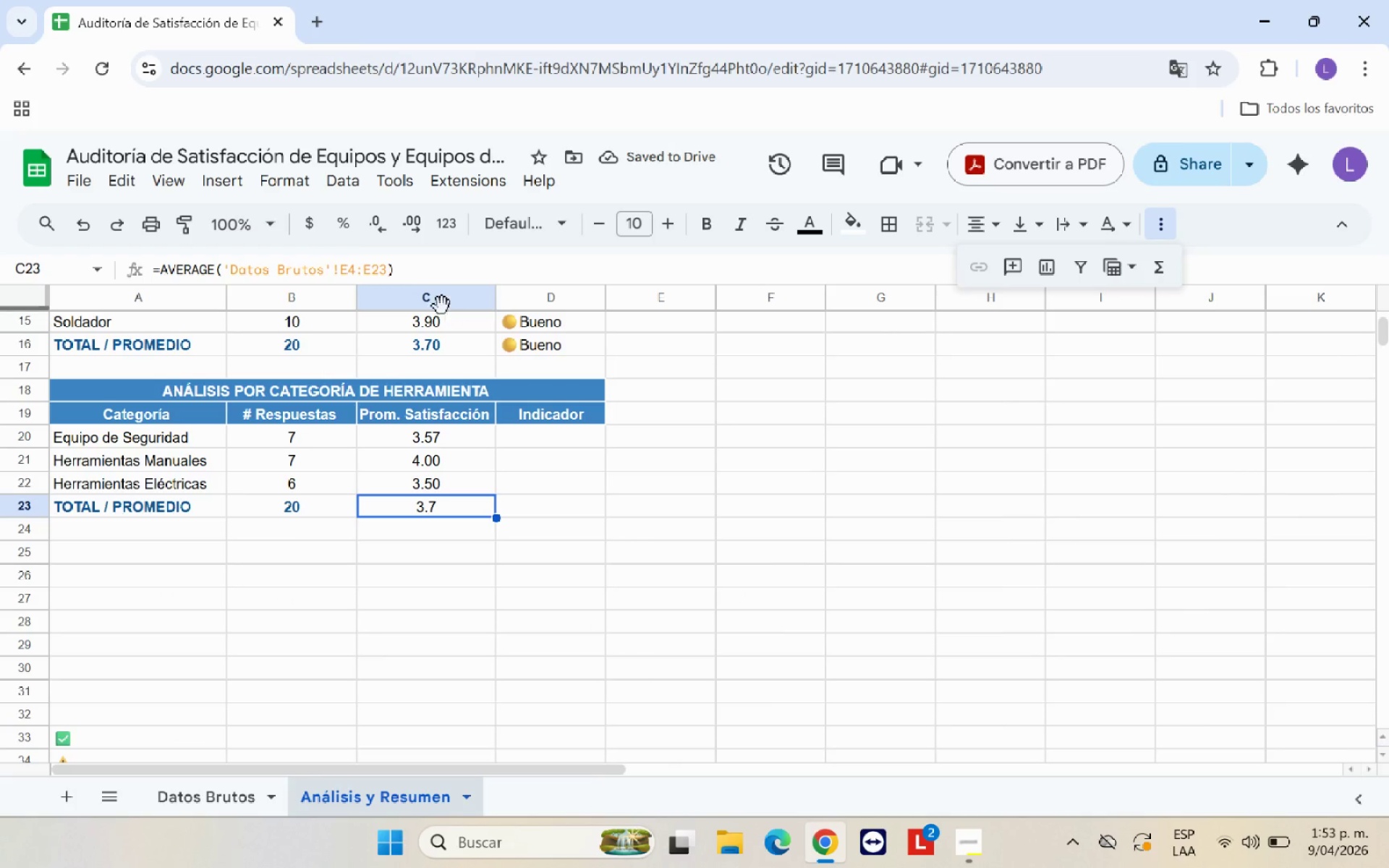 
left_click([414, 224])
 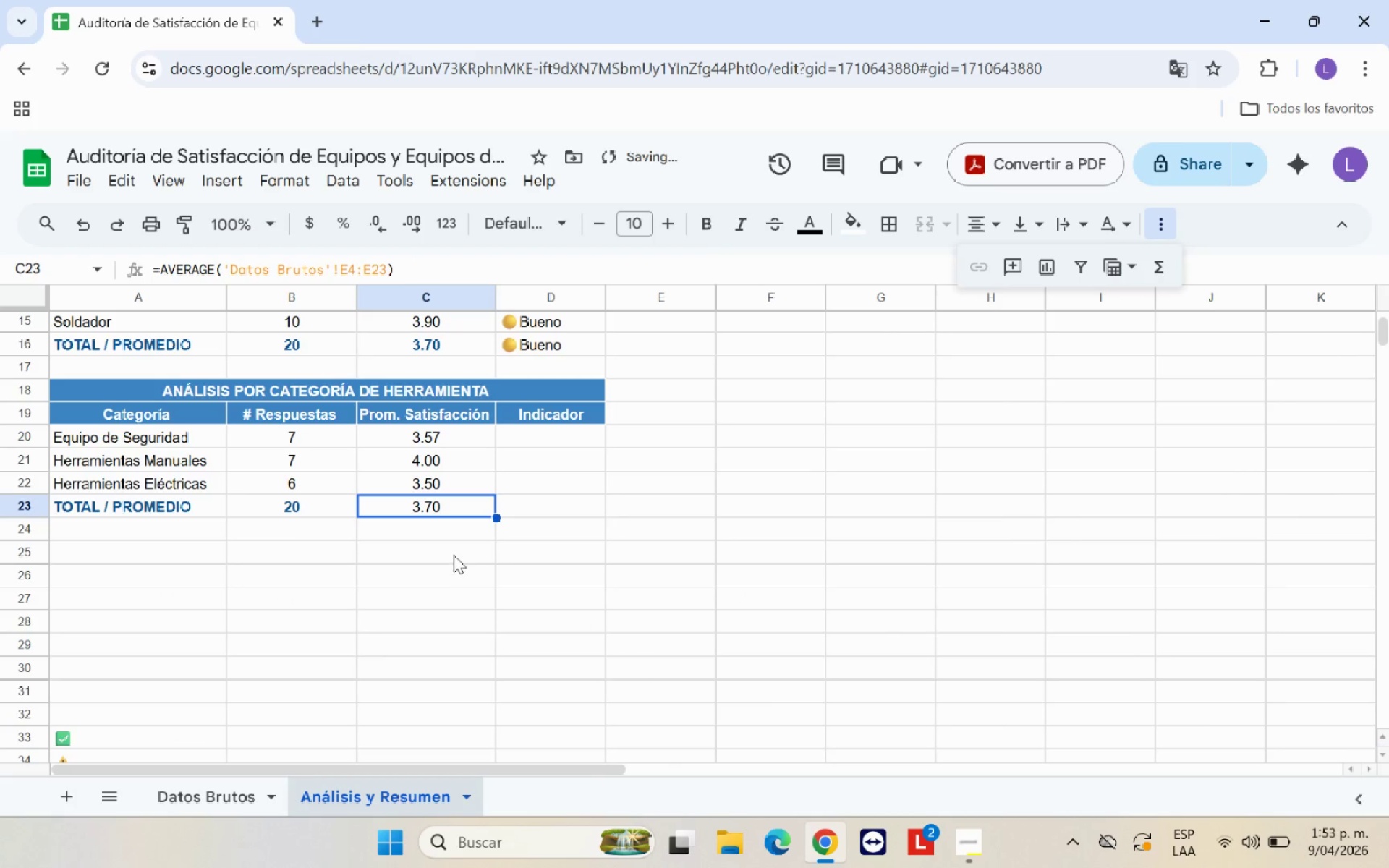 
left_click([420, 540])
 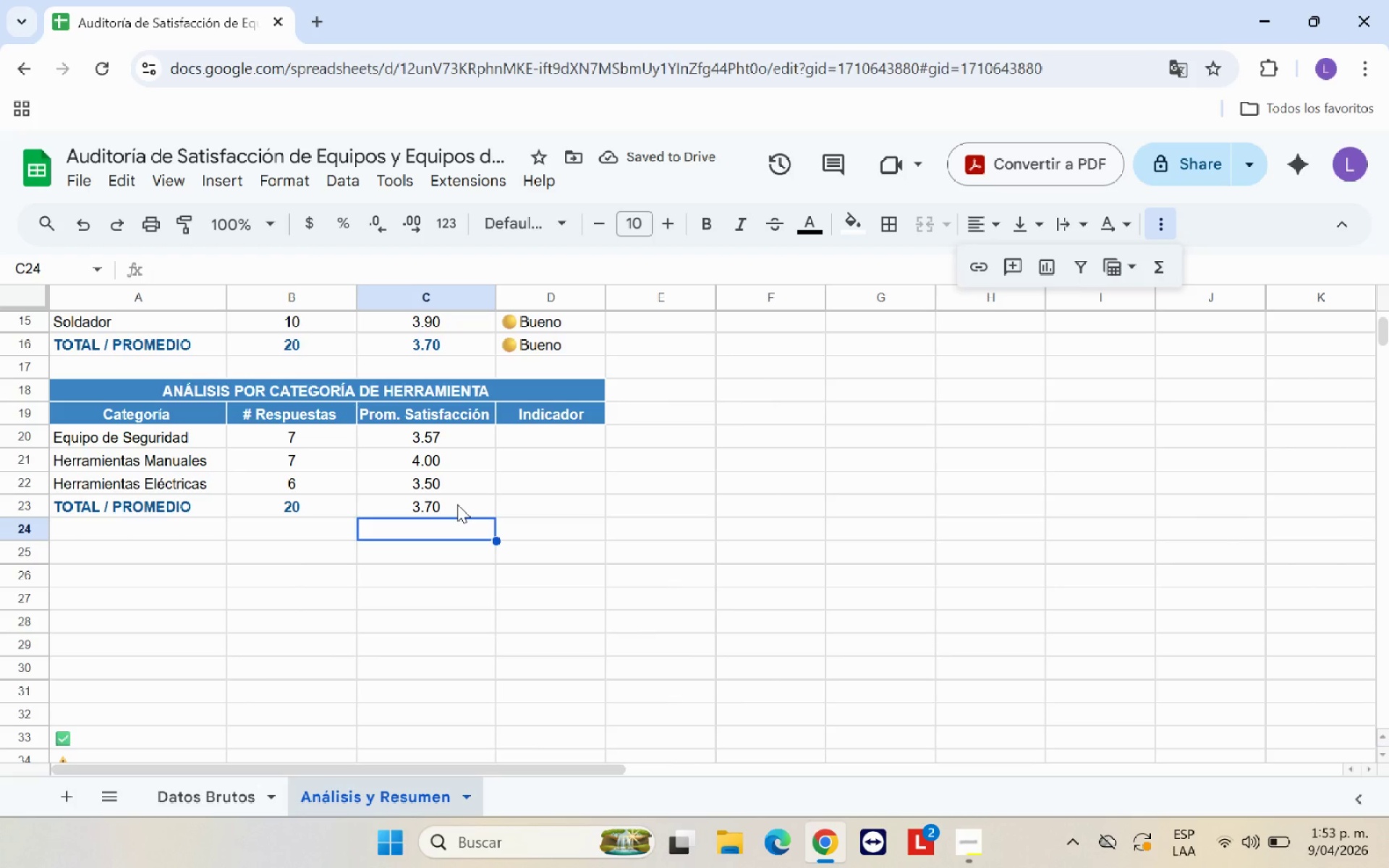 
left_click([457, 504])
 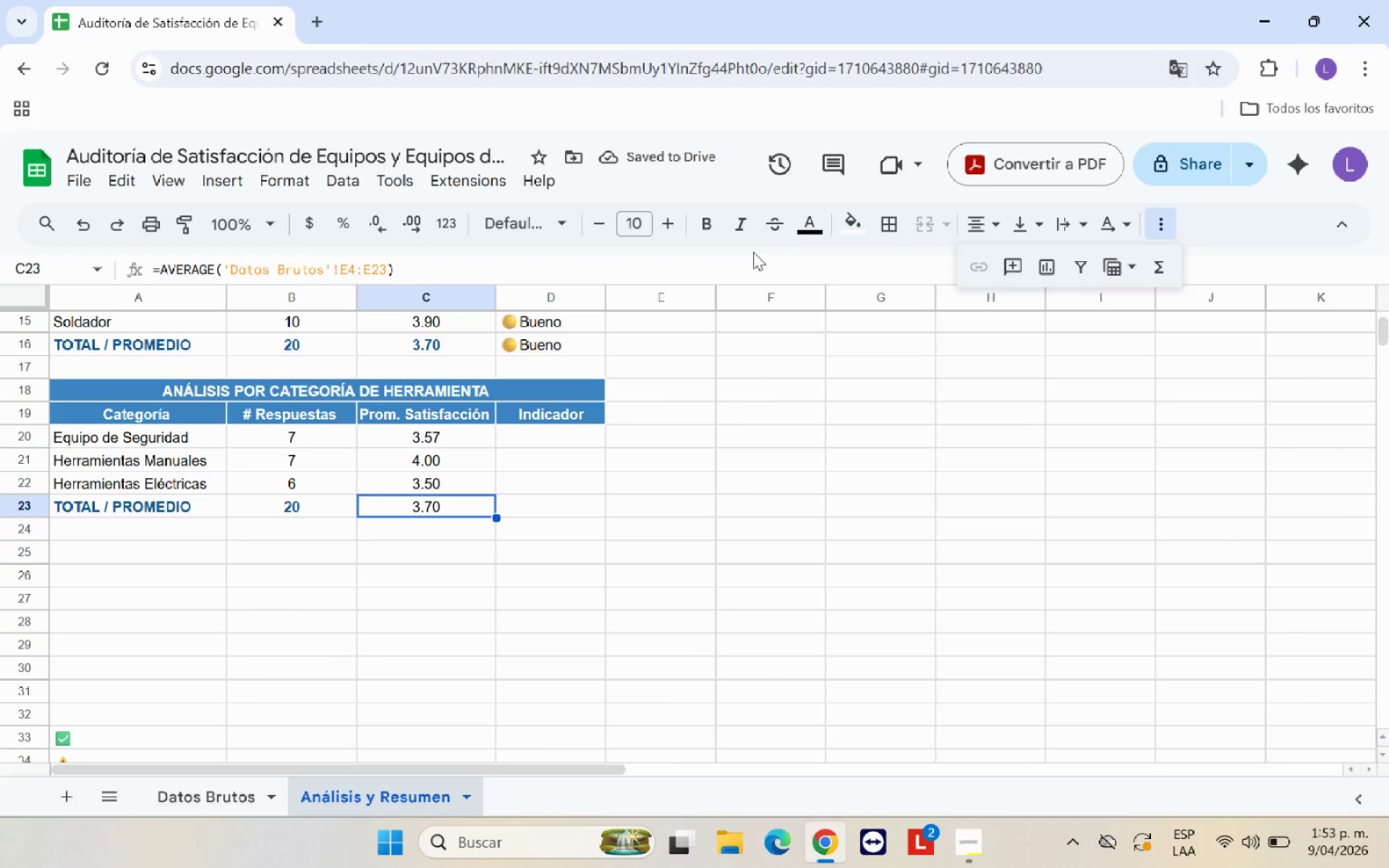 
left_click([706, 226])
 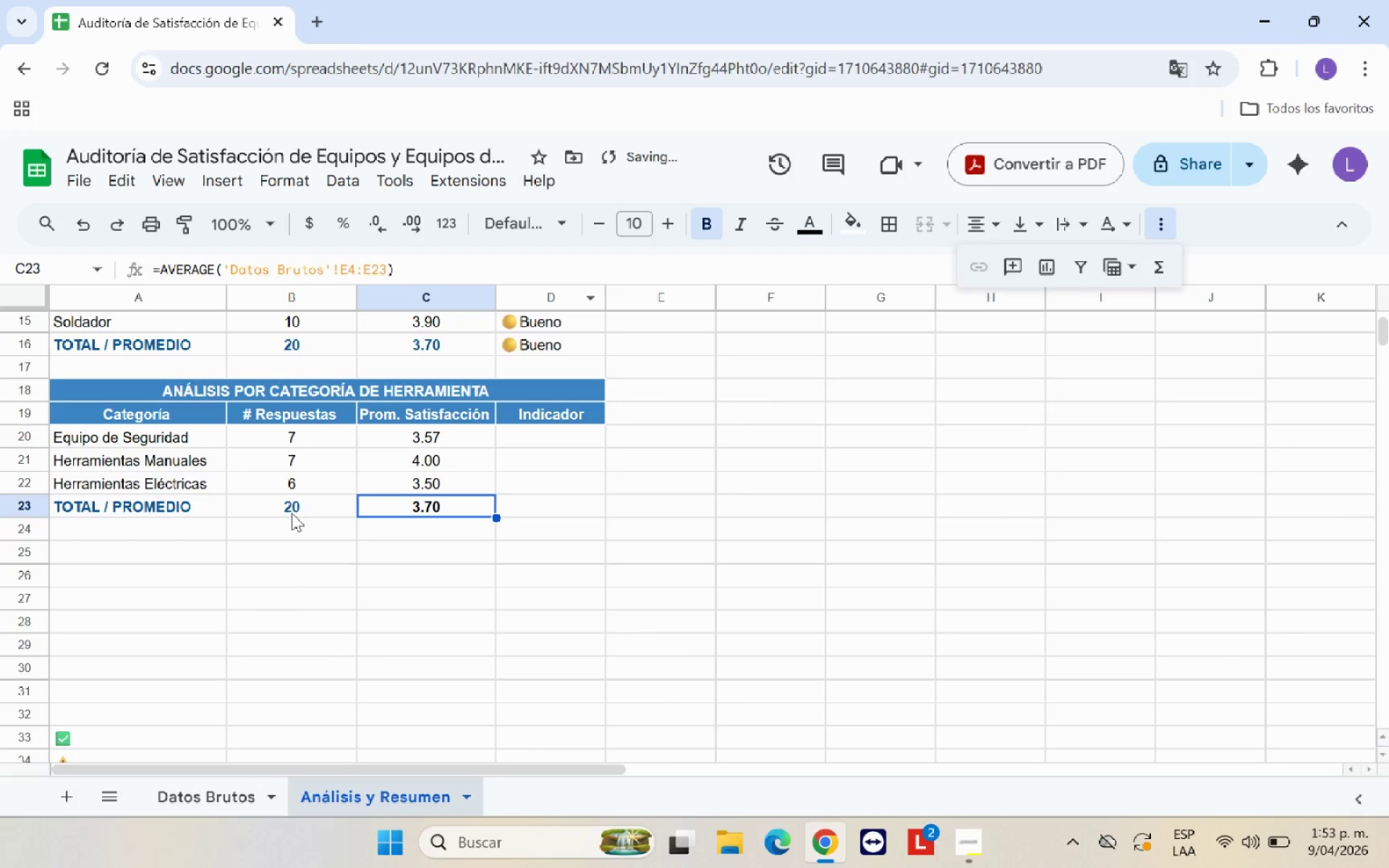 
left_click([292, 508])
 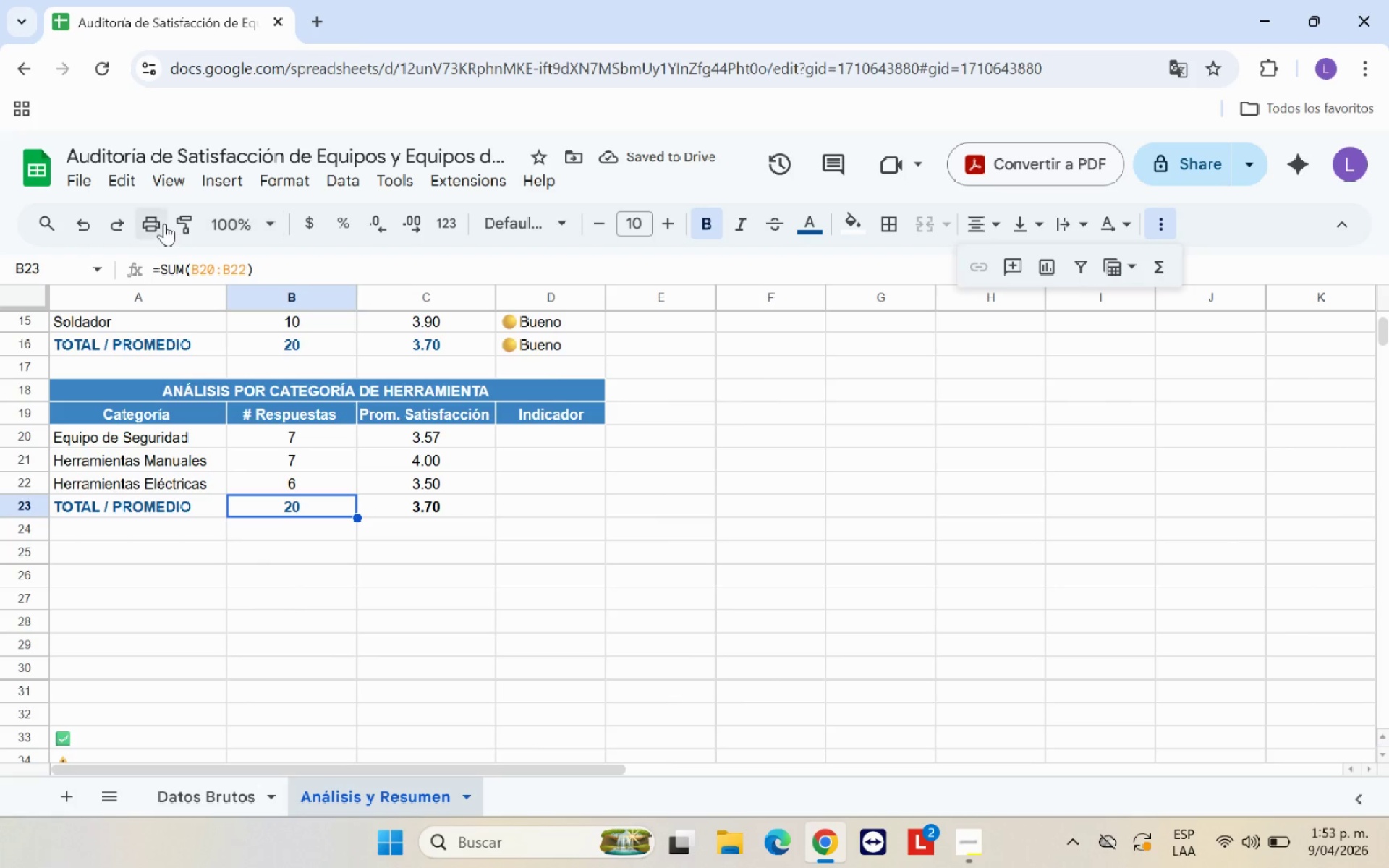 
left_click([182, 222])
 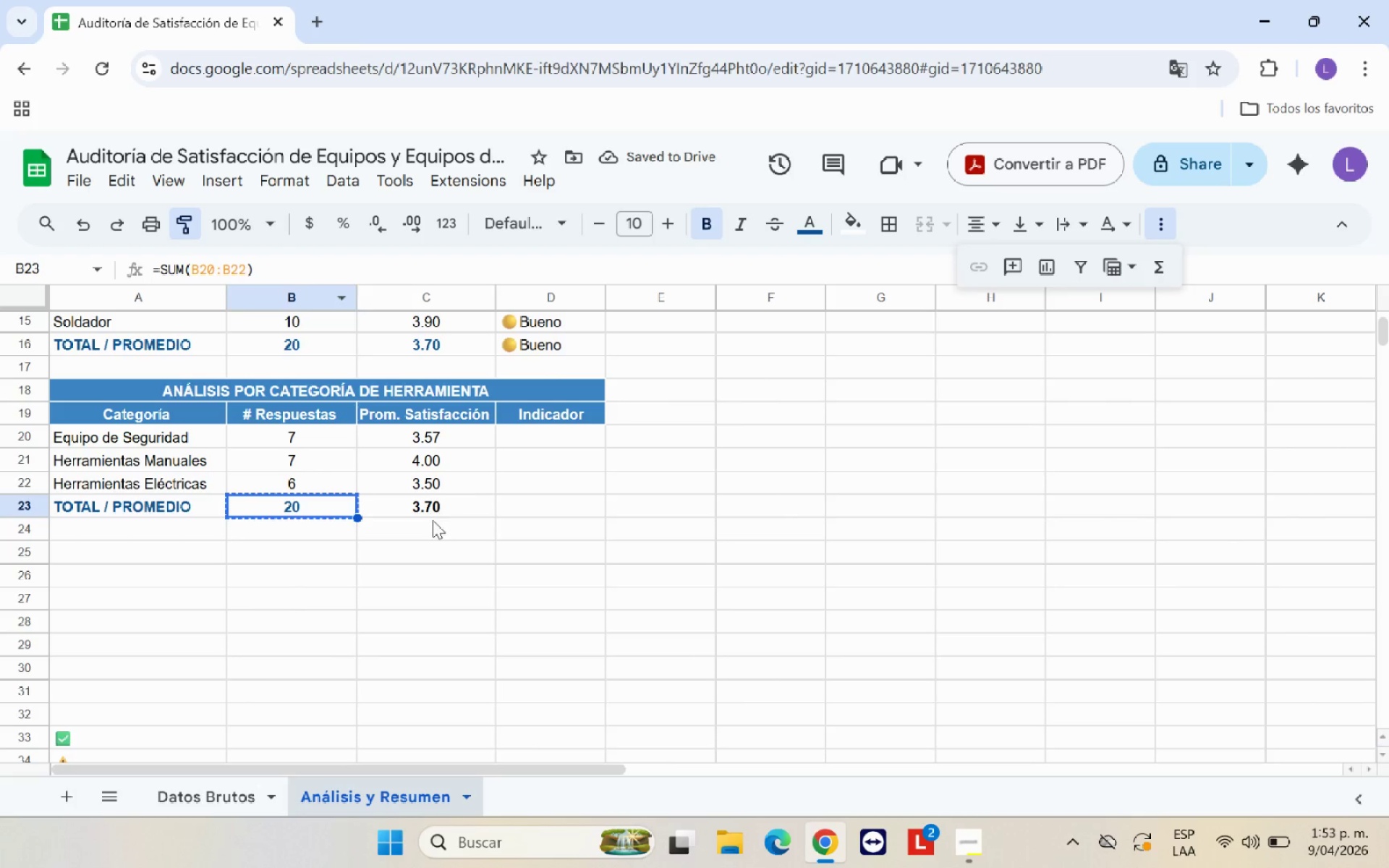 
left_click([433, 503])
 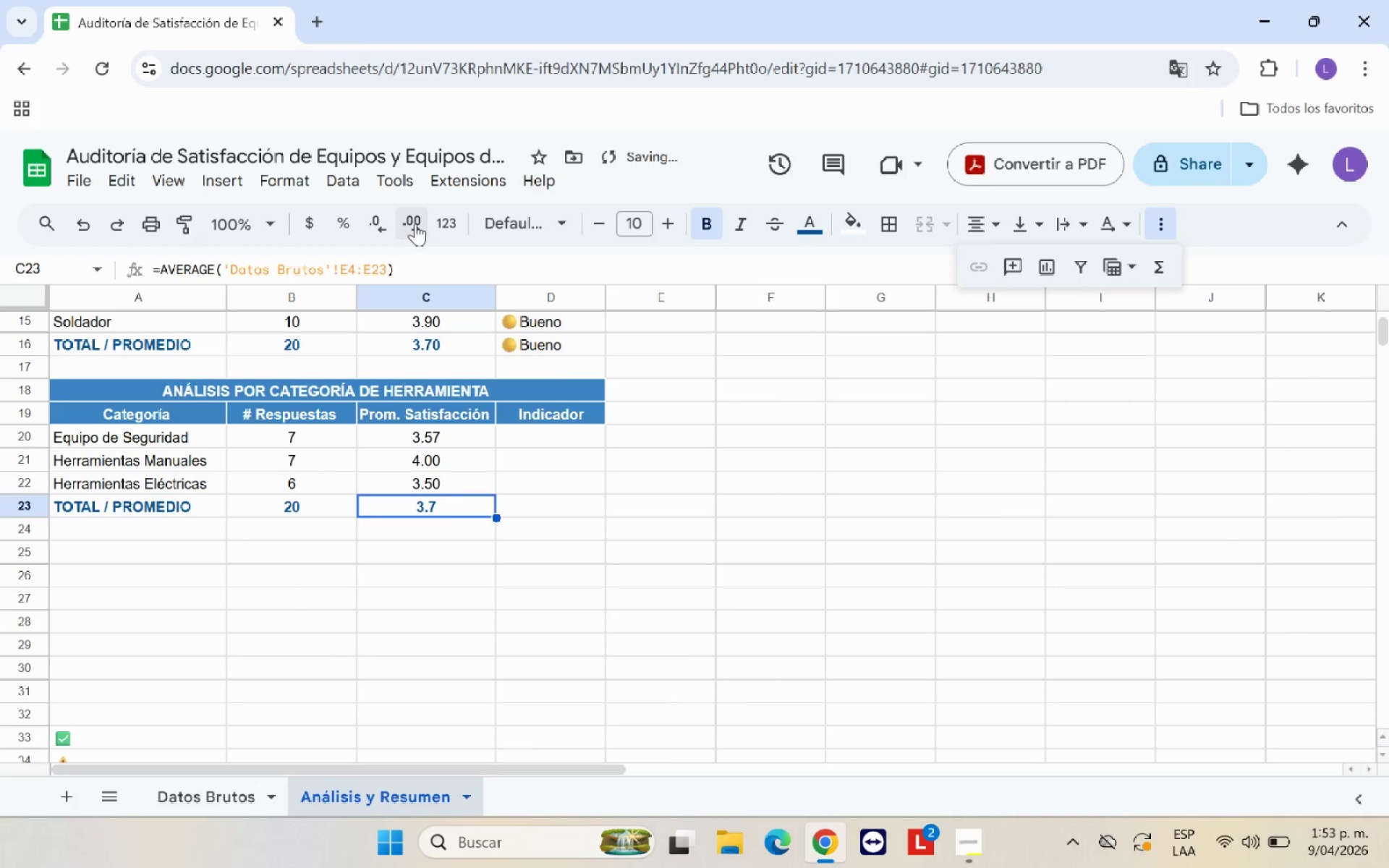 
double_click([555, 472])
 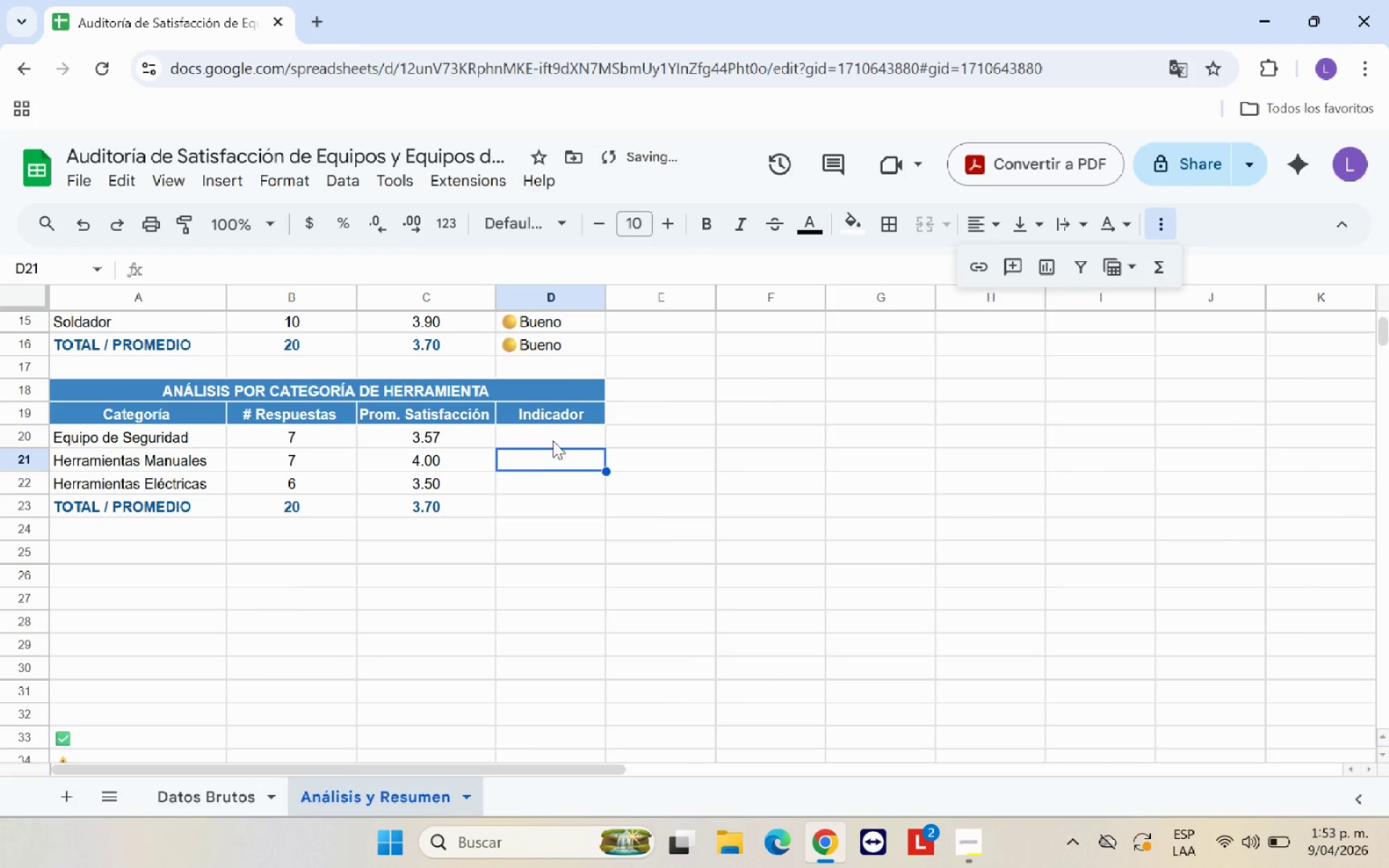 
triple_click([552, 436])
 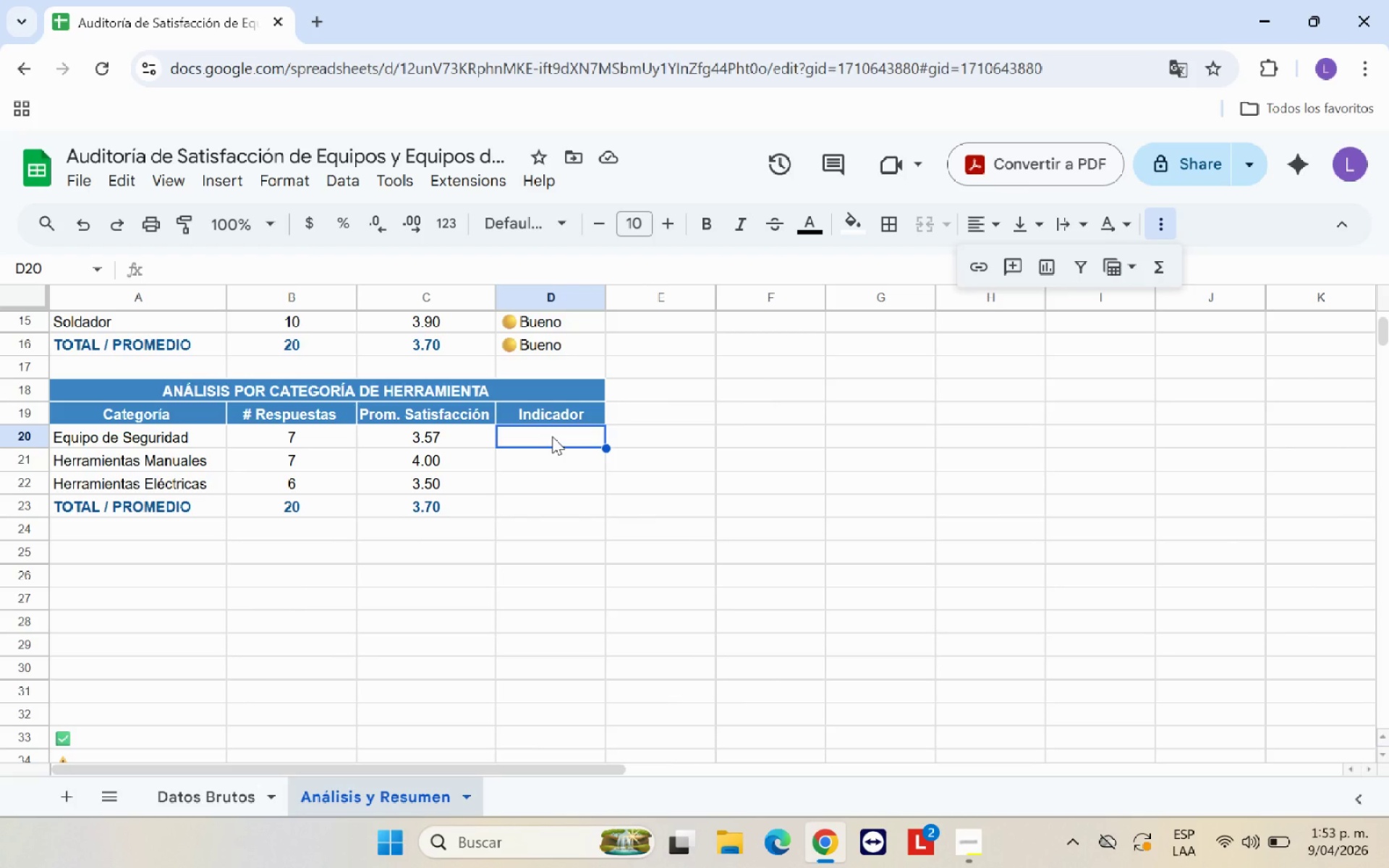 
wait(10.75)
 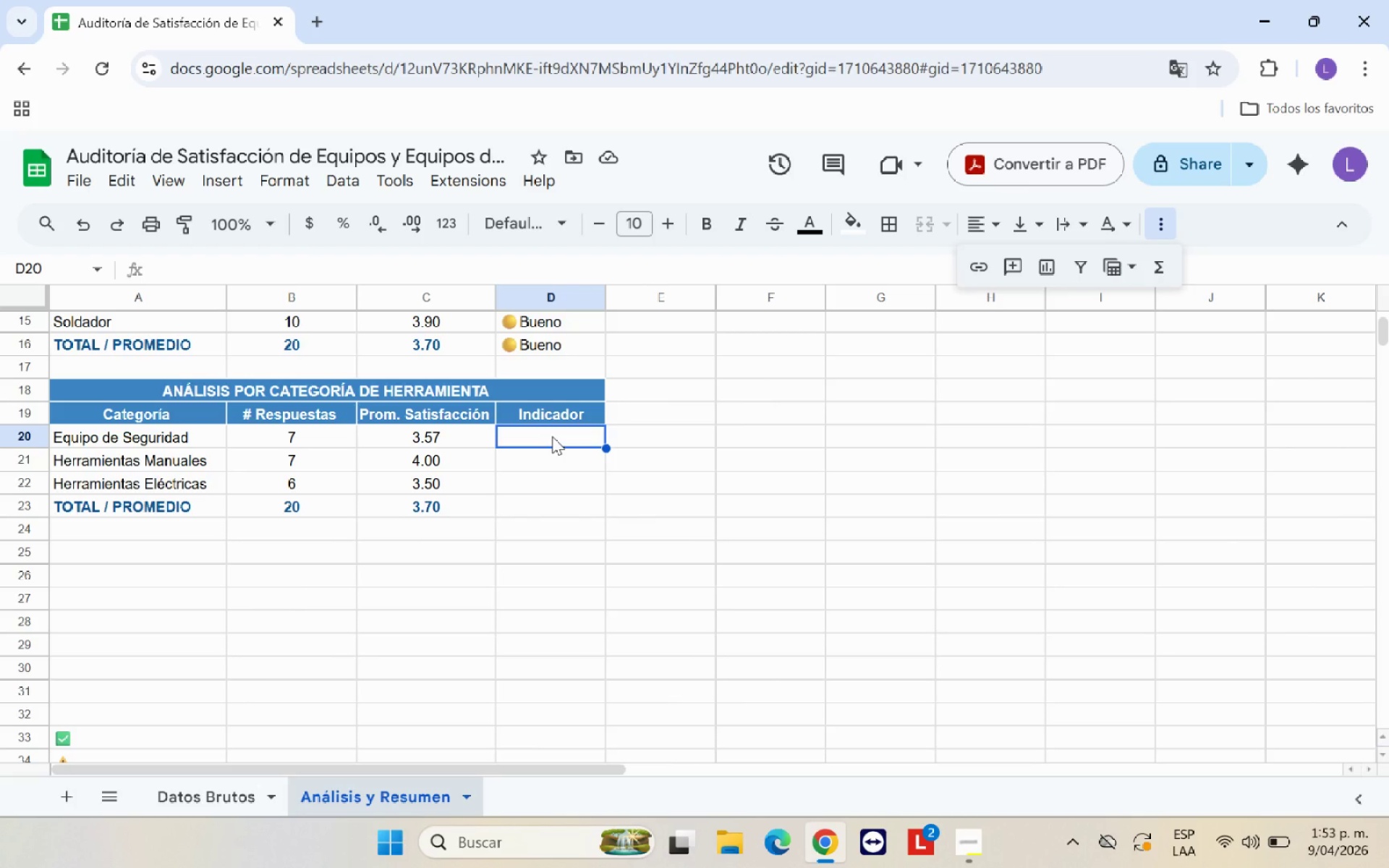 
left_click([566, 348])
 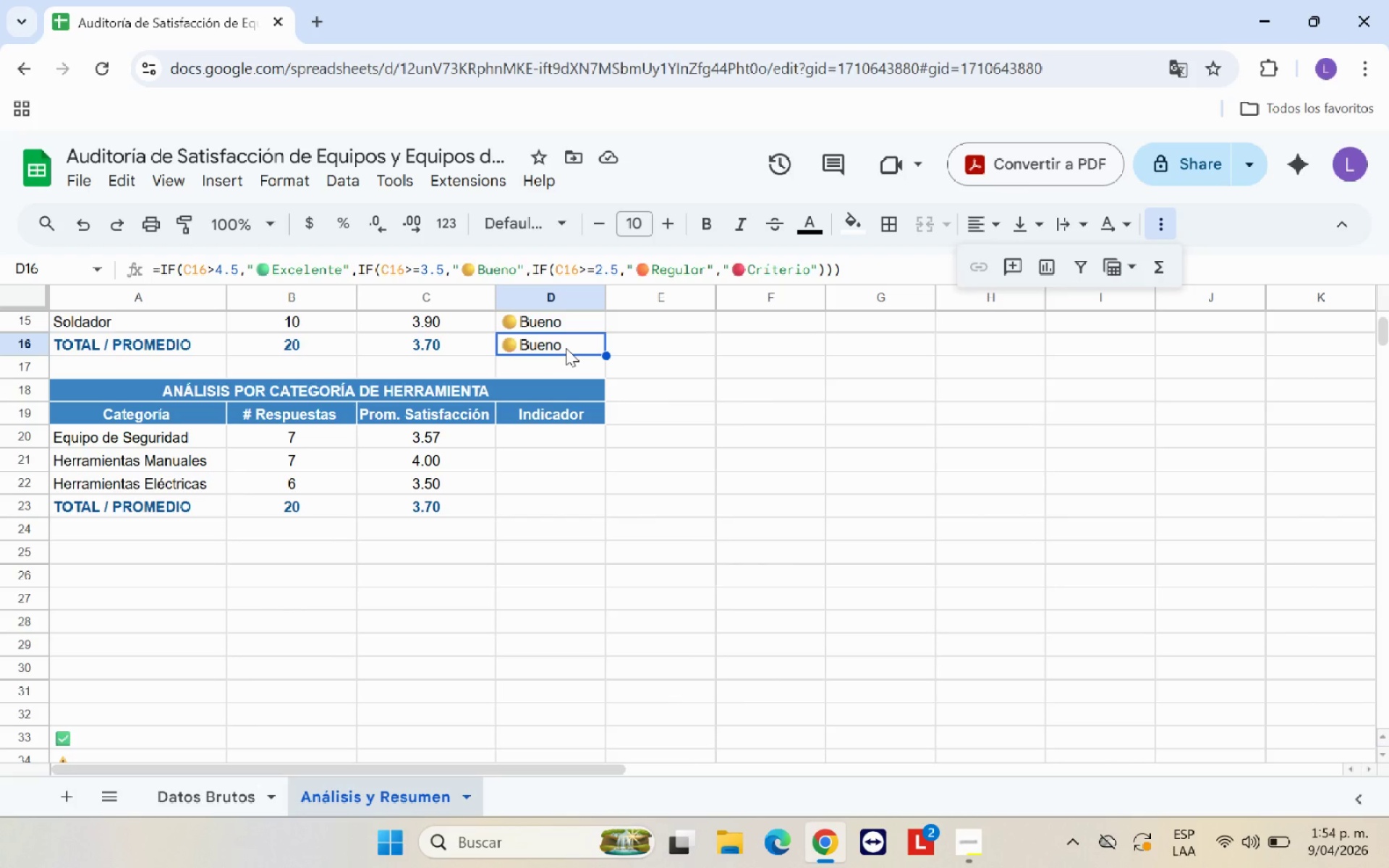 
wait(15.31)
 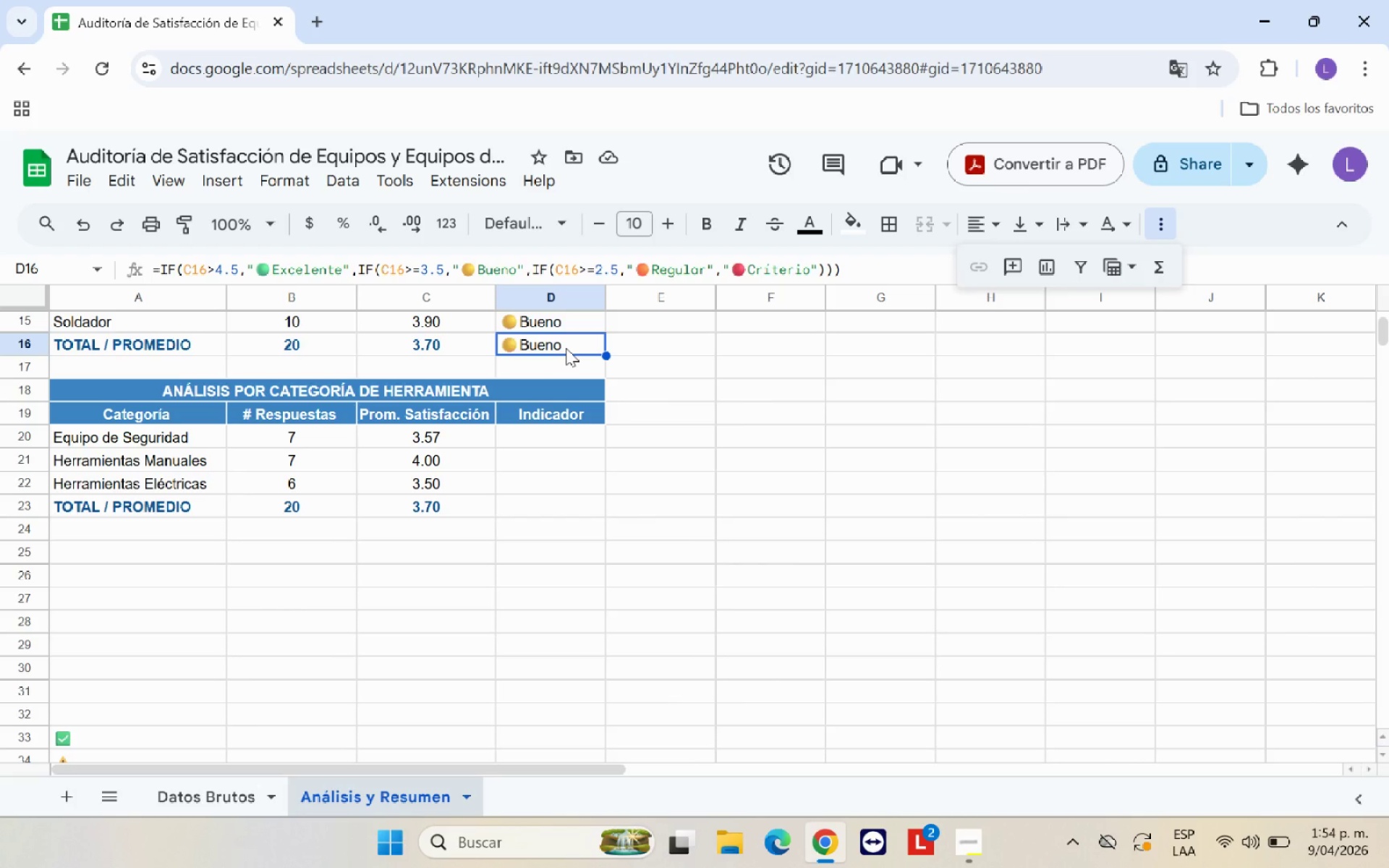 
left_click_drag(start_coordinate=[855, 271], to_coordinate=[148, 275])
 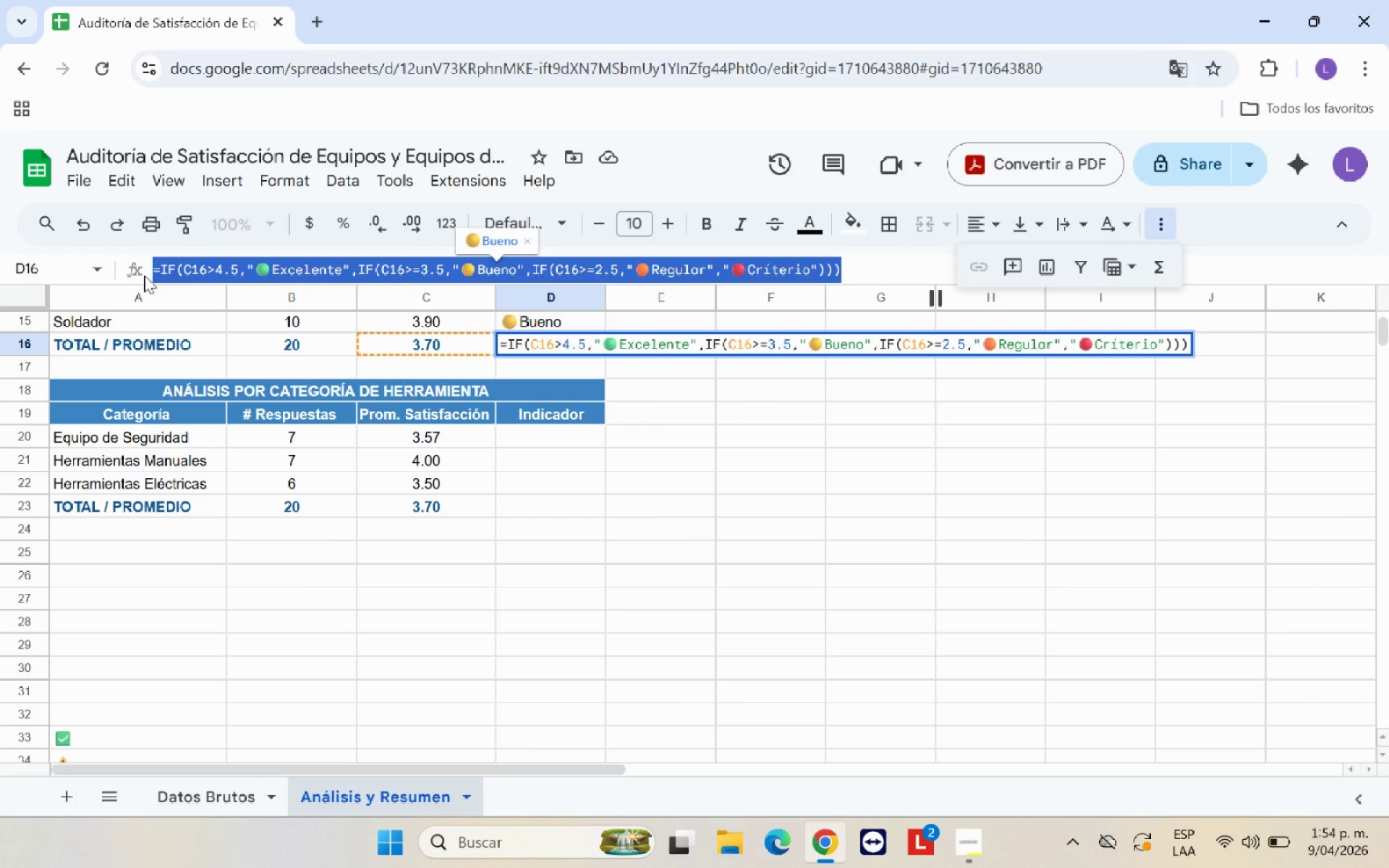 
key(Control+C)
 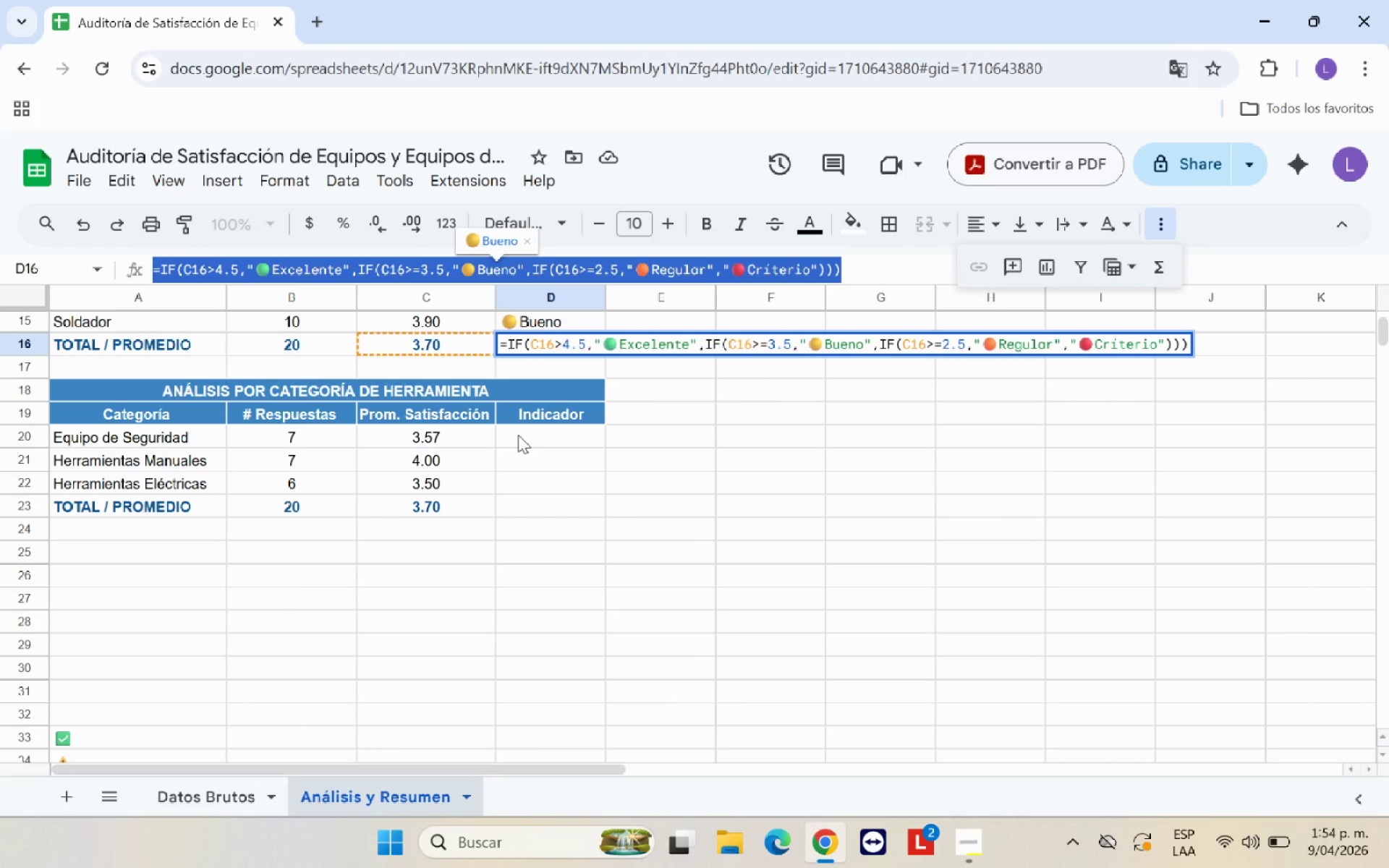 
key(Enter)
 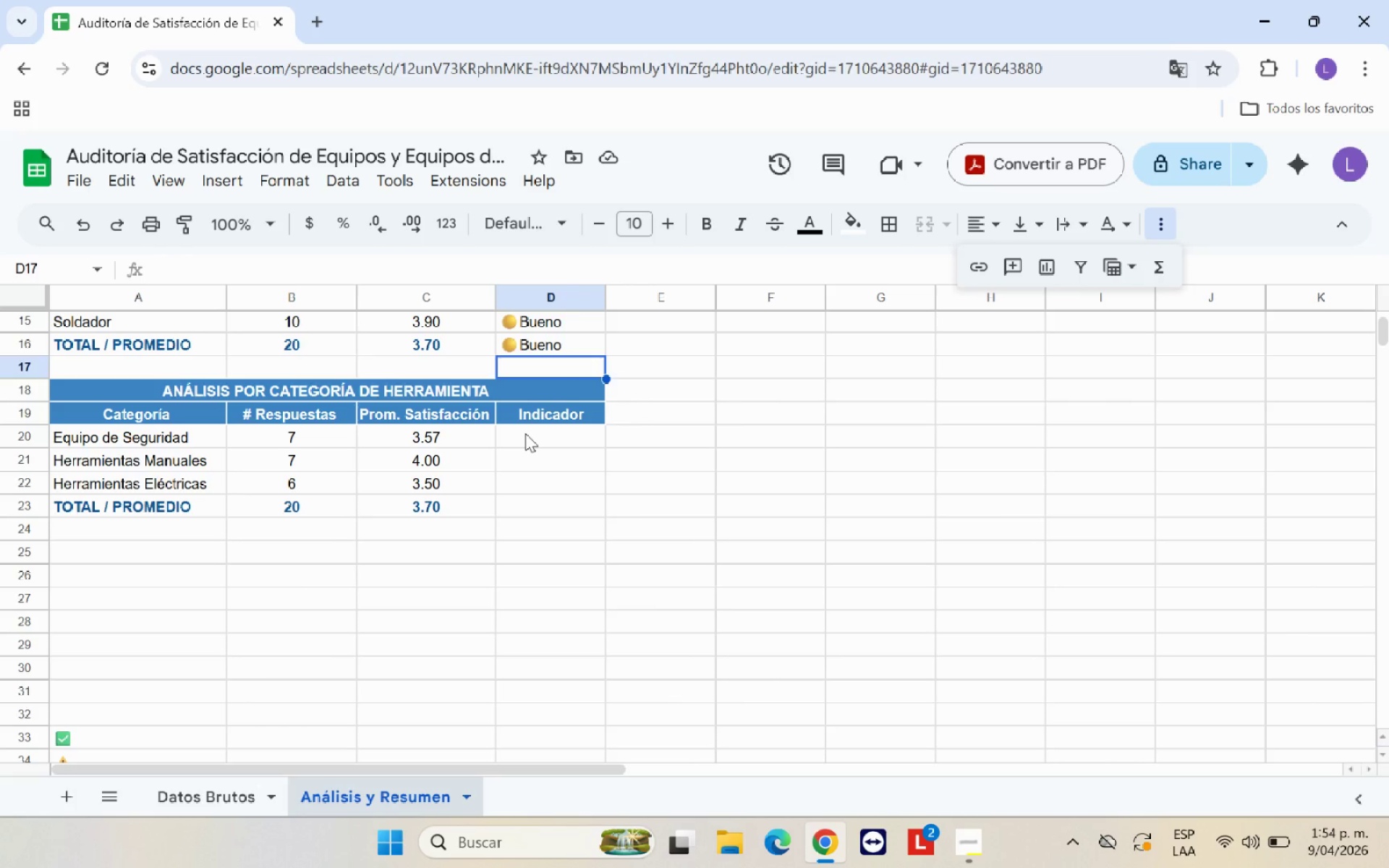 
left_click([525, 433])
 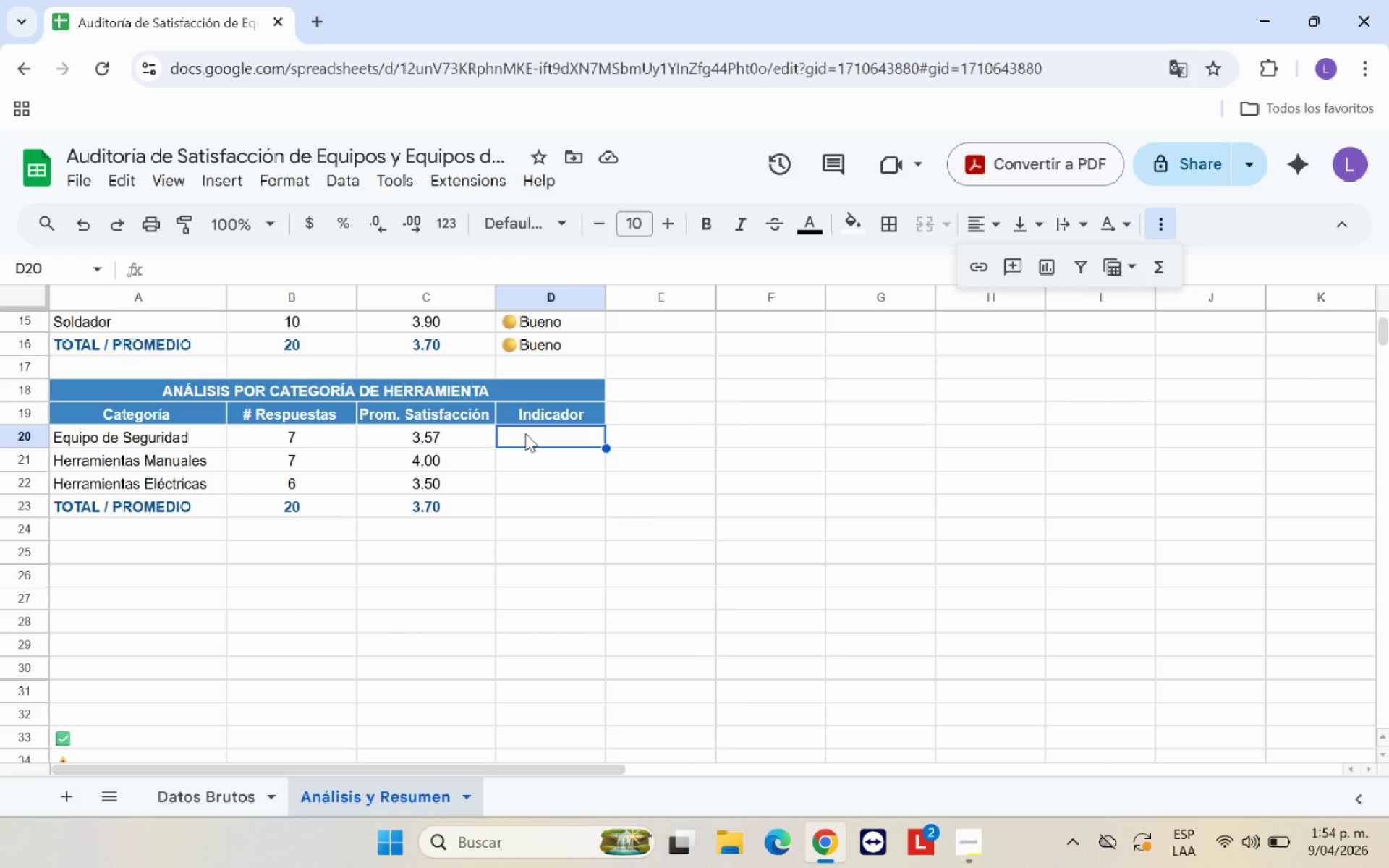 
key(Control+V)
 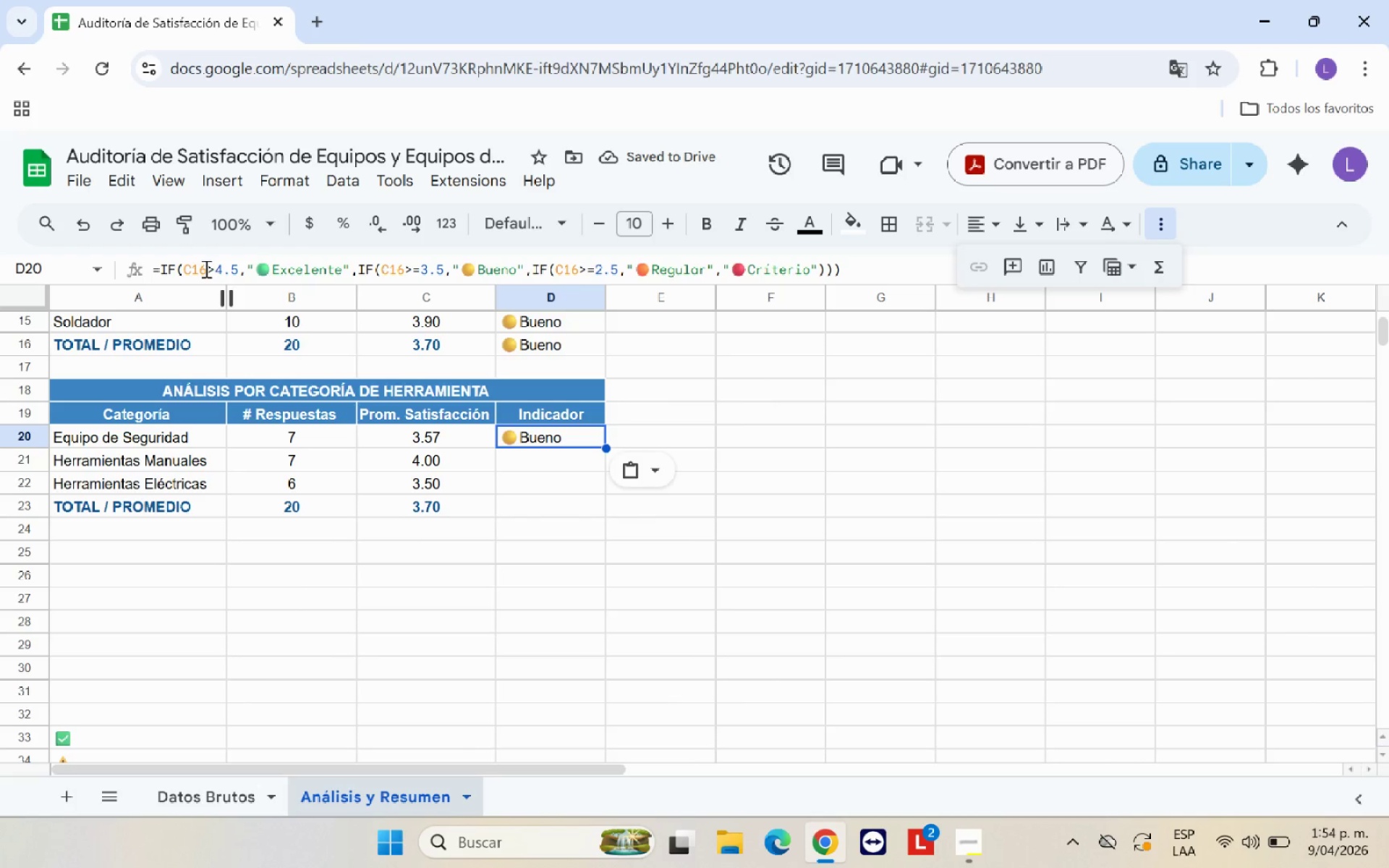 
left_click([205, 268])
 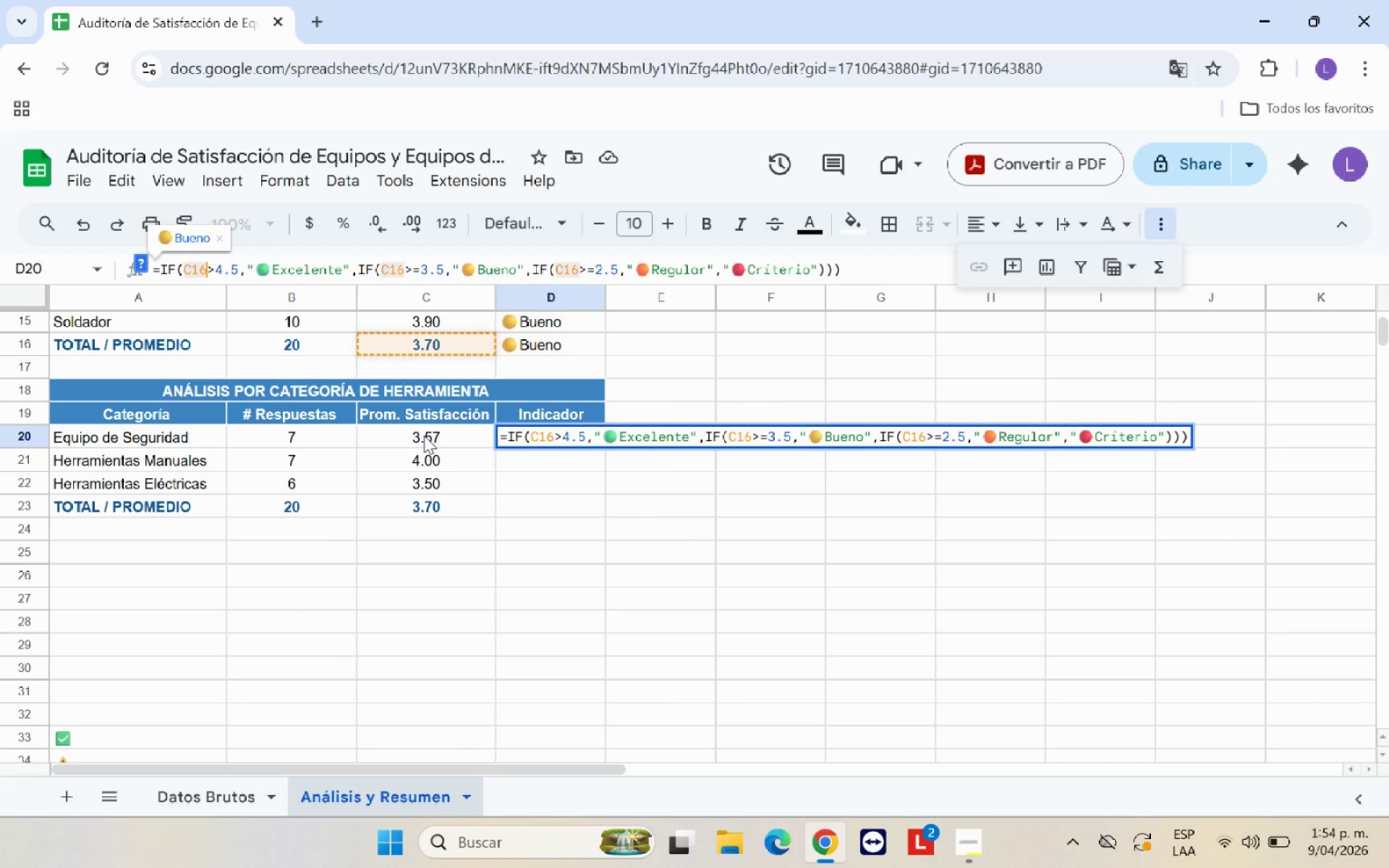 
wait(7.44)
 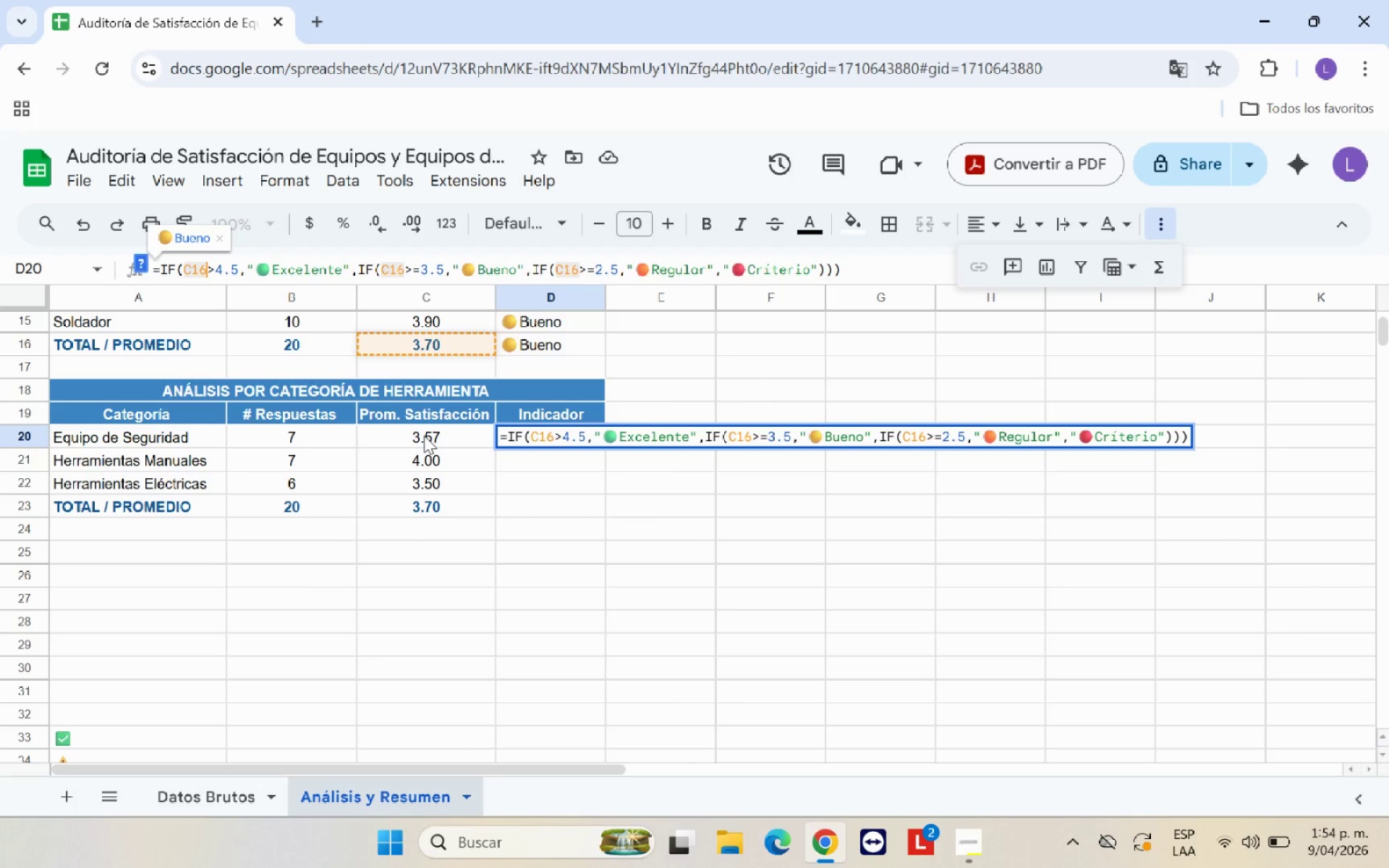 
left_click([424, 435])
 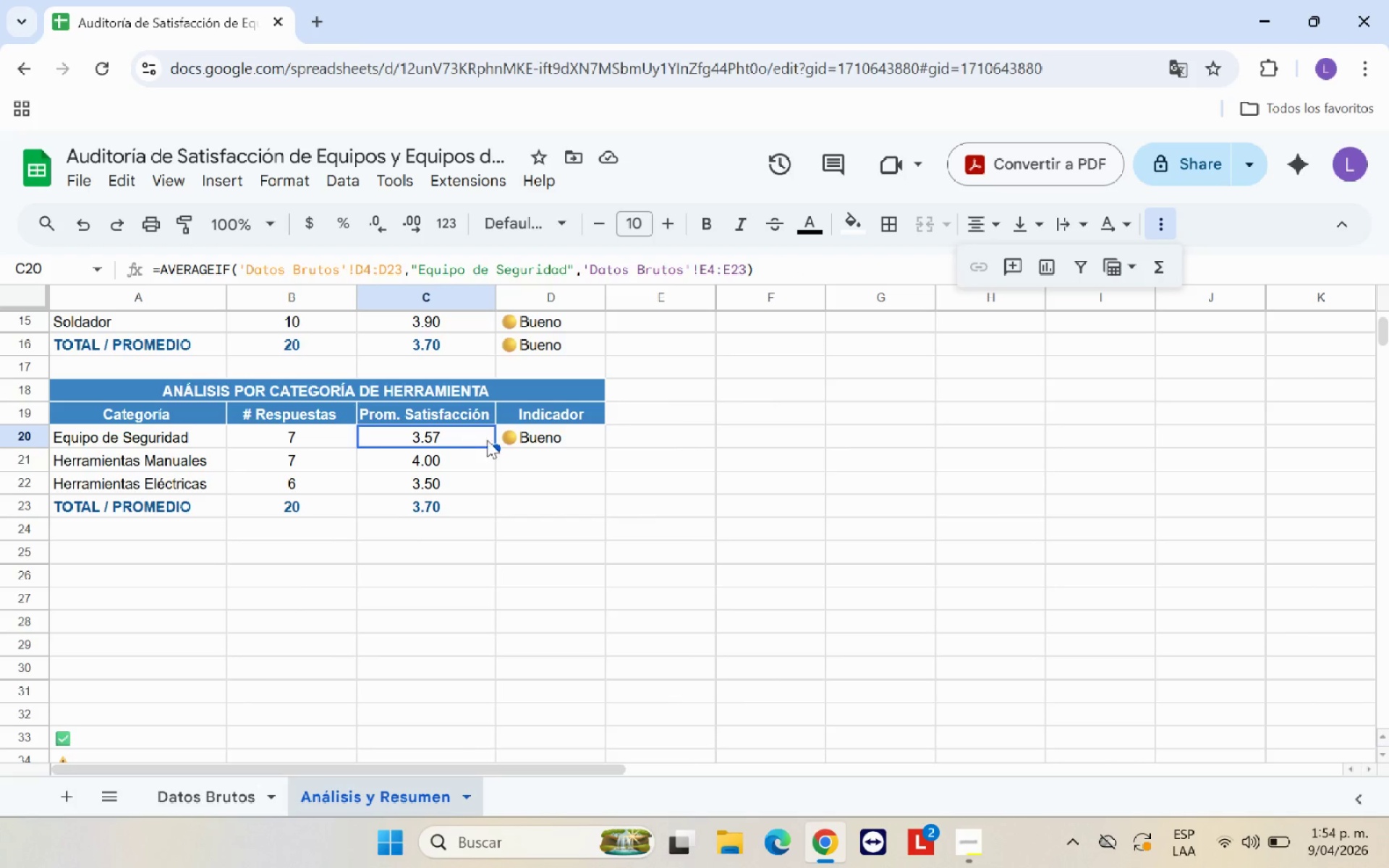 
left_click([501, 439])
 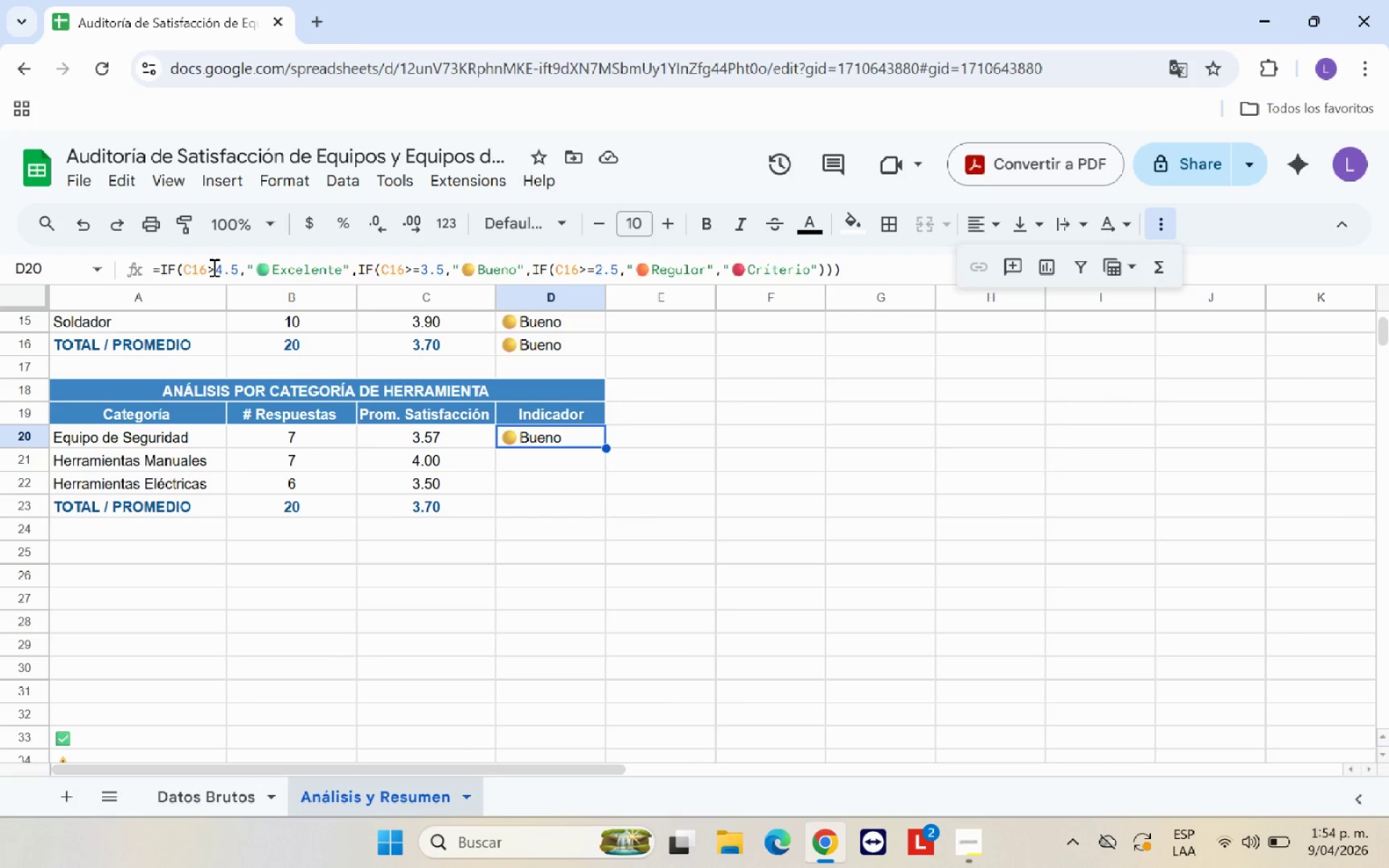 
left_click([208, 267])
 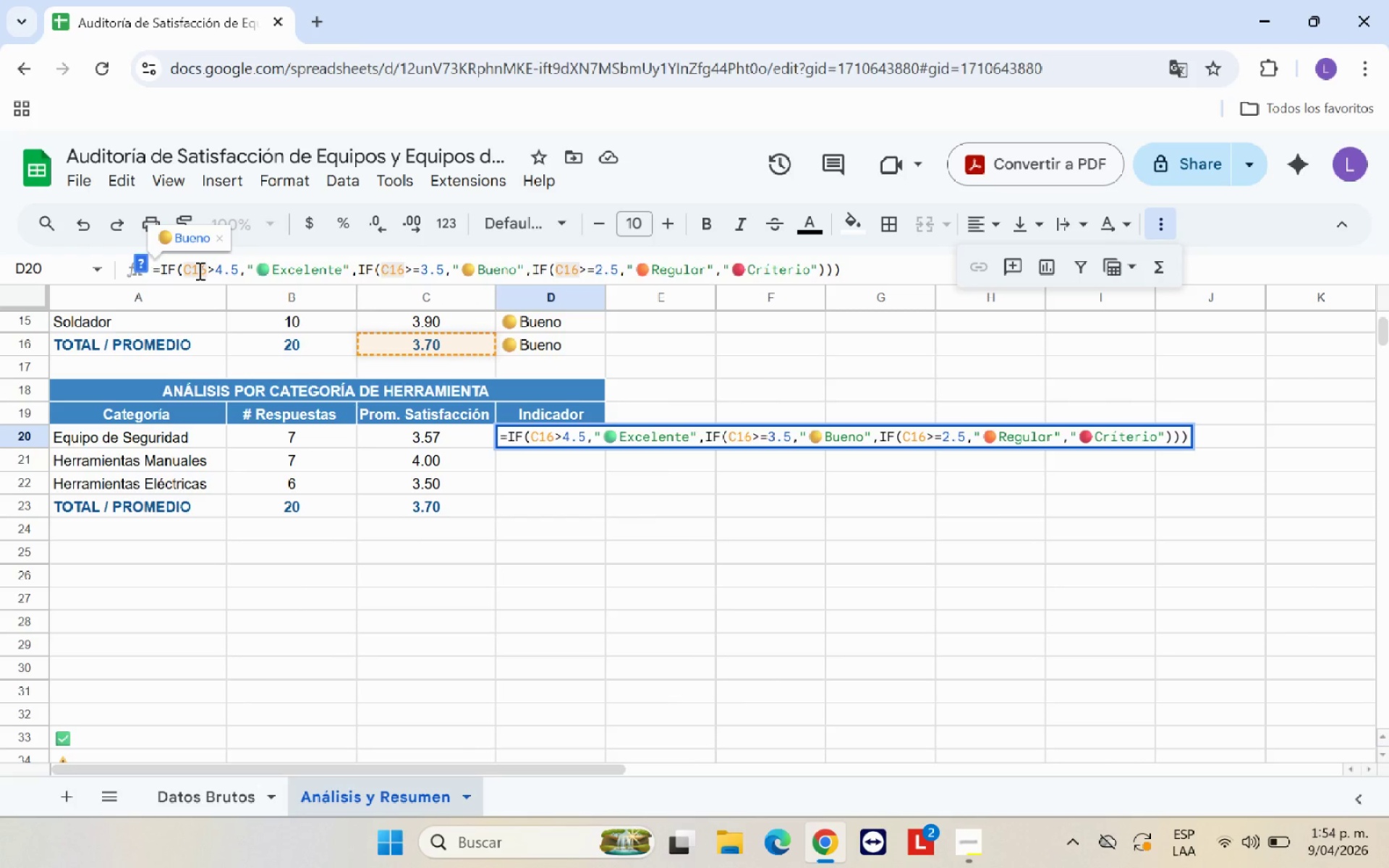 
key(Backspace)
 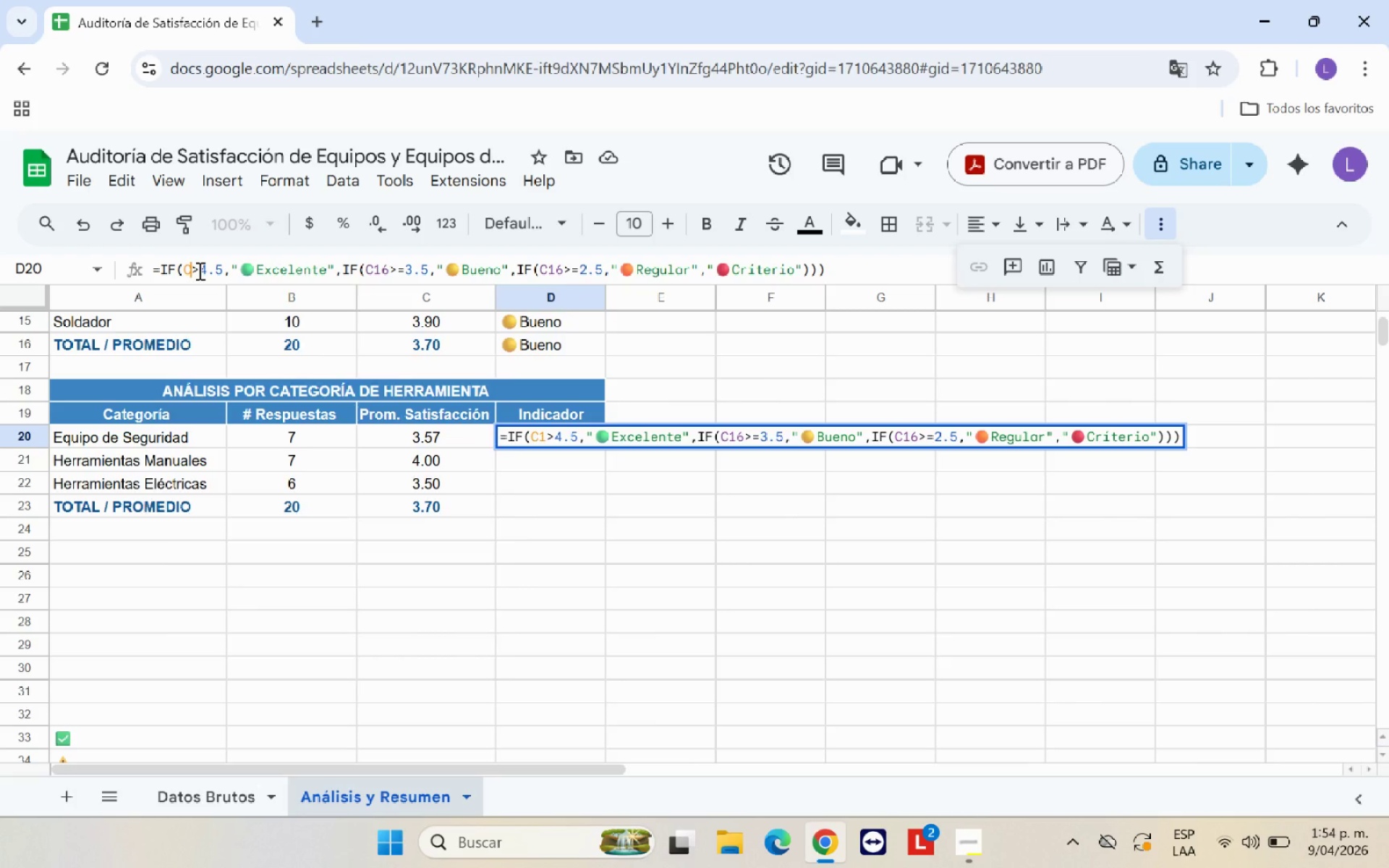 
key(Backspace)
 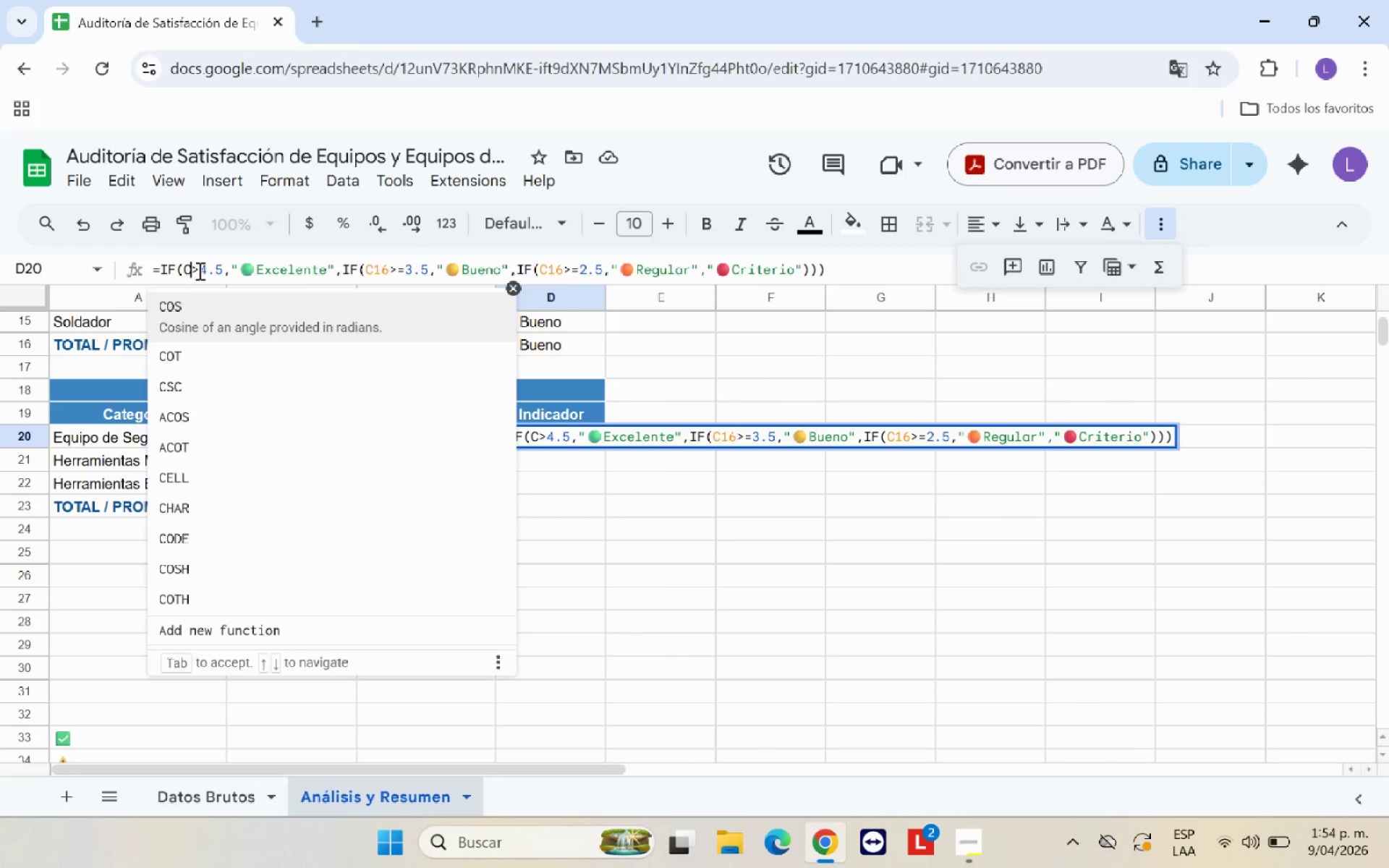 
key(Backspace)
 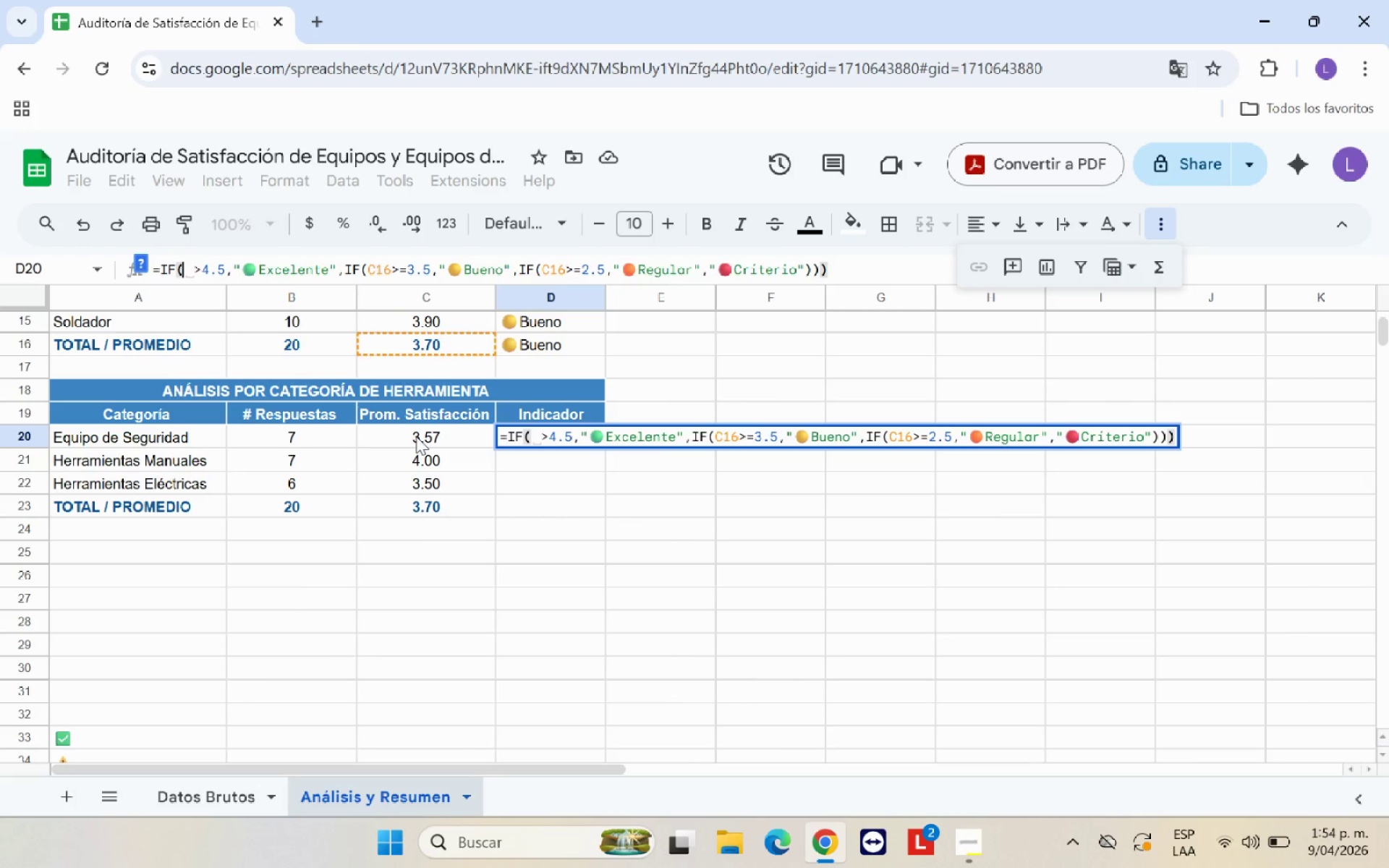 
left_click([416, 439])
 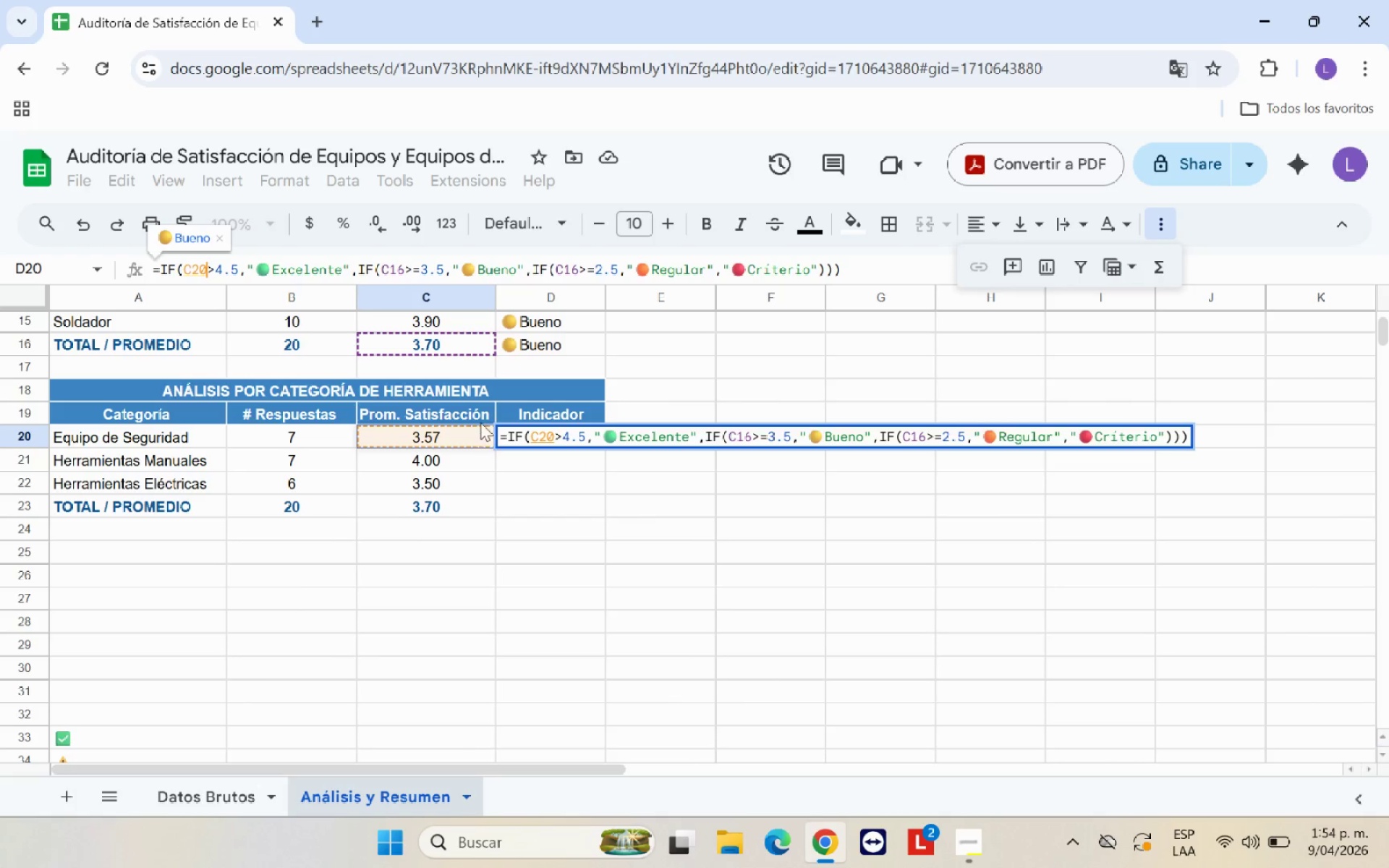 
left_click([405, 269])
 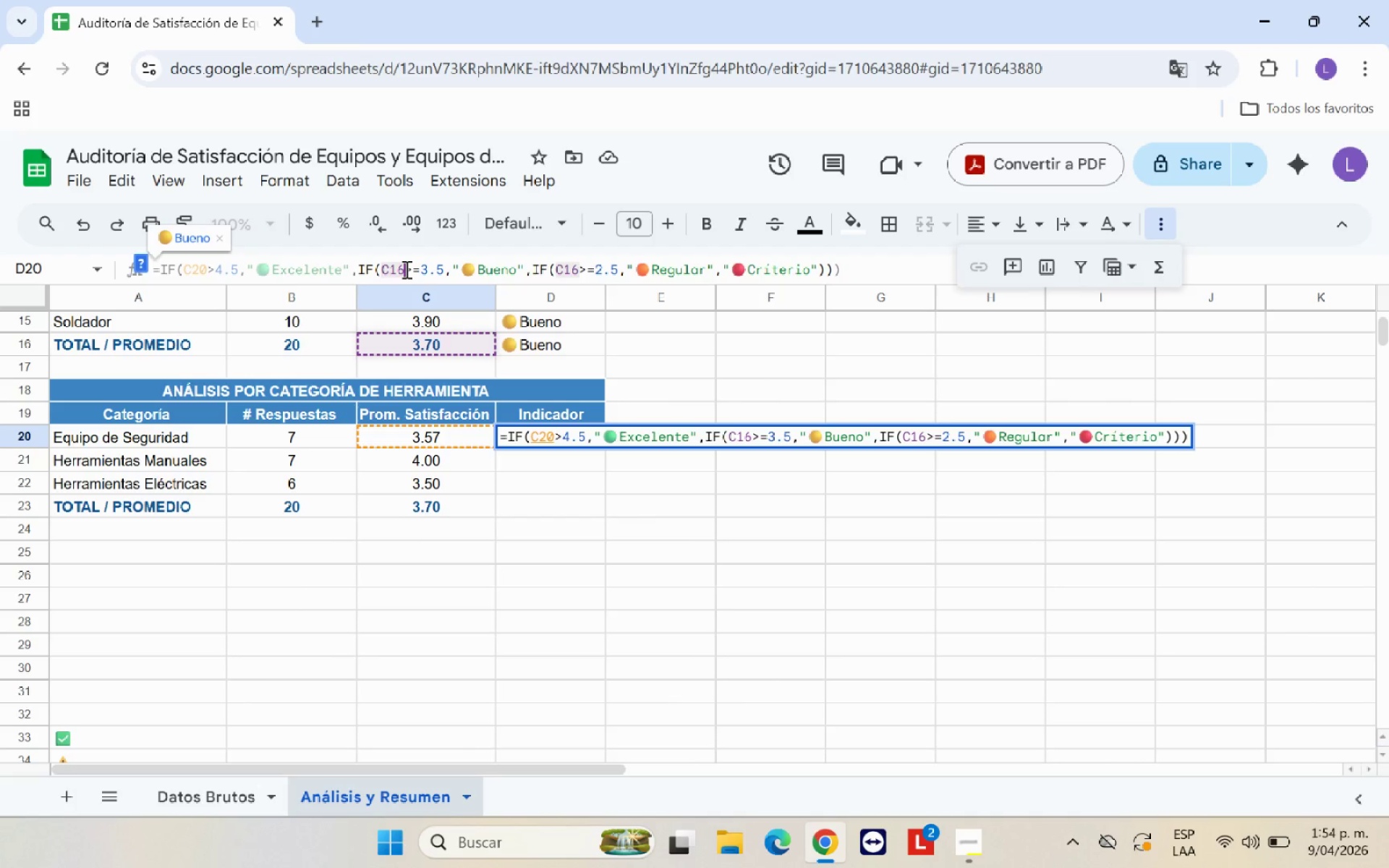 
key(Backspace)
key(Backspace)
type(20)
 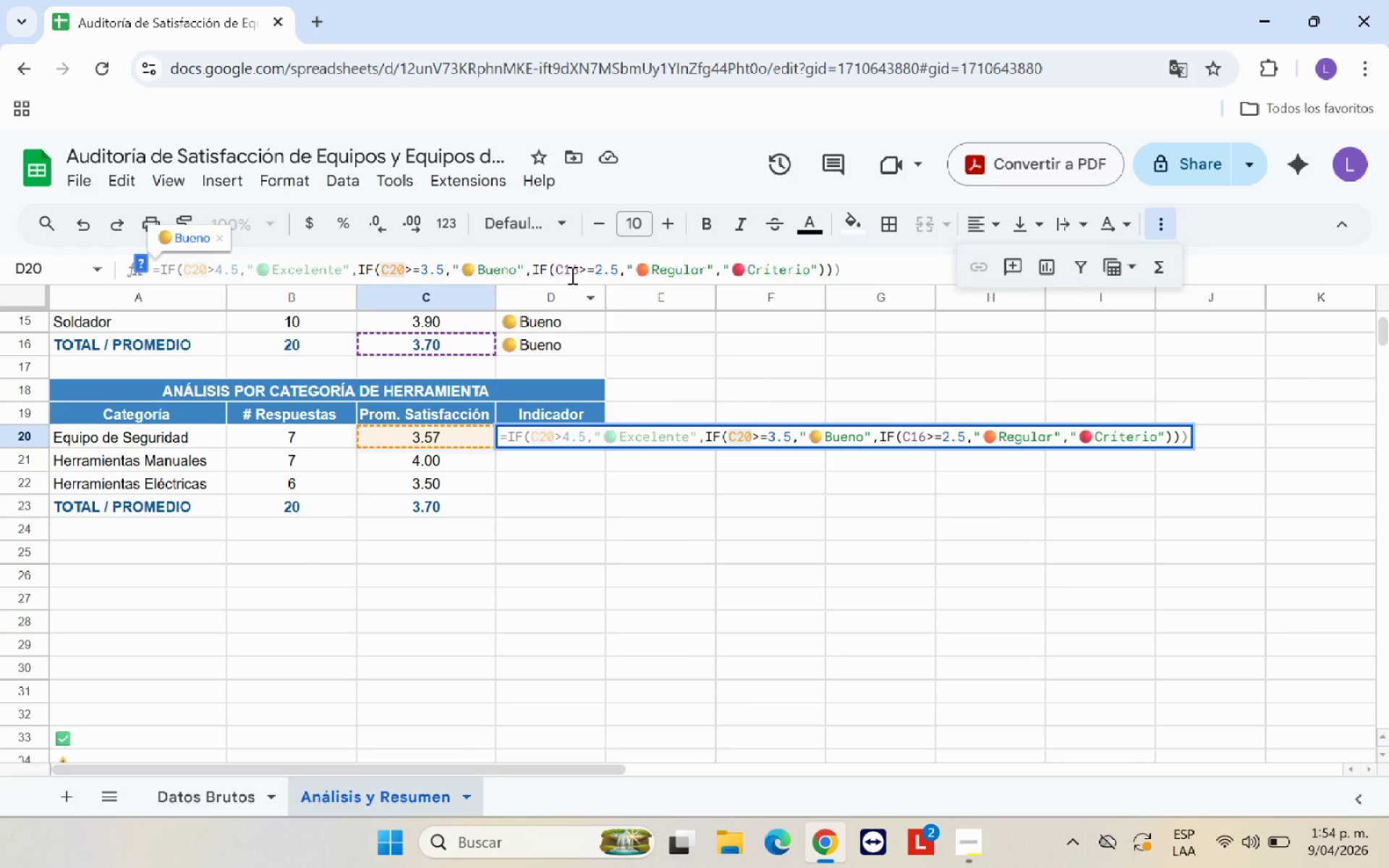 
left_click([576, 272])
 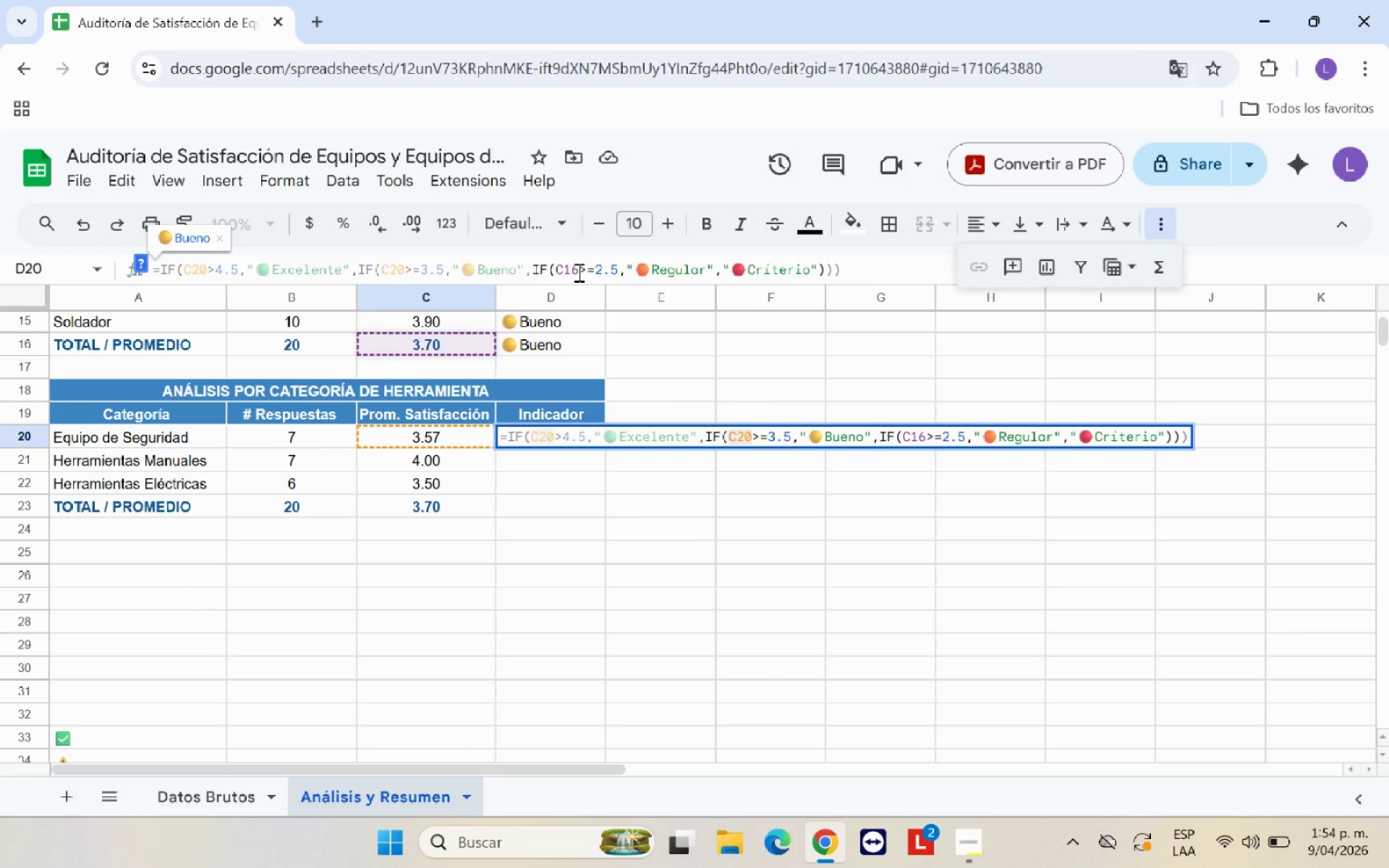 
key(Backspace)
key(Backspace)
type(20)
 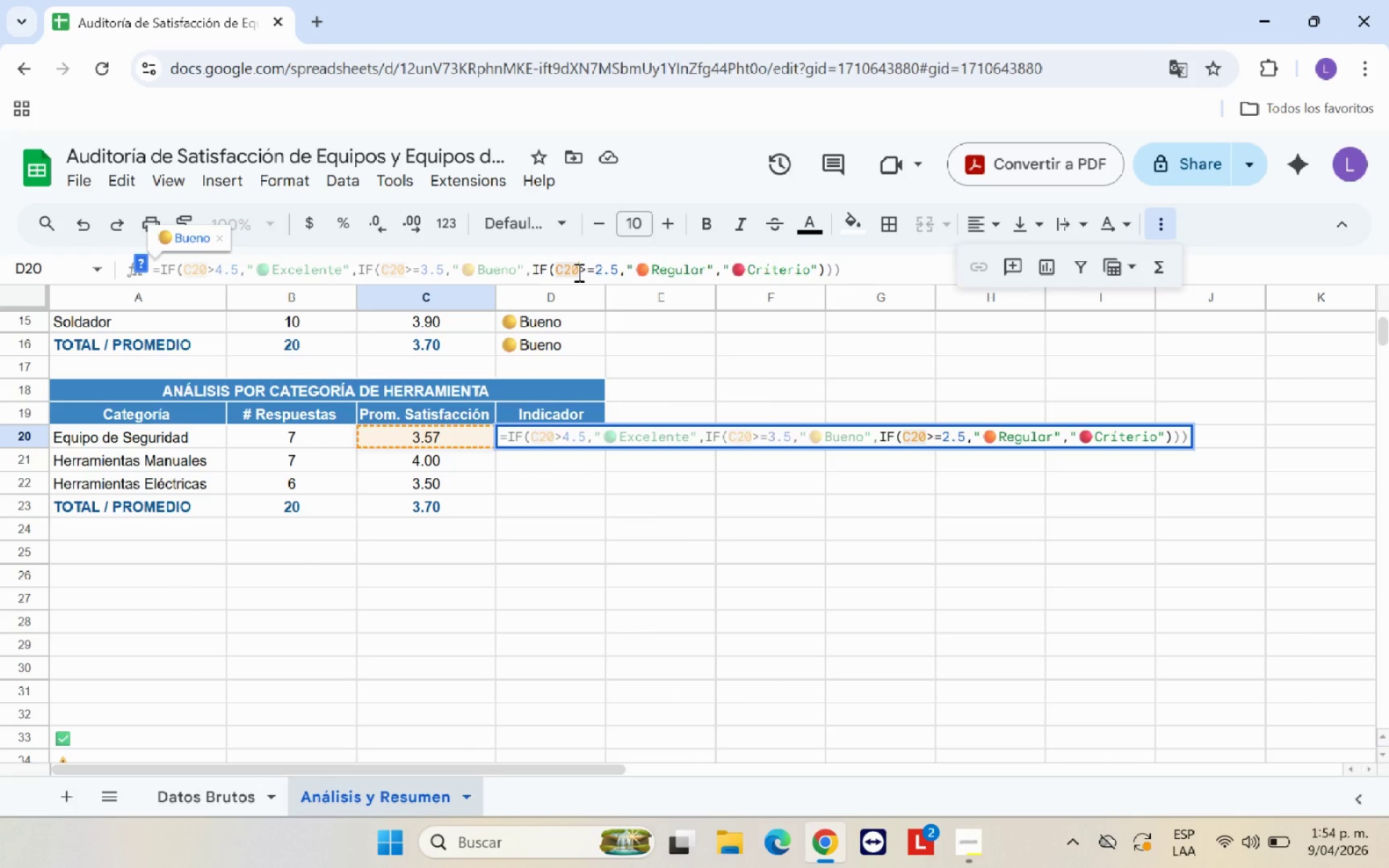 
key(Enter)
 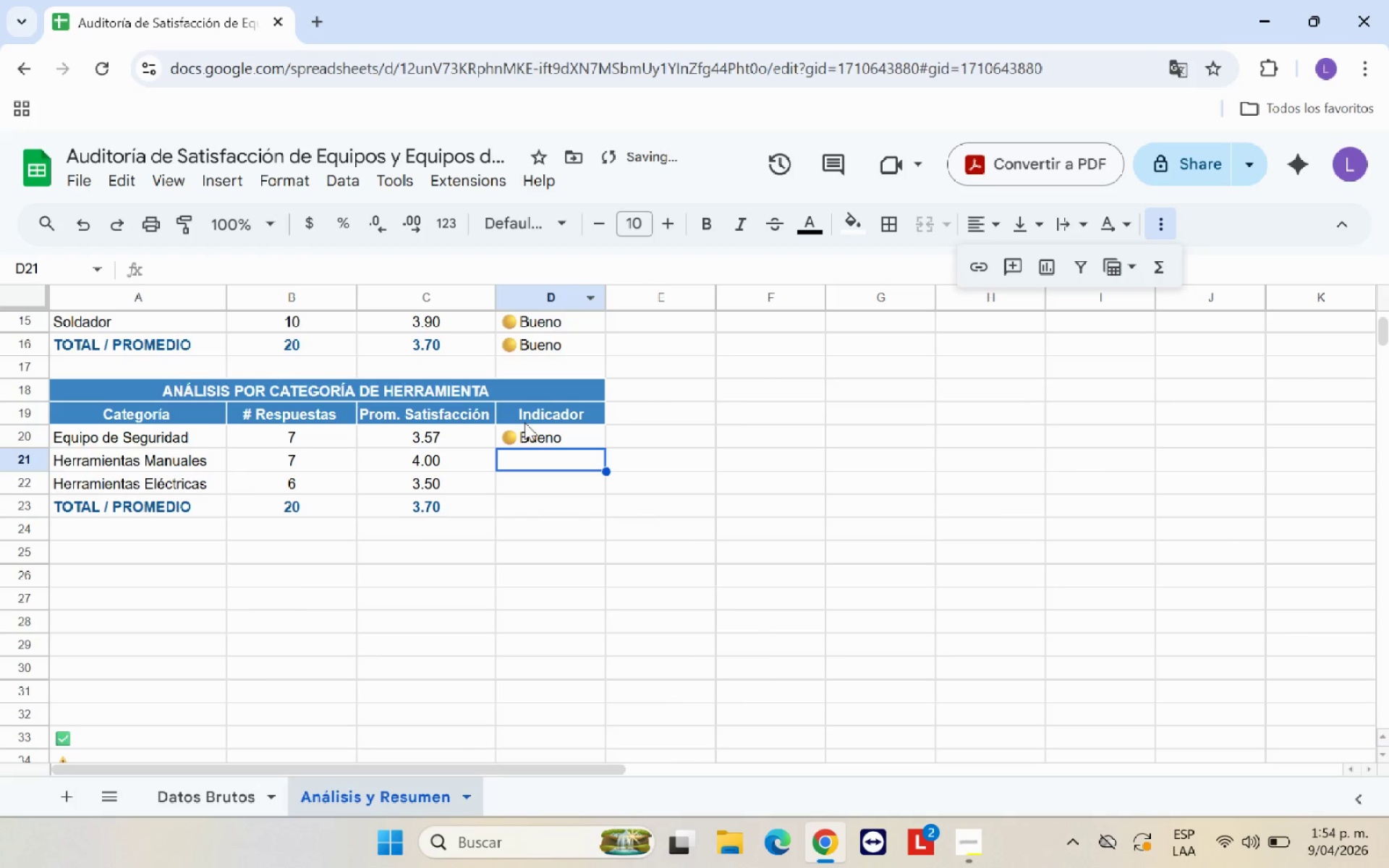 
left_click([538, 433])
 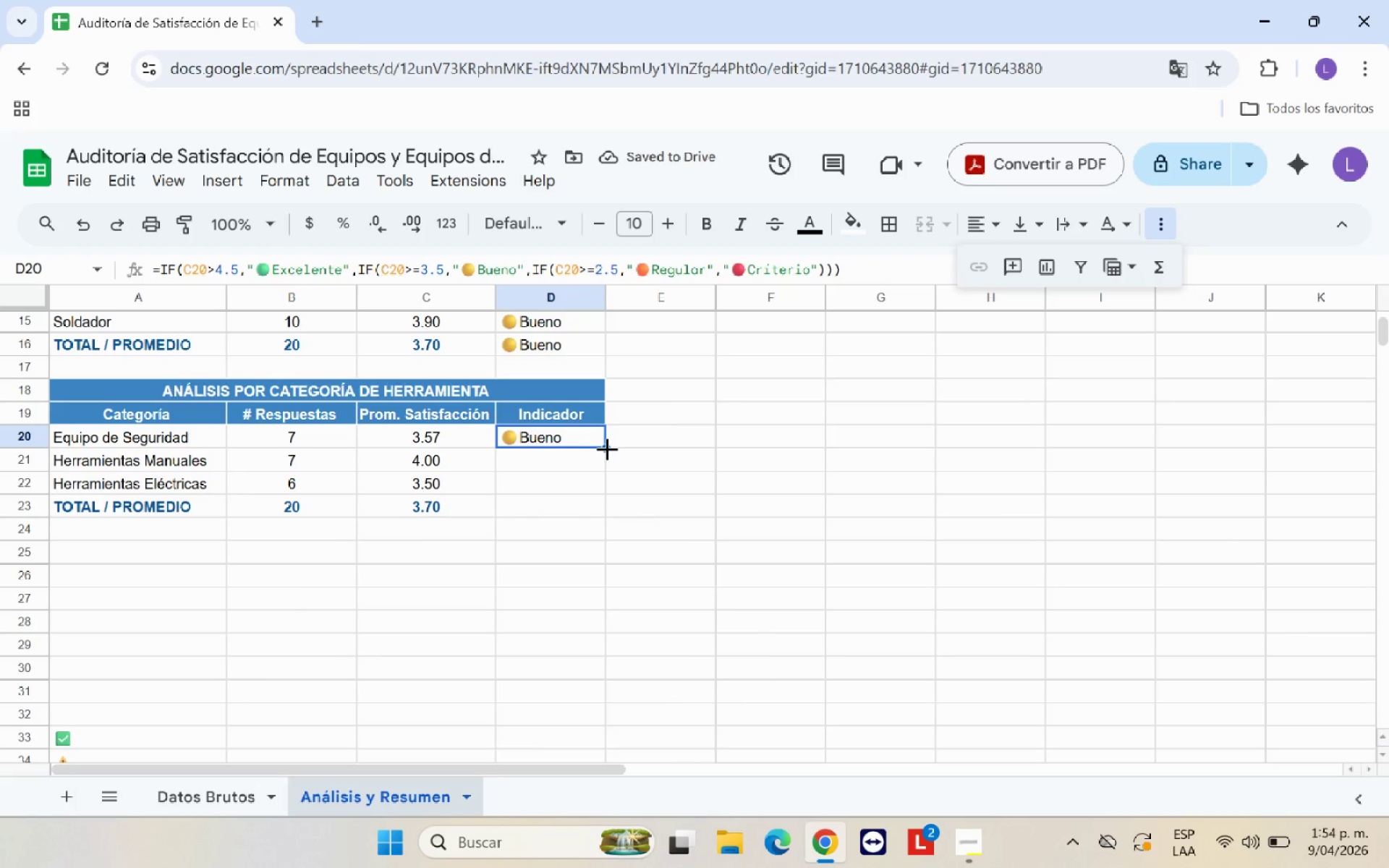 
left_click_drag(start_coordinate=[606, 447], to_coordinate=[598, 488])
 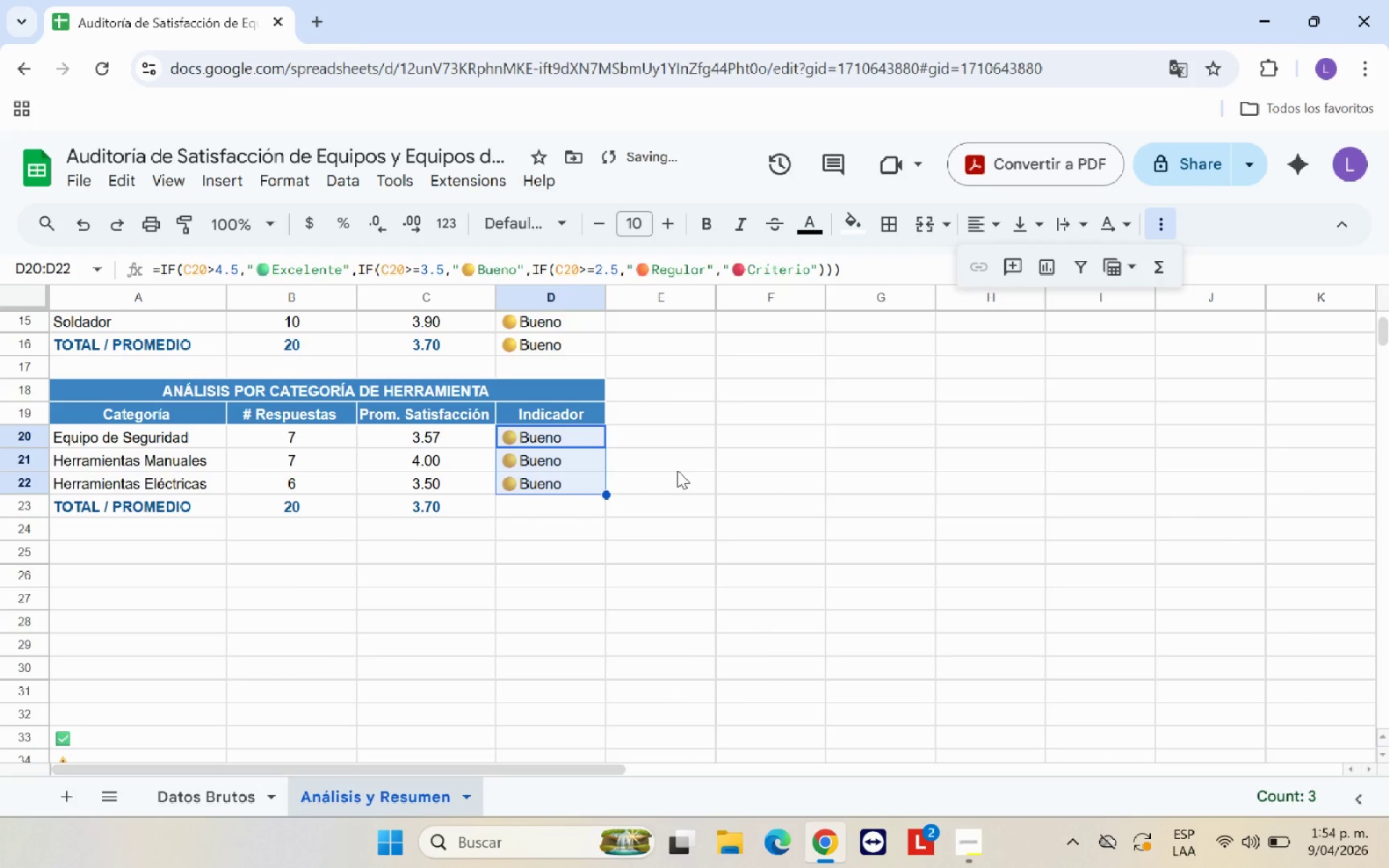 
left_click([677, 470])
 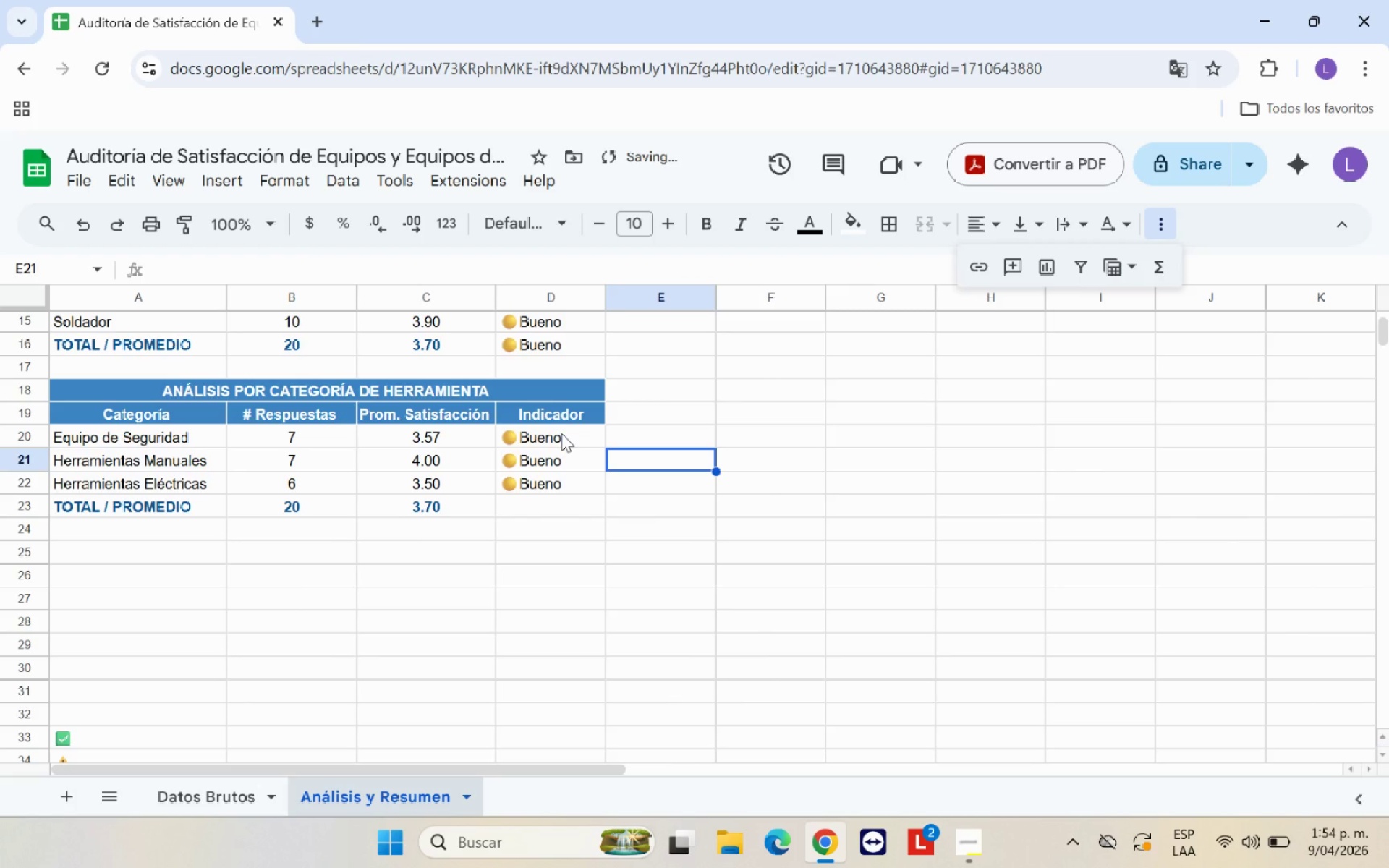 
left_click([561, 433])
 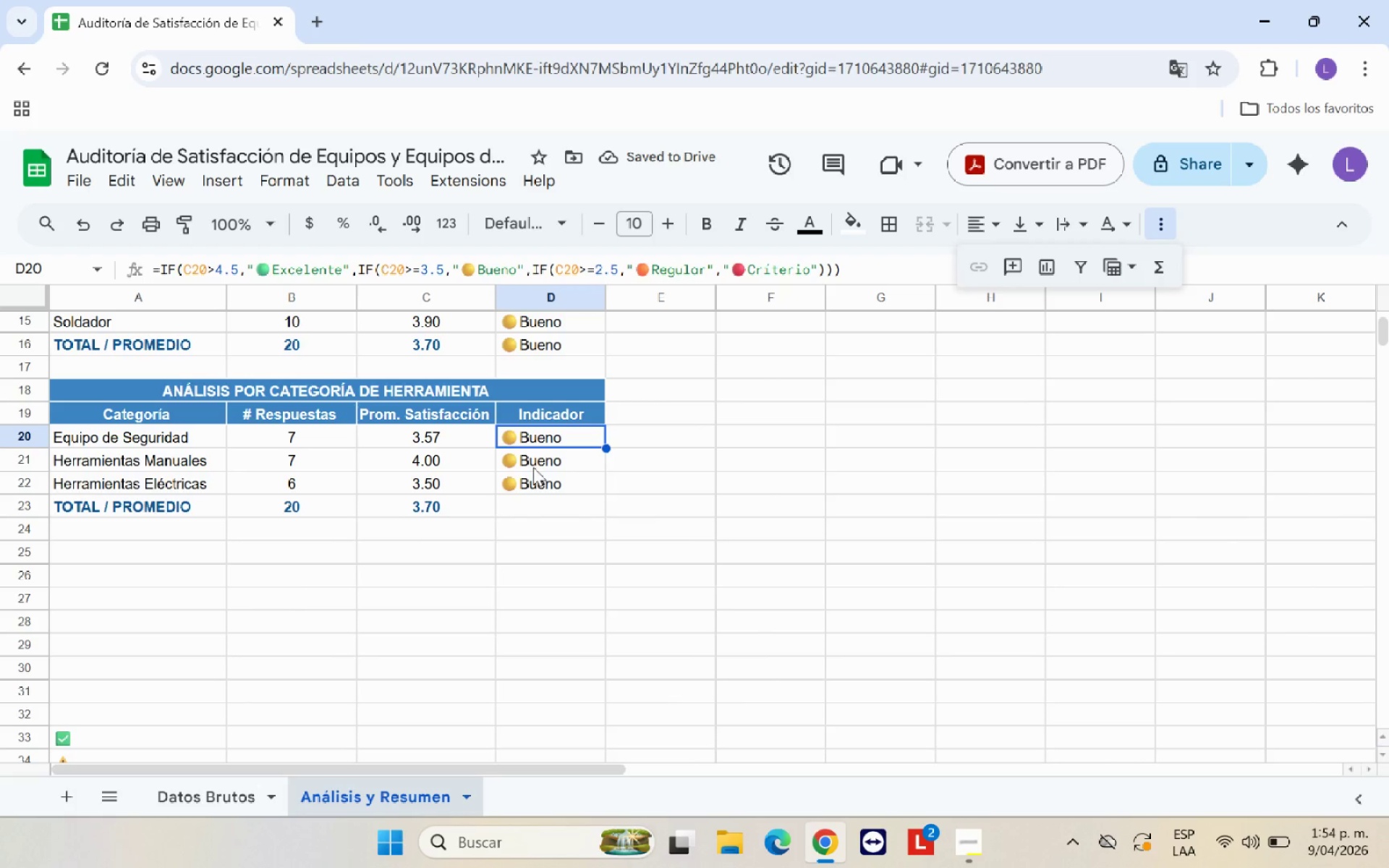 
left_click([541, 464])
 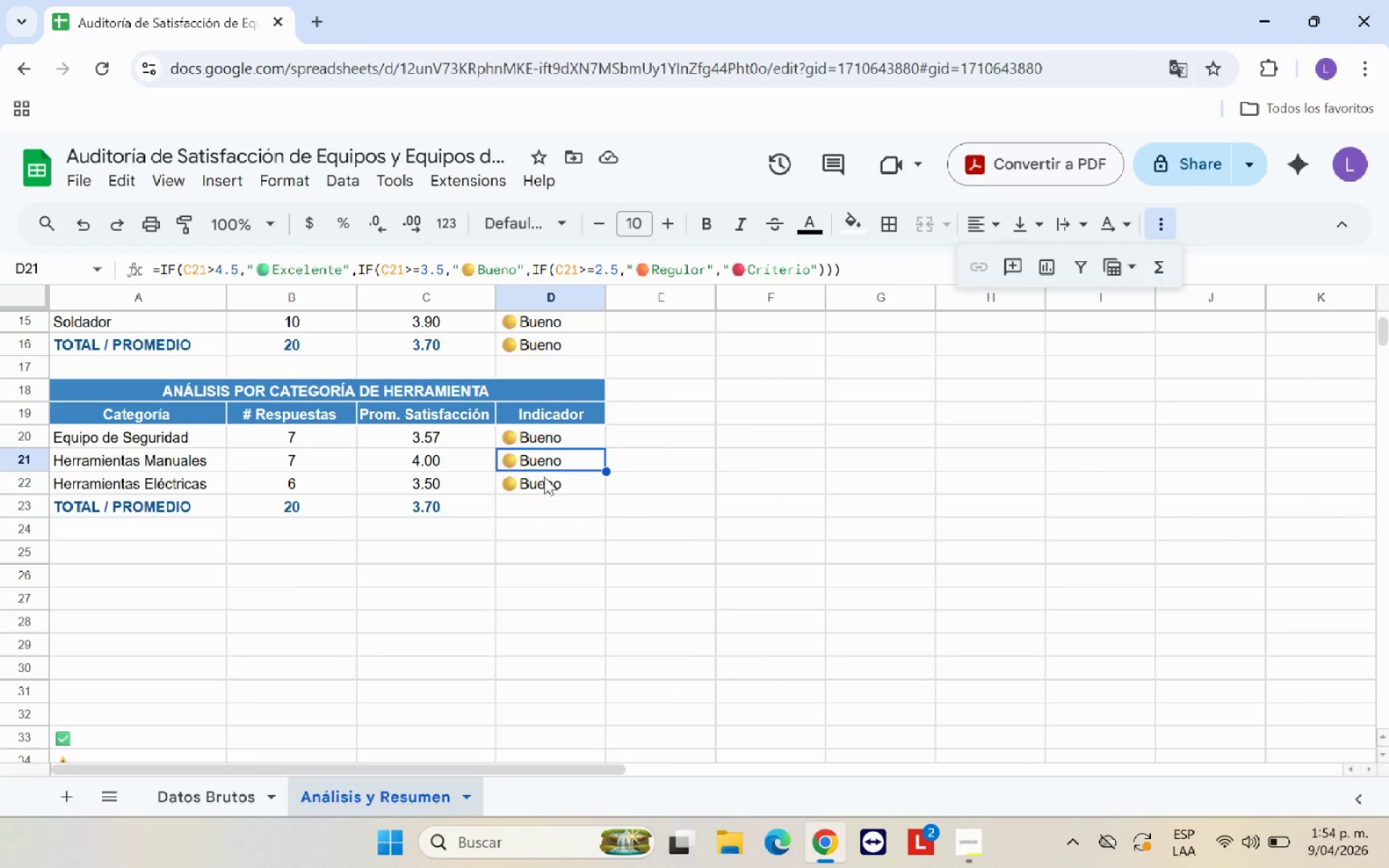 
left_click([545, 484])
 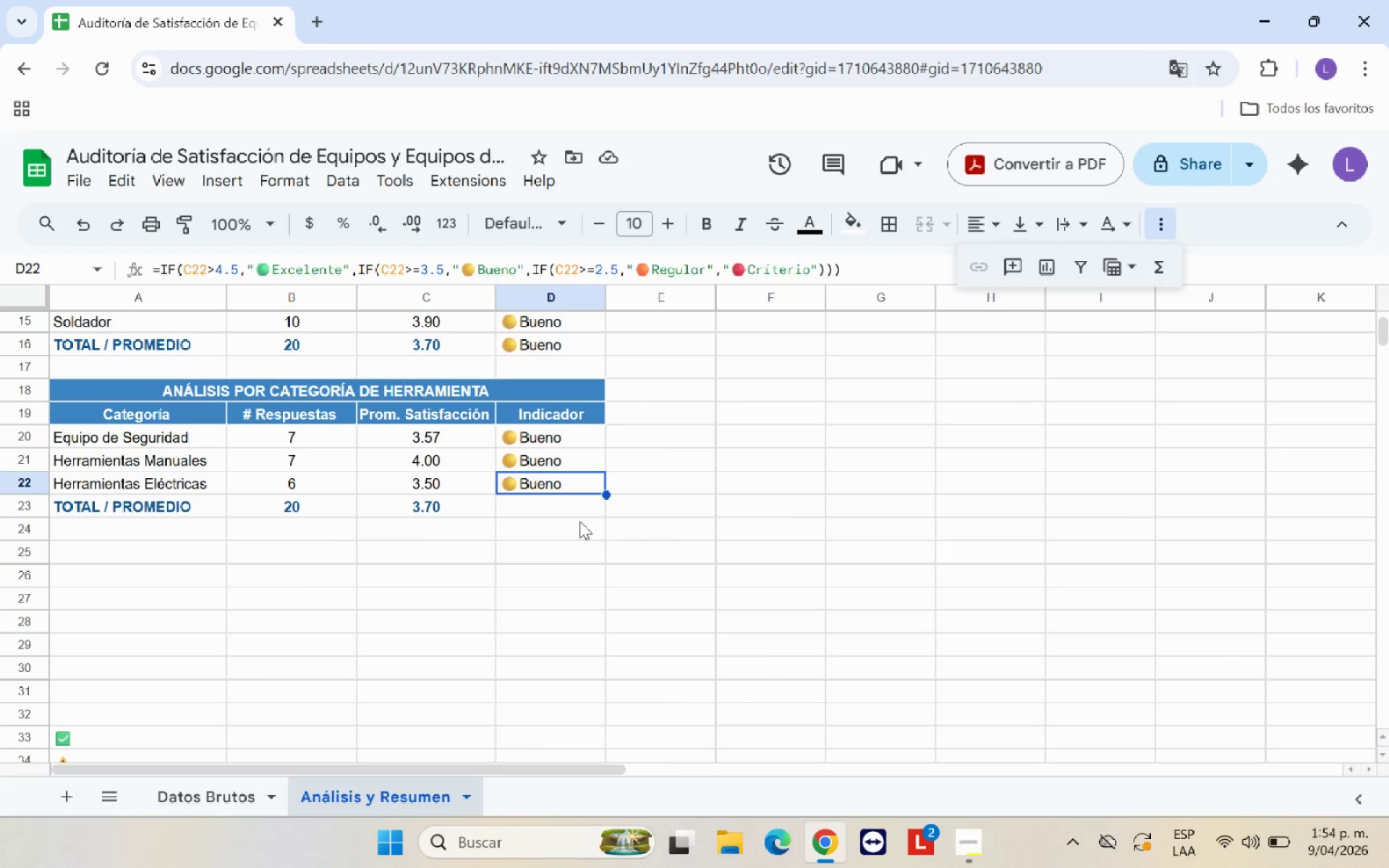 
left_click([571, 504])
 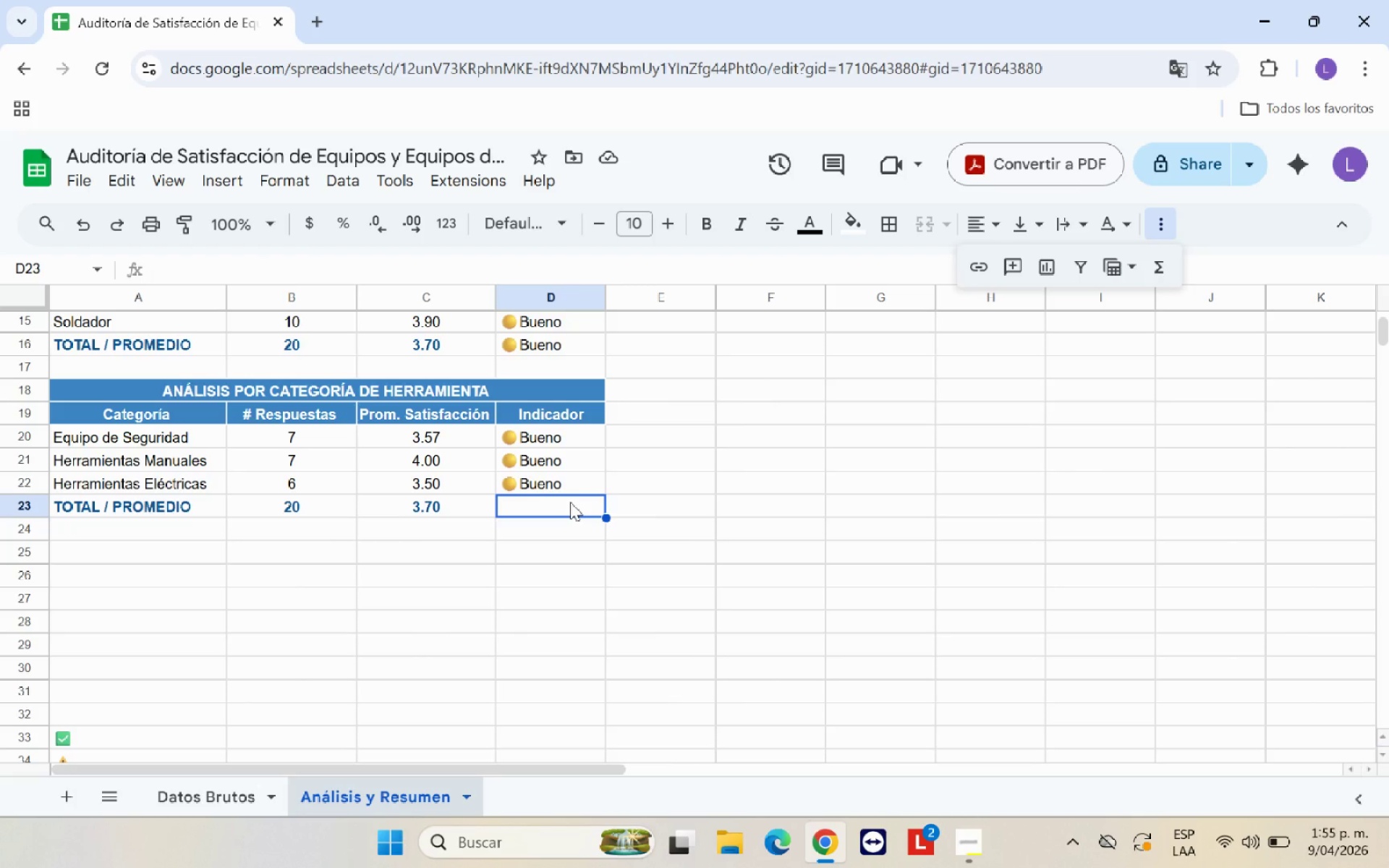 
wait(5.91)
 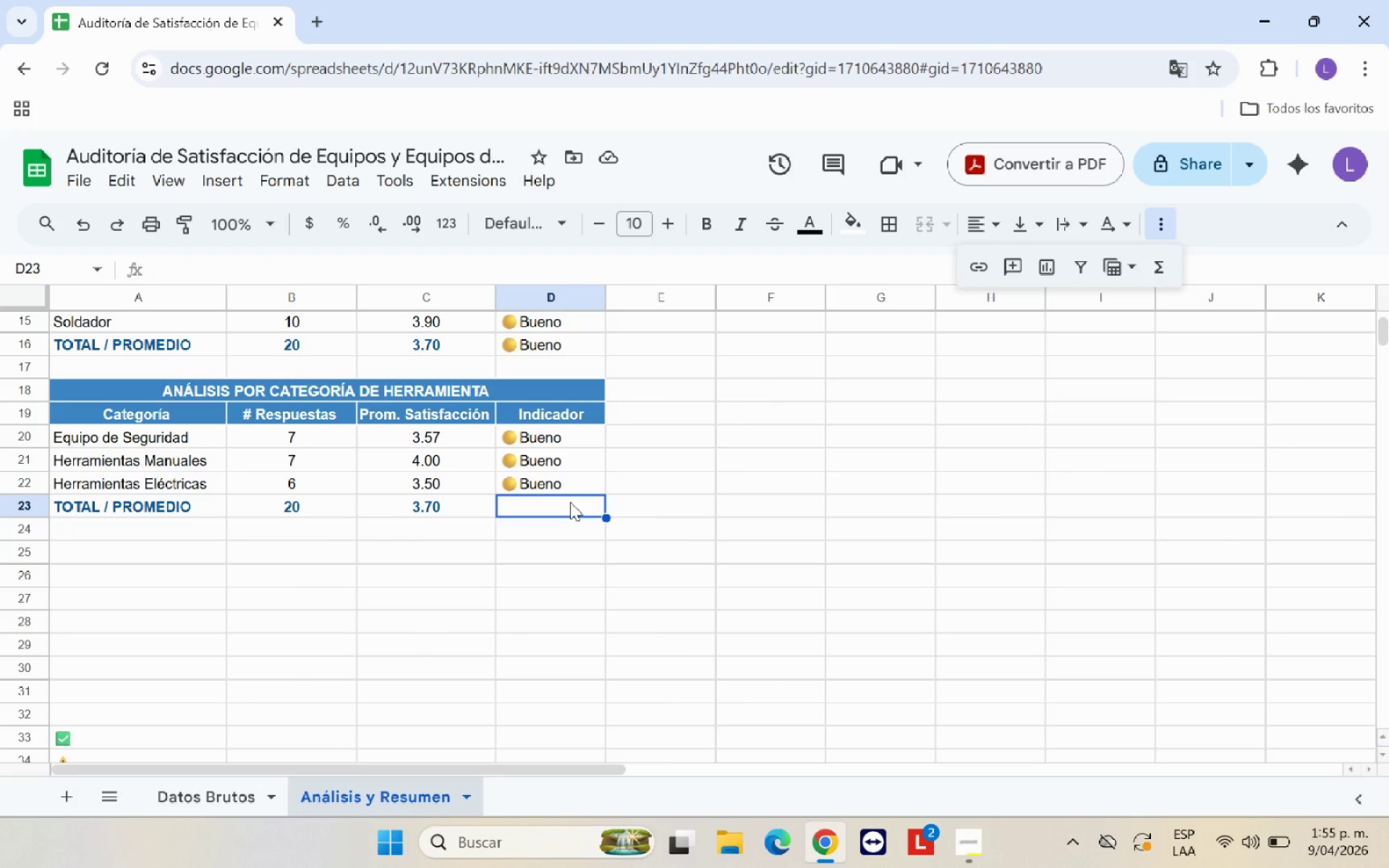 
left_click([589, 481])
 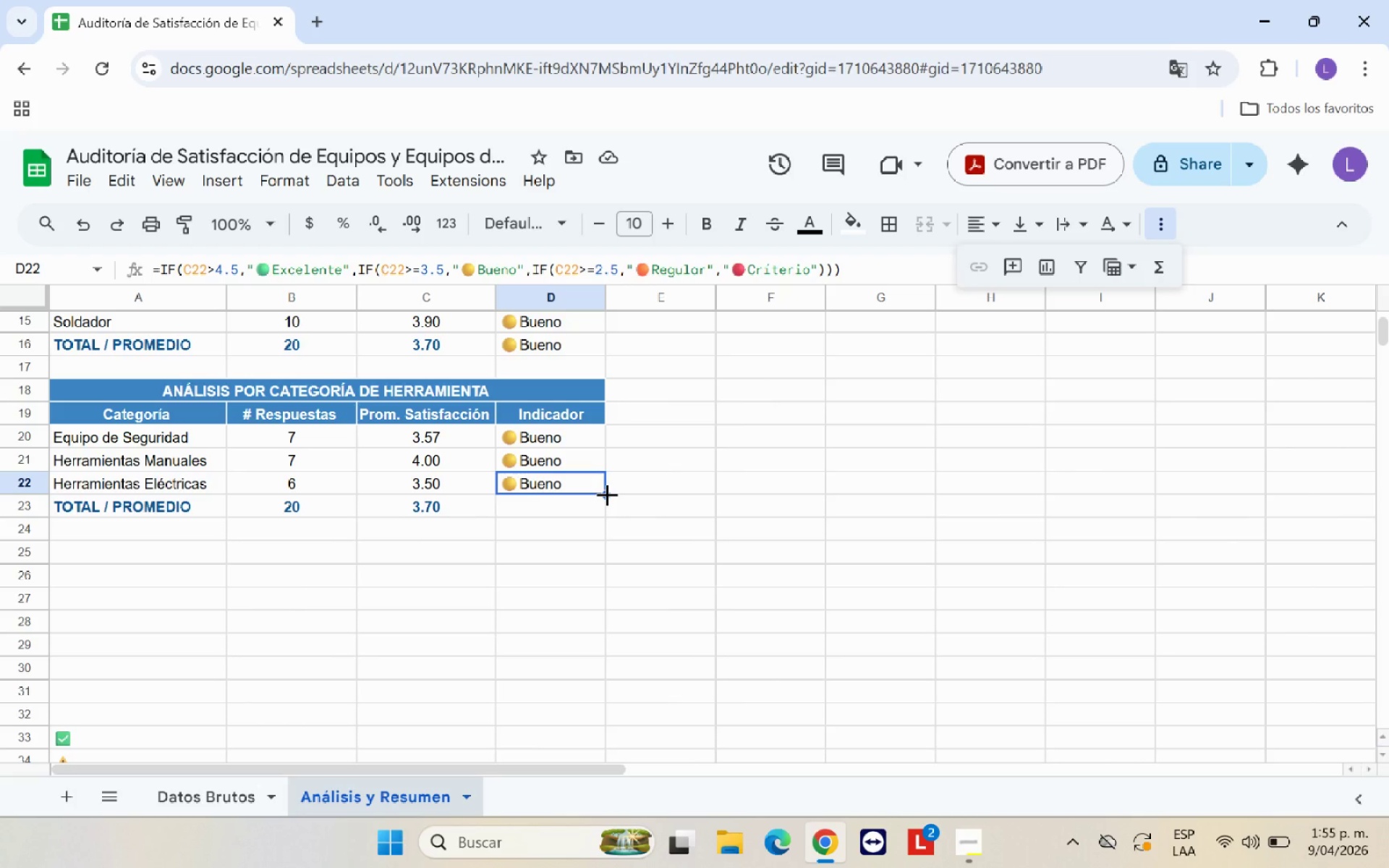 
left_click_drag(start_coordinate=[607, 494], to_coordinate=[606, 511])
 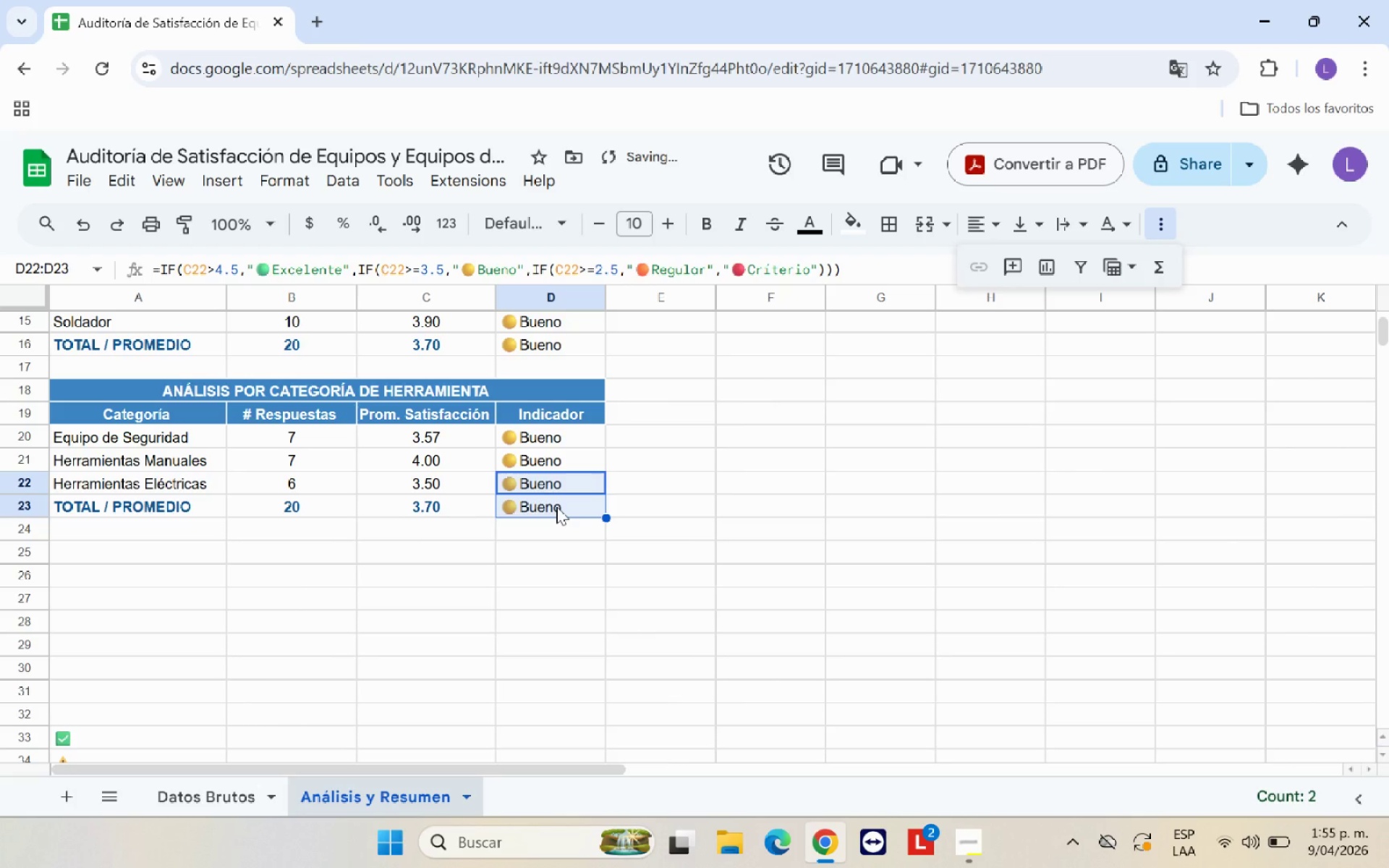 
left_click([556, 506])
 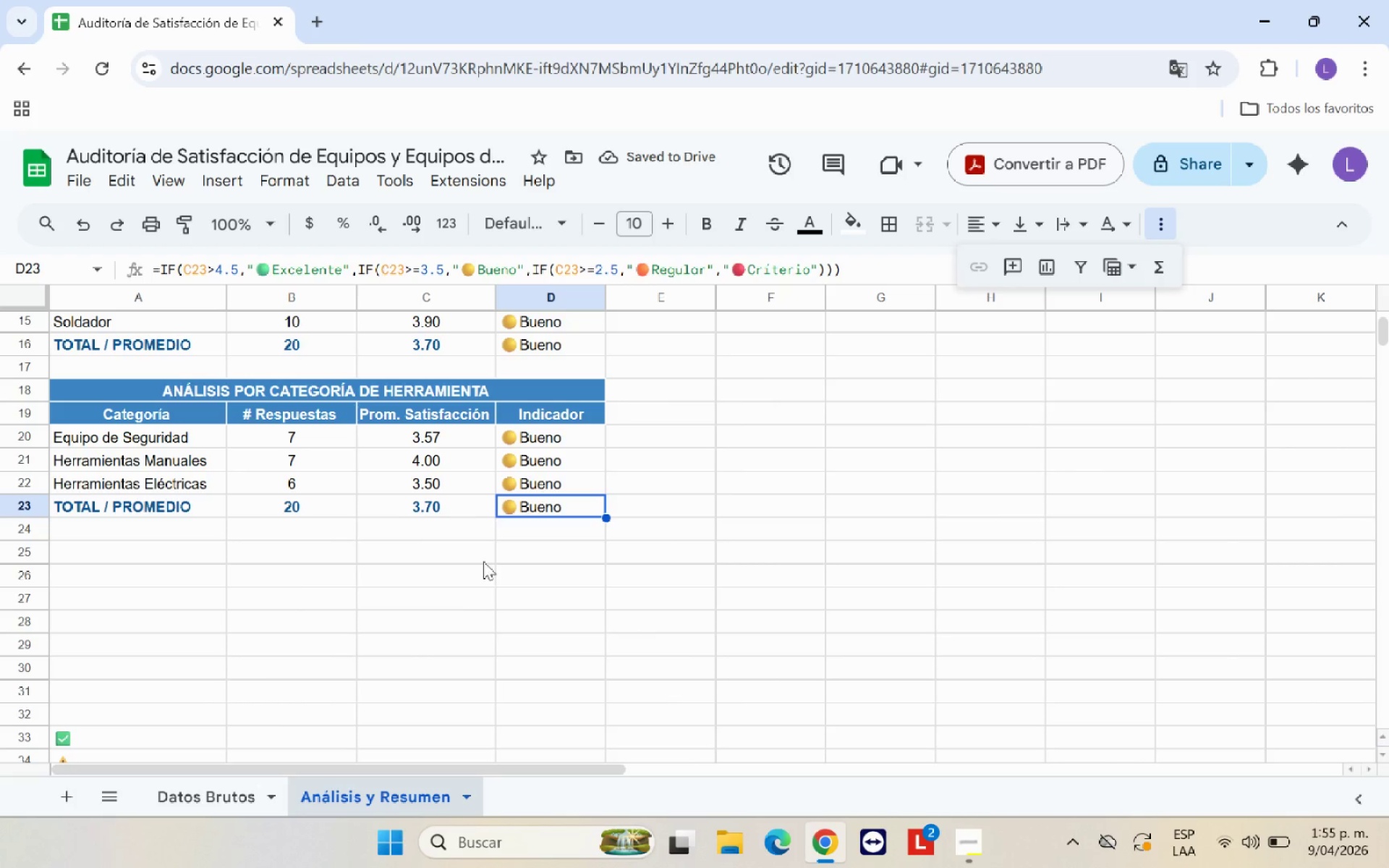 
left_click([446, 593])
 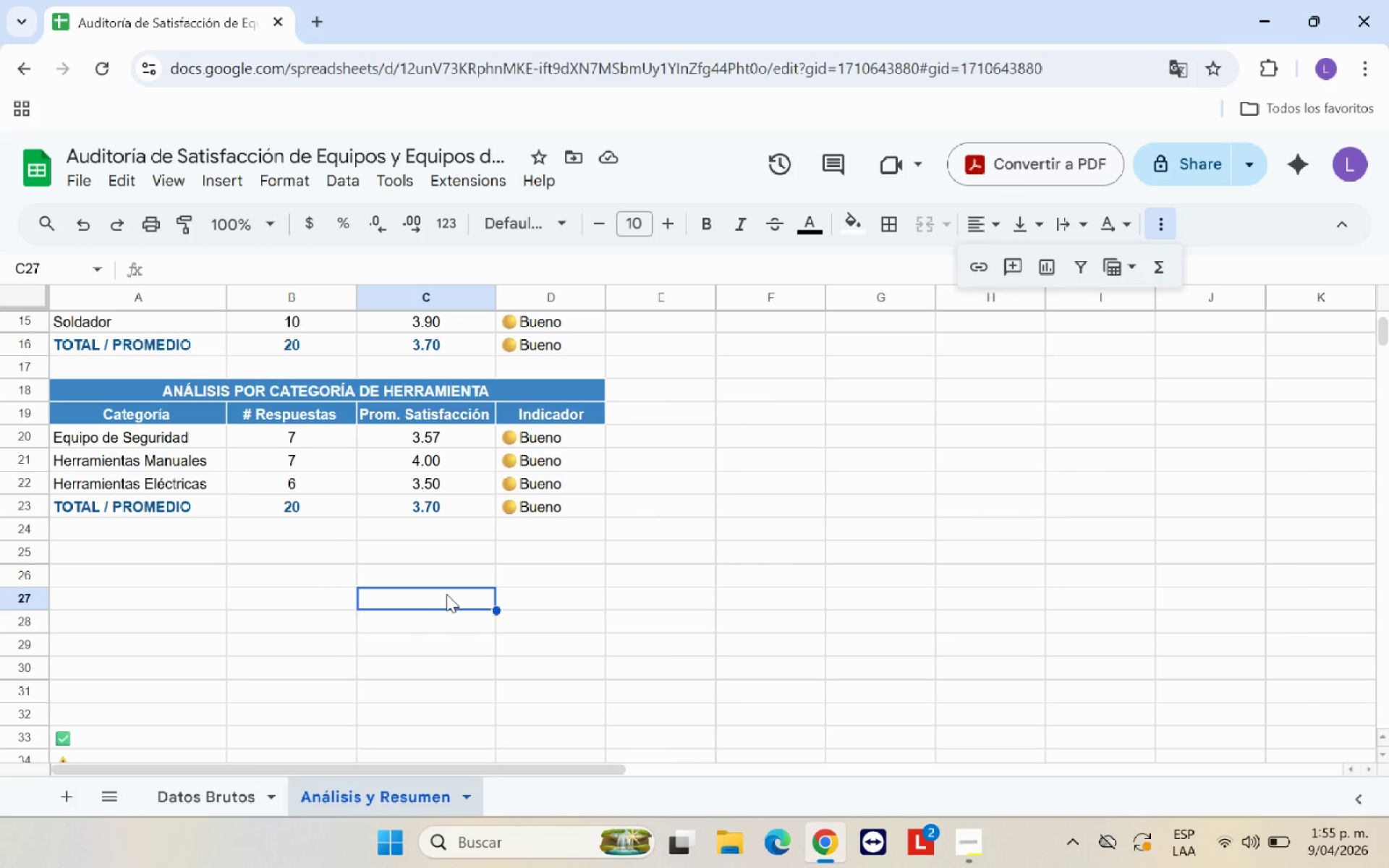 
wait(5.44)
 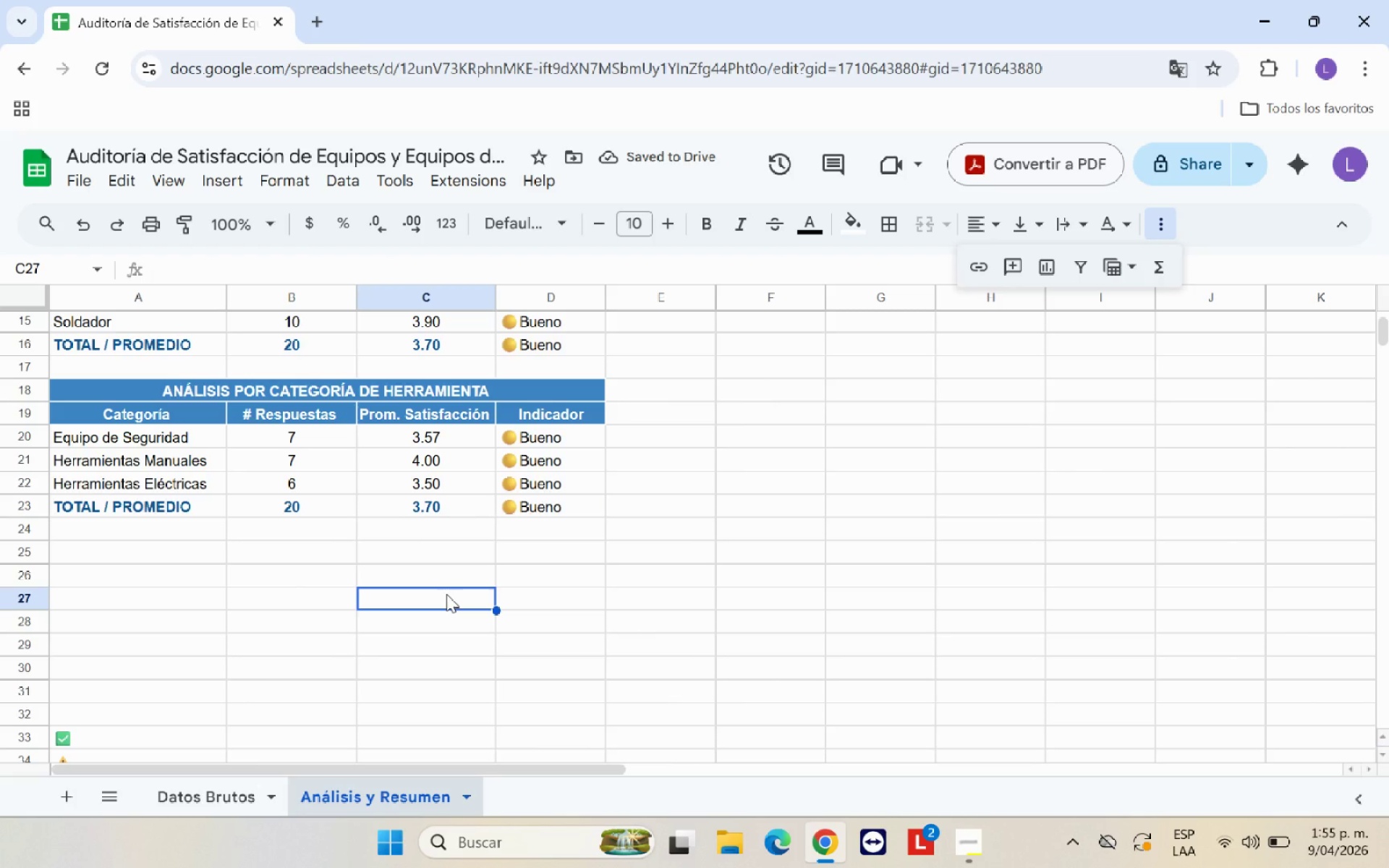 
left_click([147, 550])
 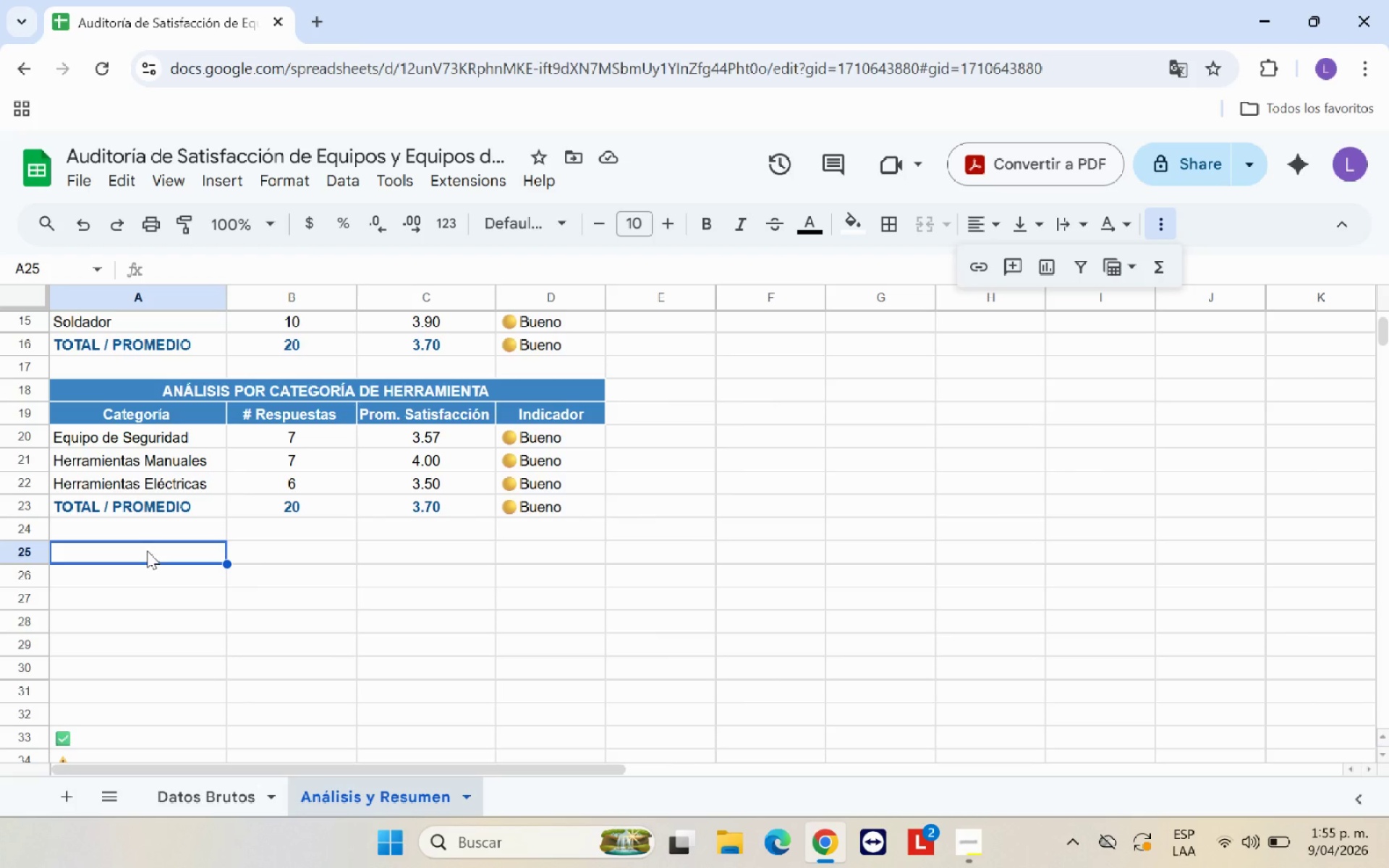 
type(TABLA CRUZADA )
key(Backspace)
type(> p)
key(Backspace)
type(PROMEDIO POR OFICIO )
 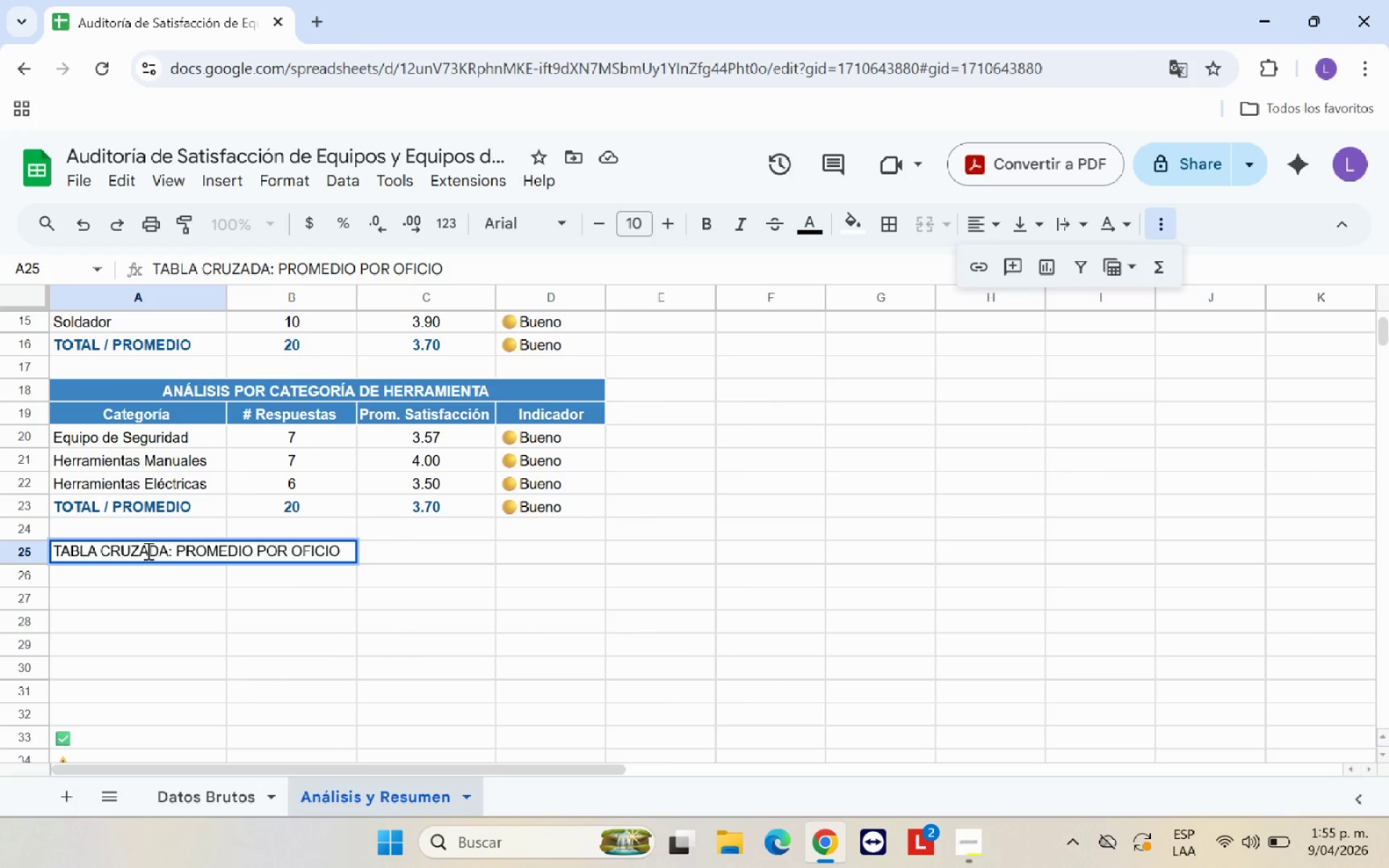 
wait(6.33)
 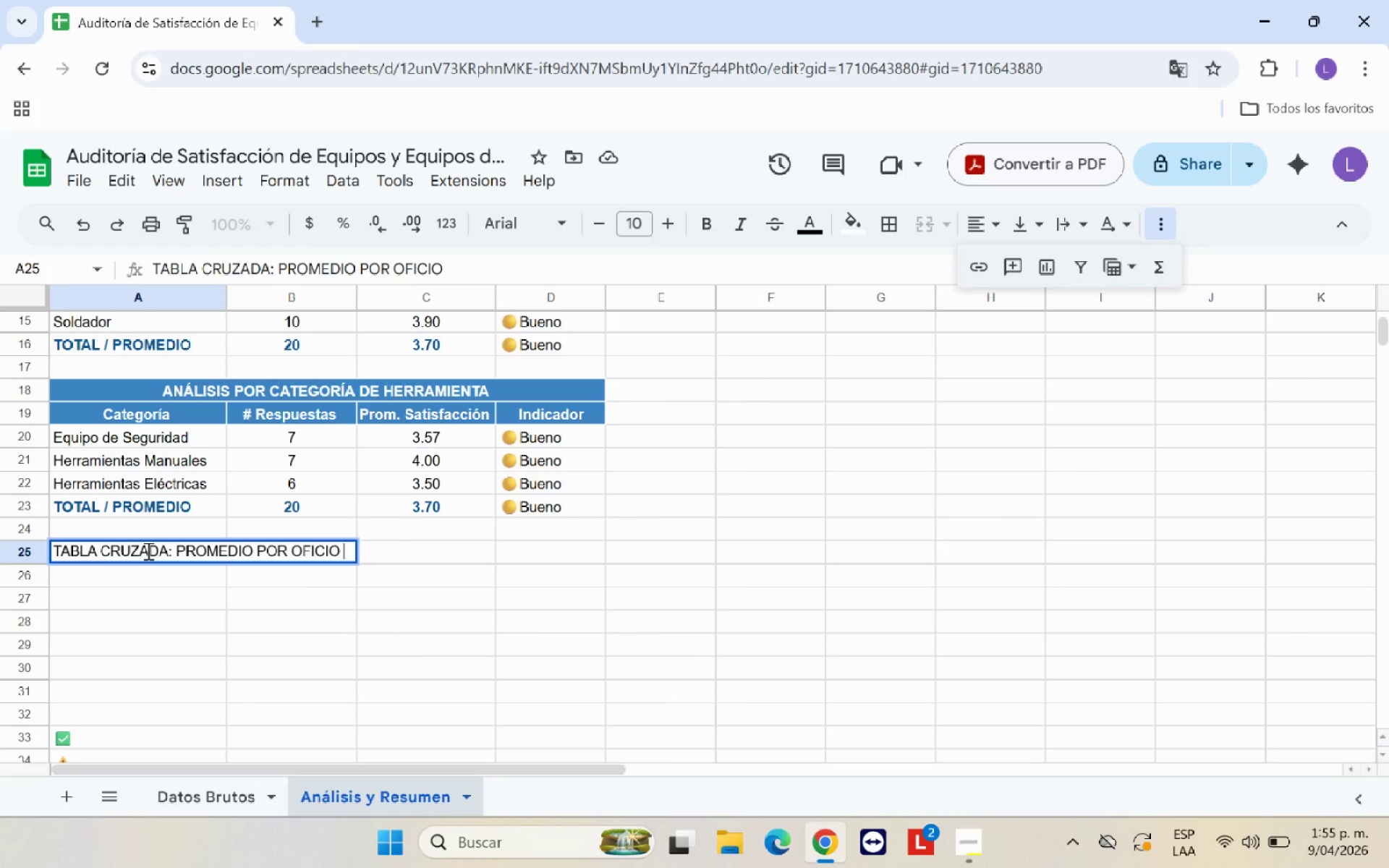 
key(CapsLock)
 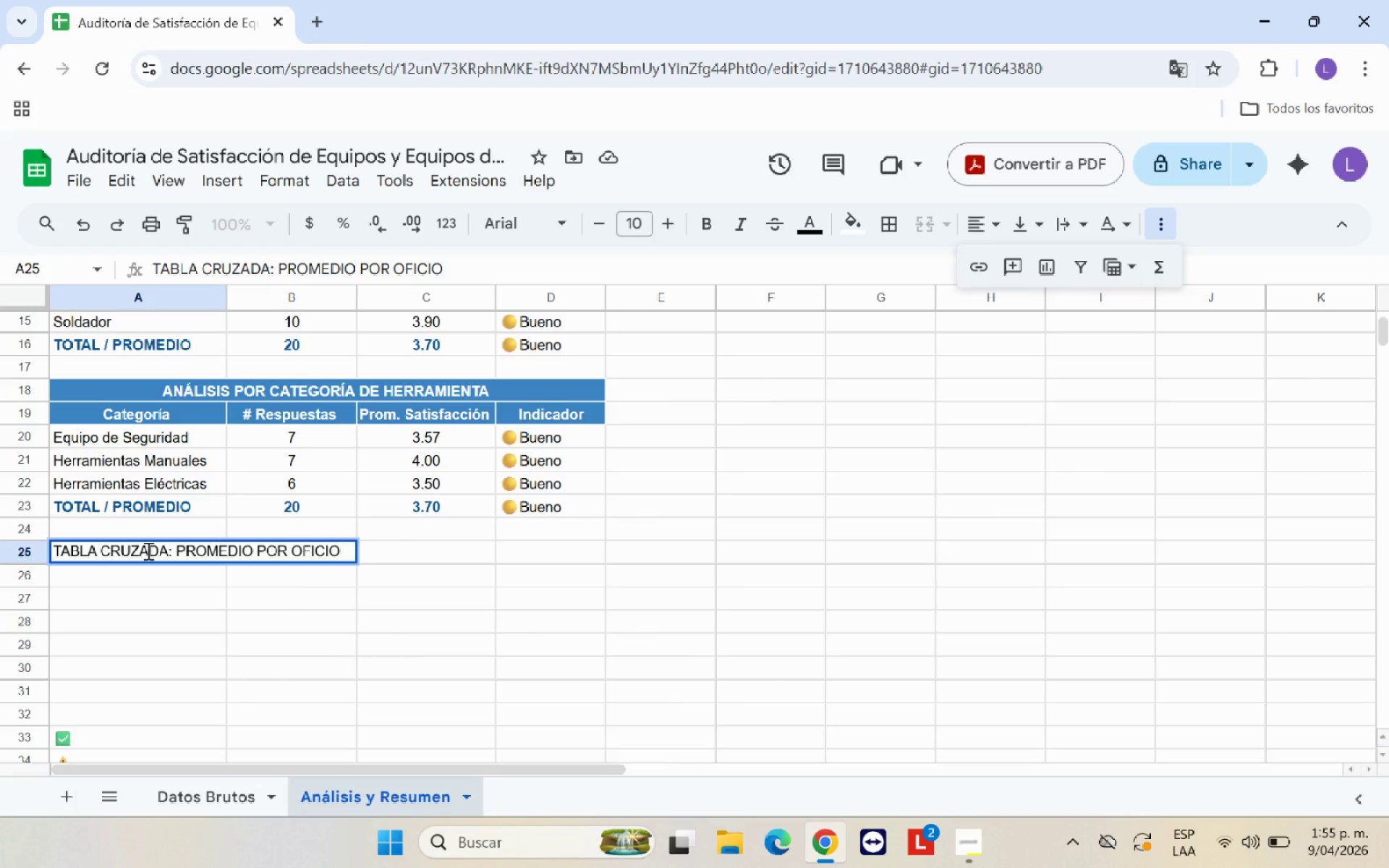 
key(X)
 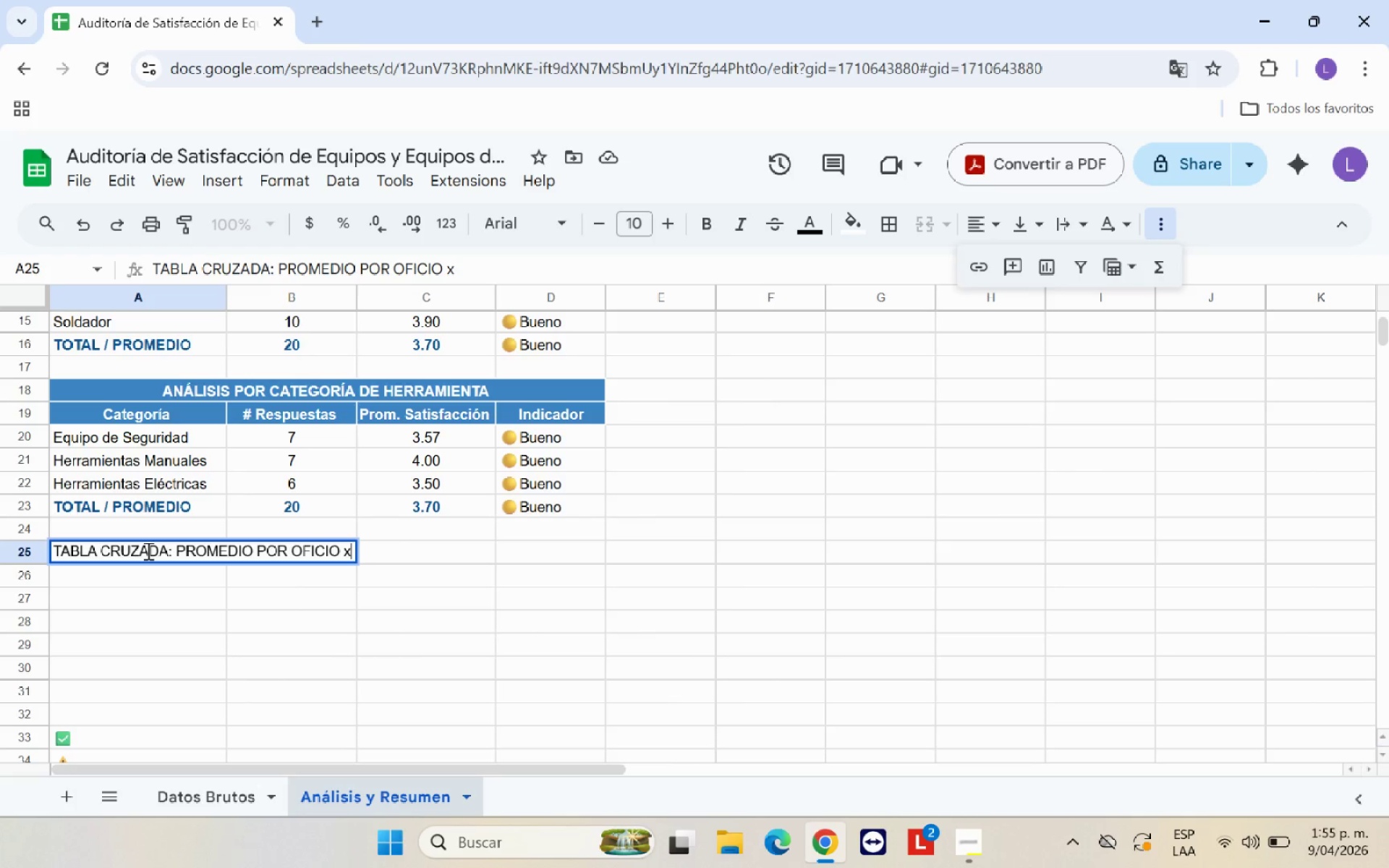 
key(CapsLock)
 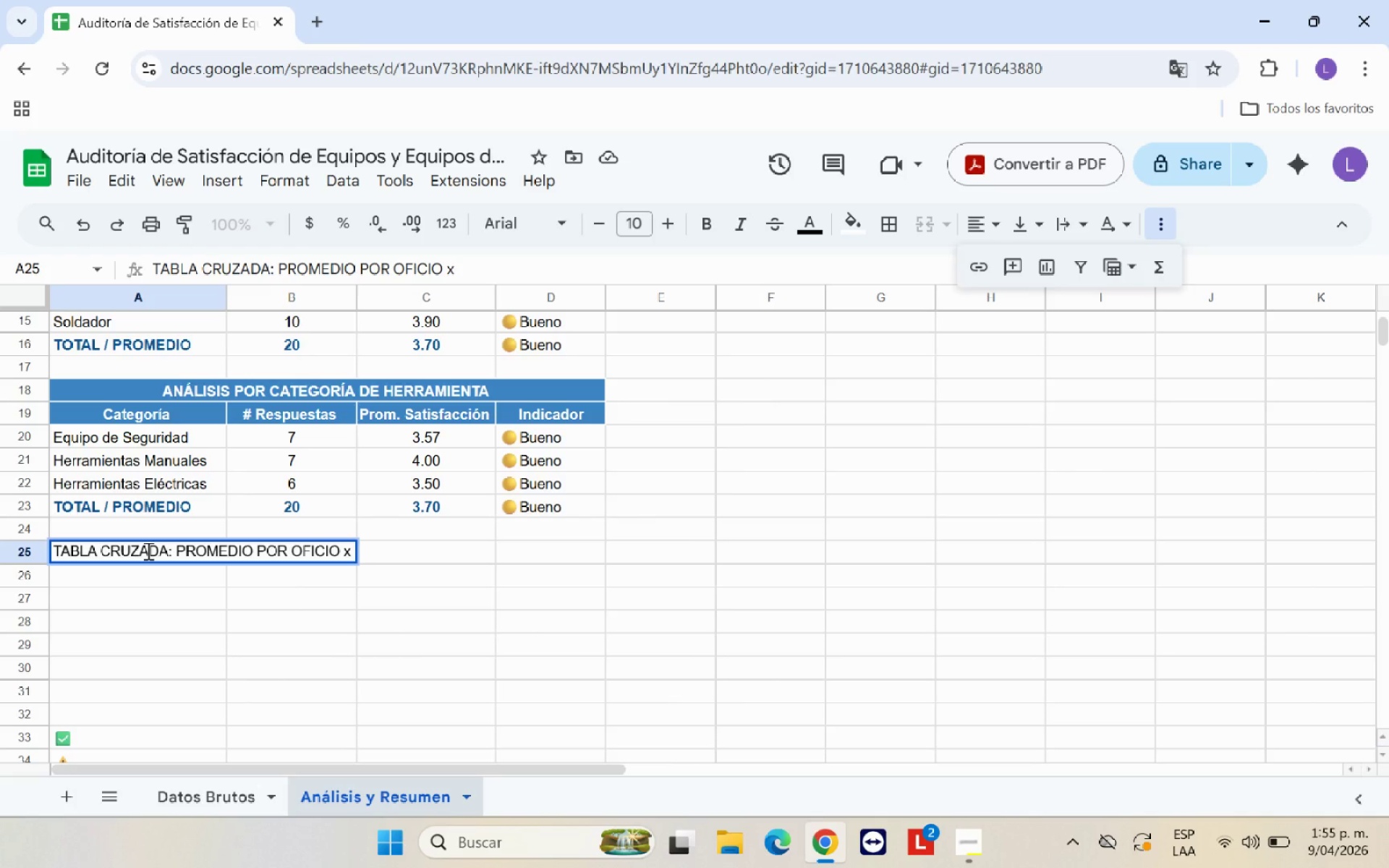 
key(Space)
 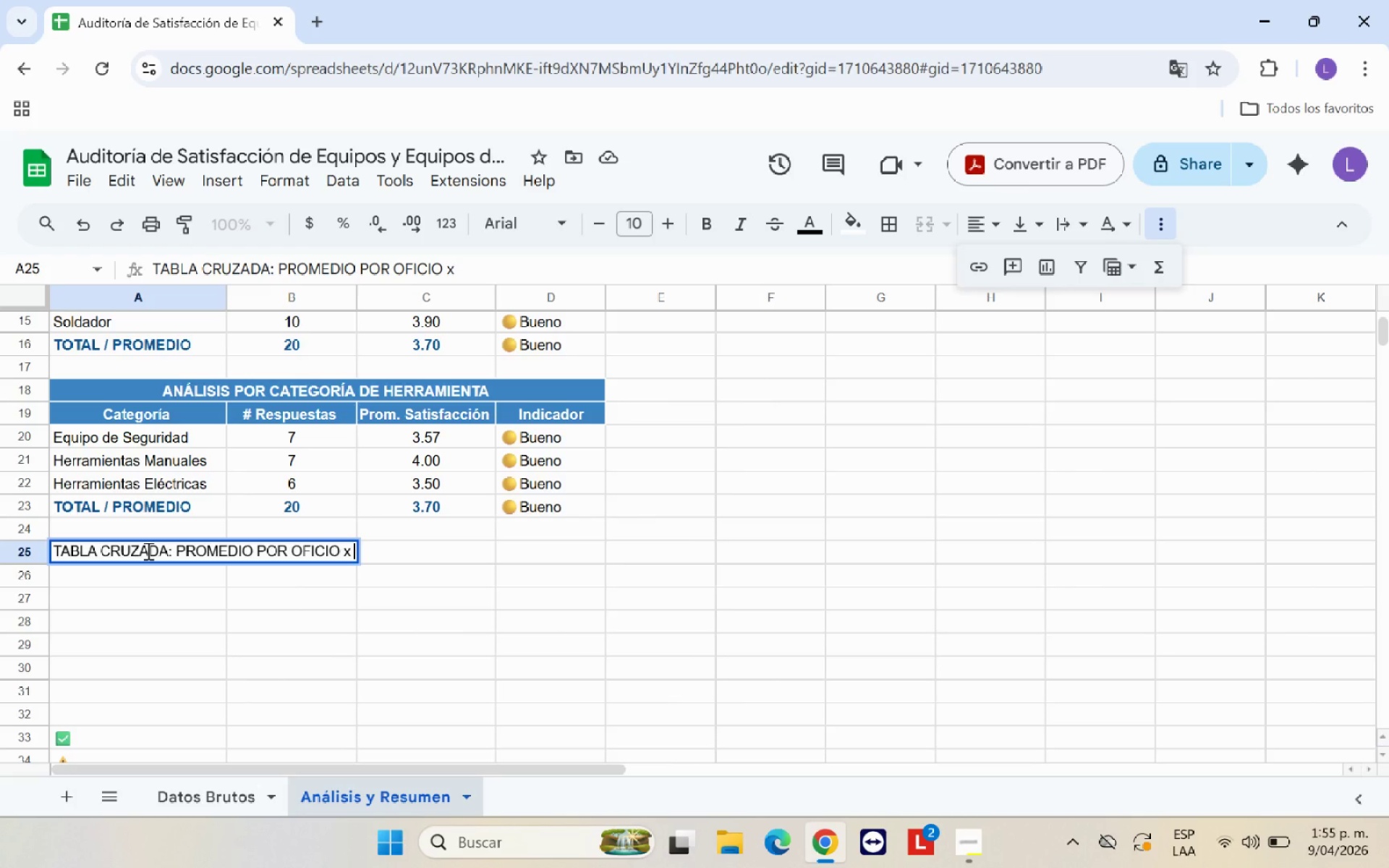 
type(CATEGOR;IA)
 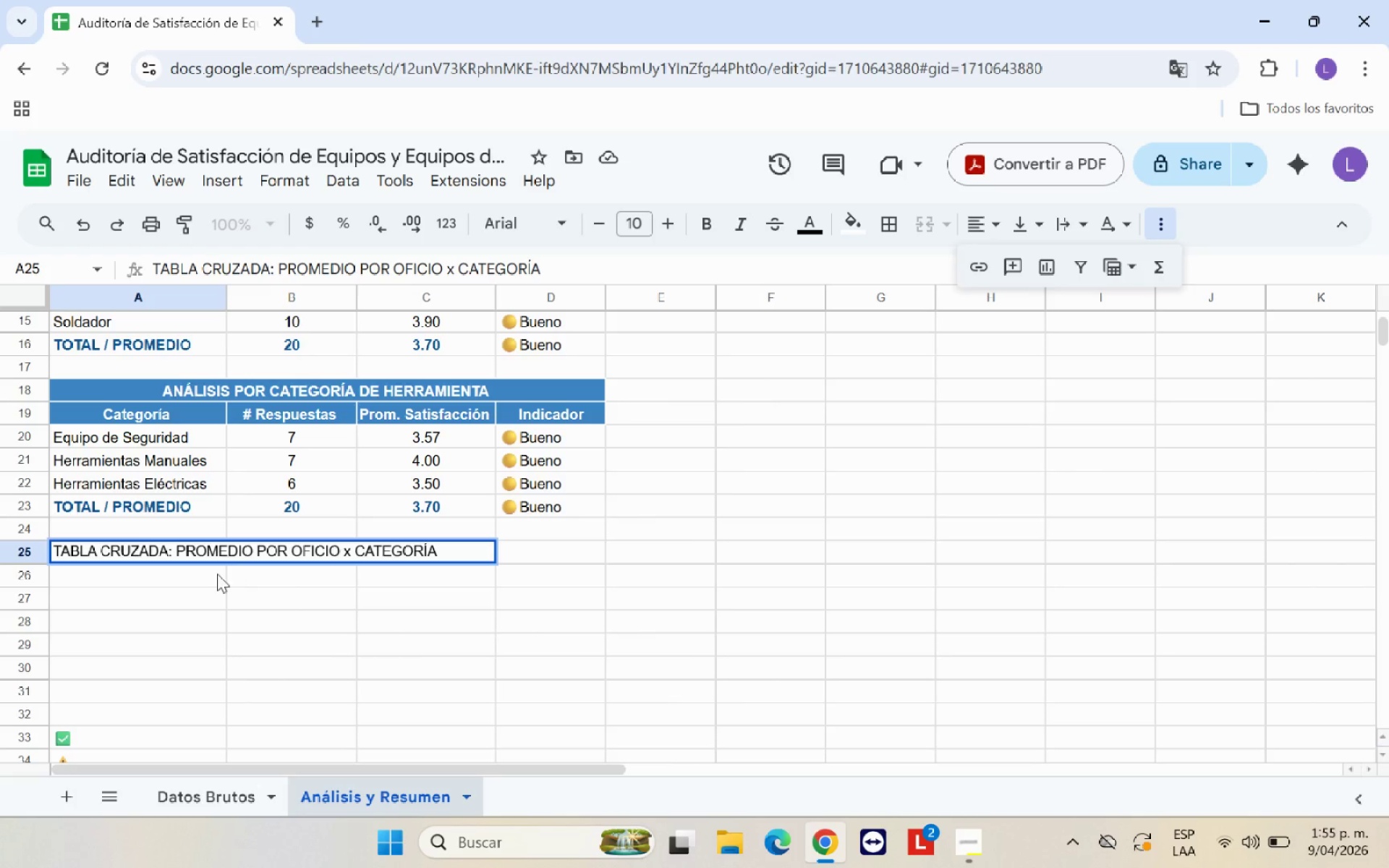 
left_click([199, 606])
 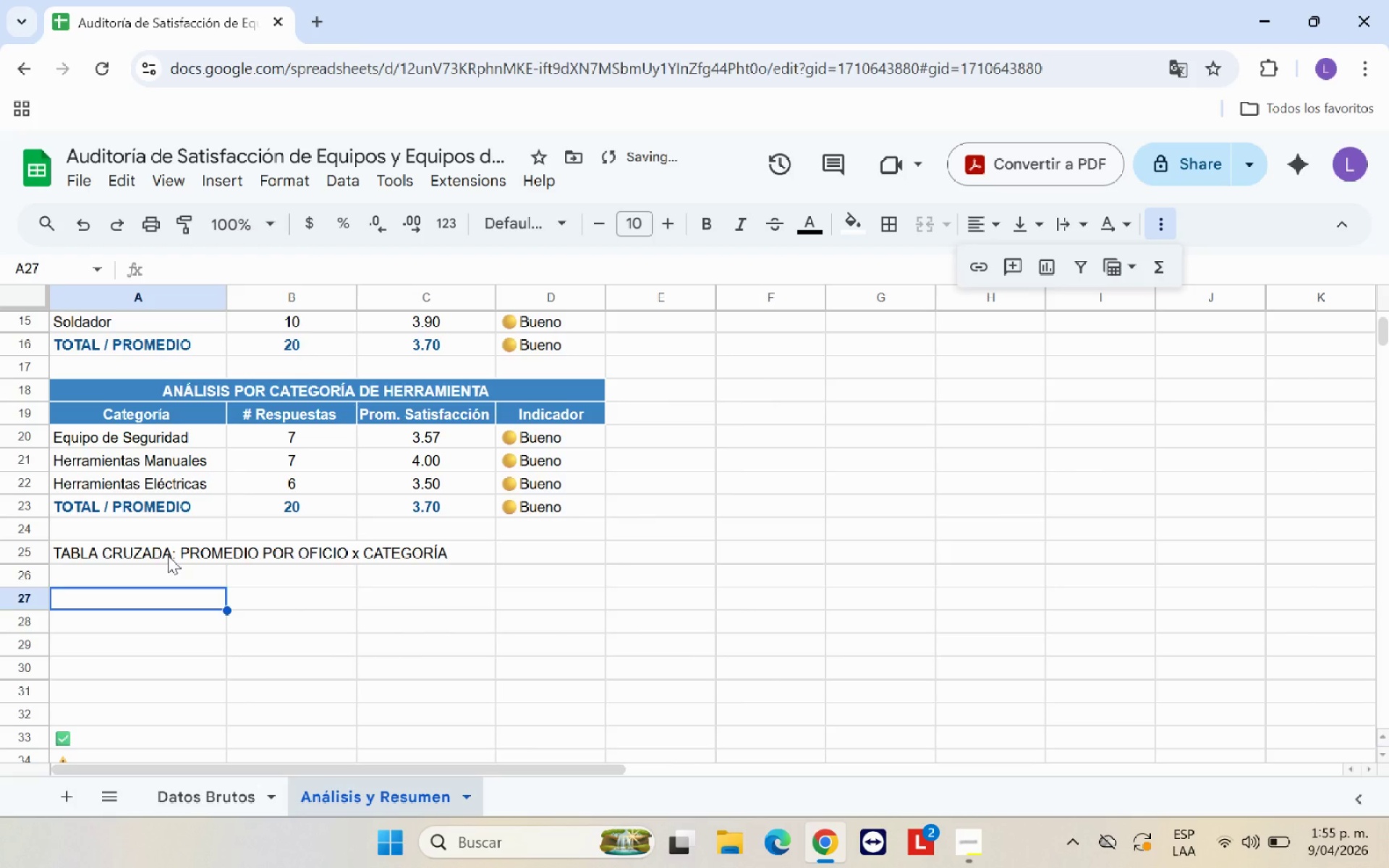 
left_click([168, 556])
 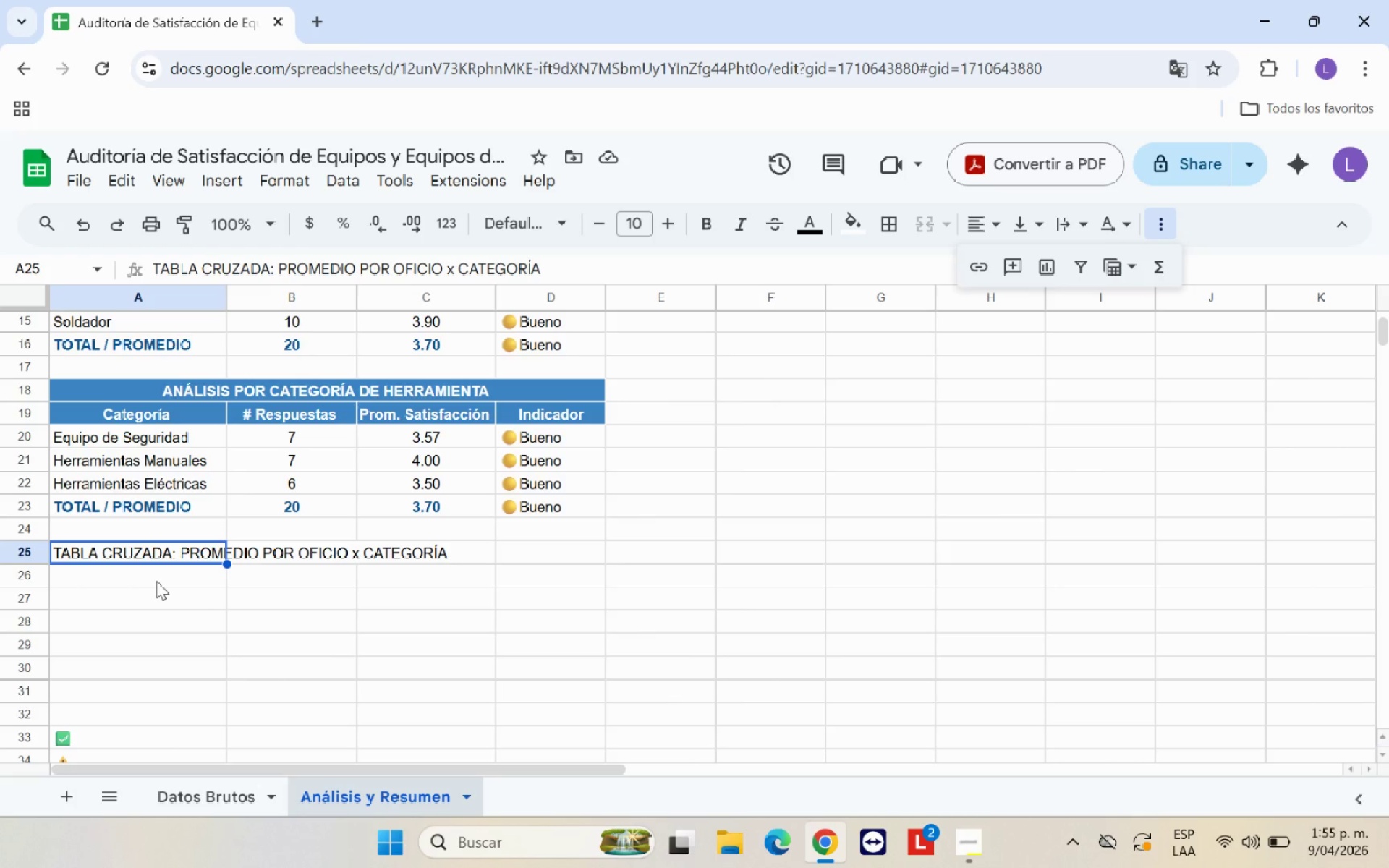 
wait(7.14)
 